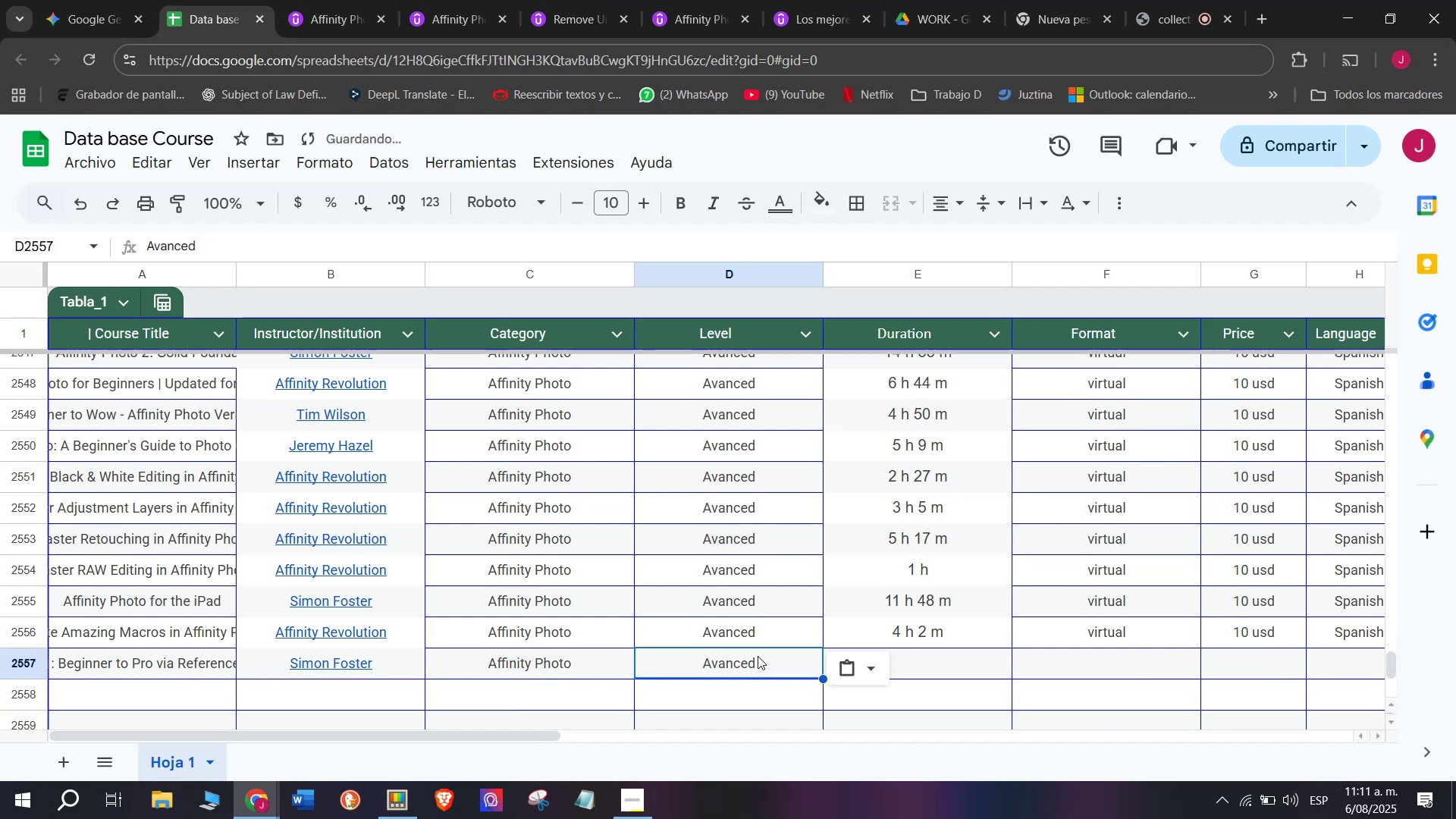 
key(Break)
 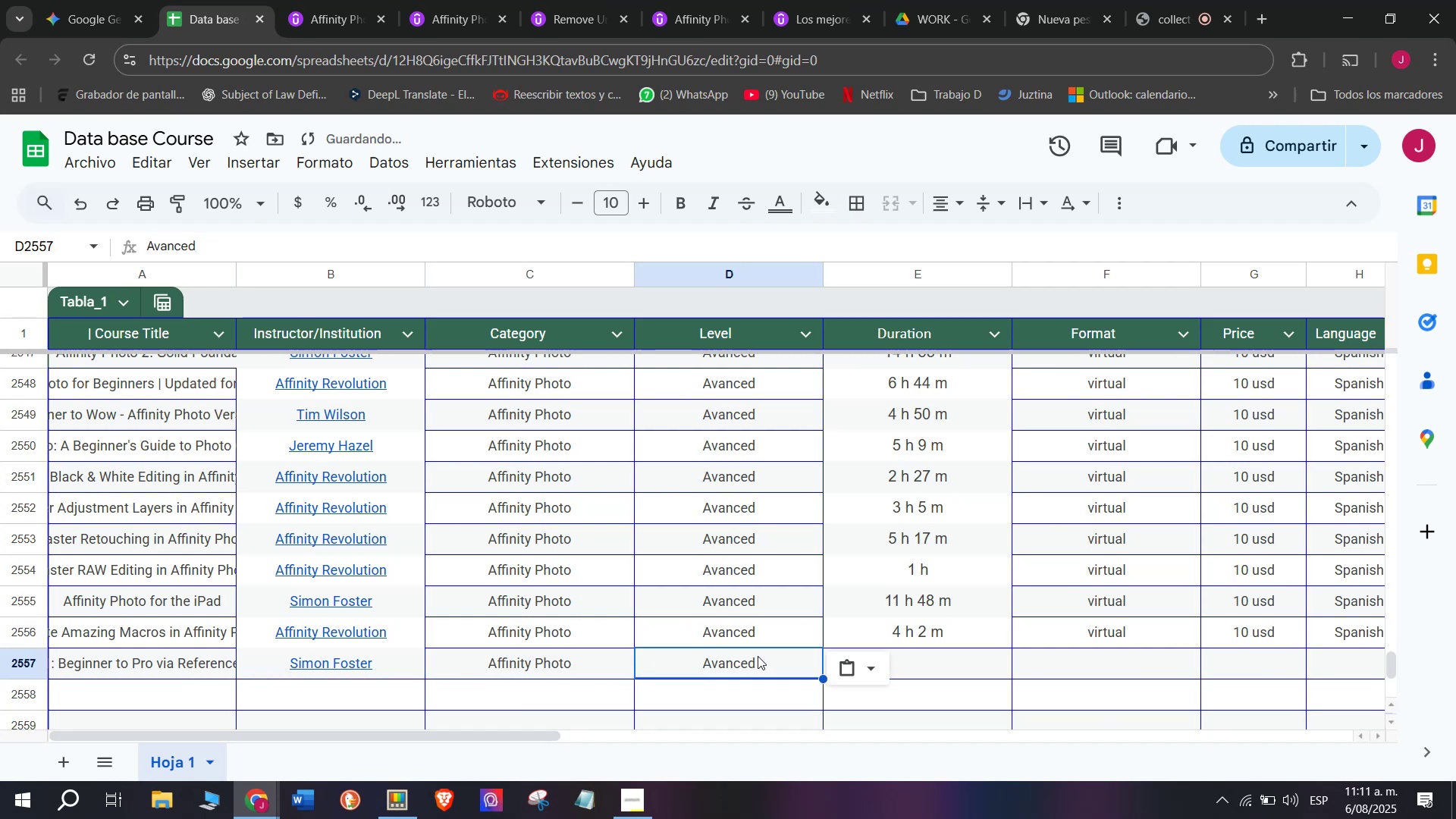 
key(Control+ControlLeft)
 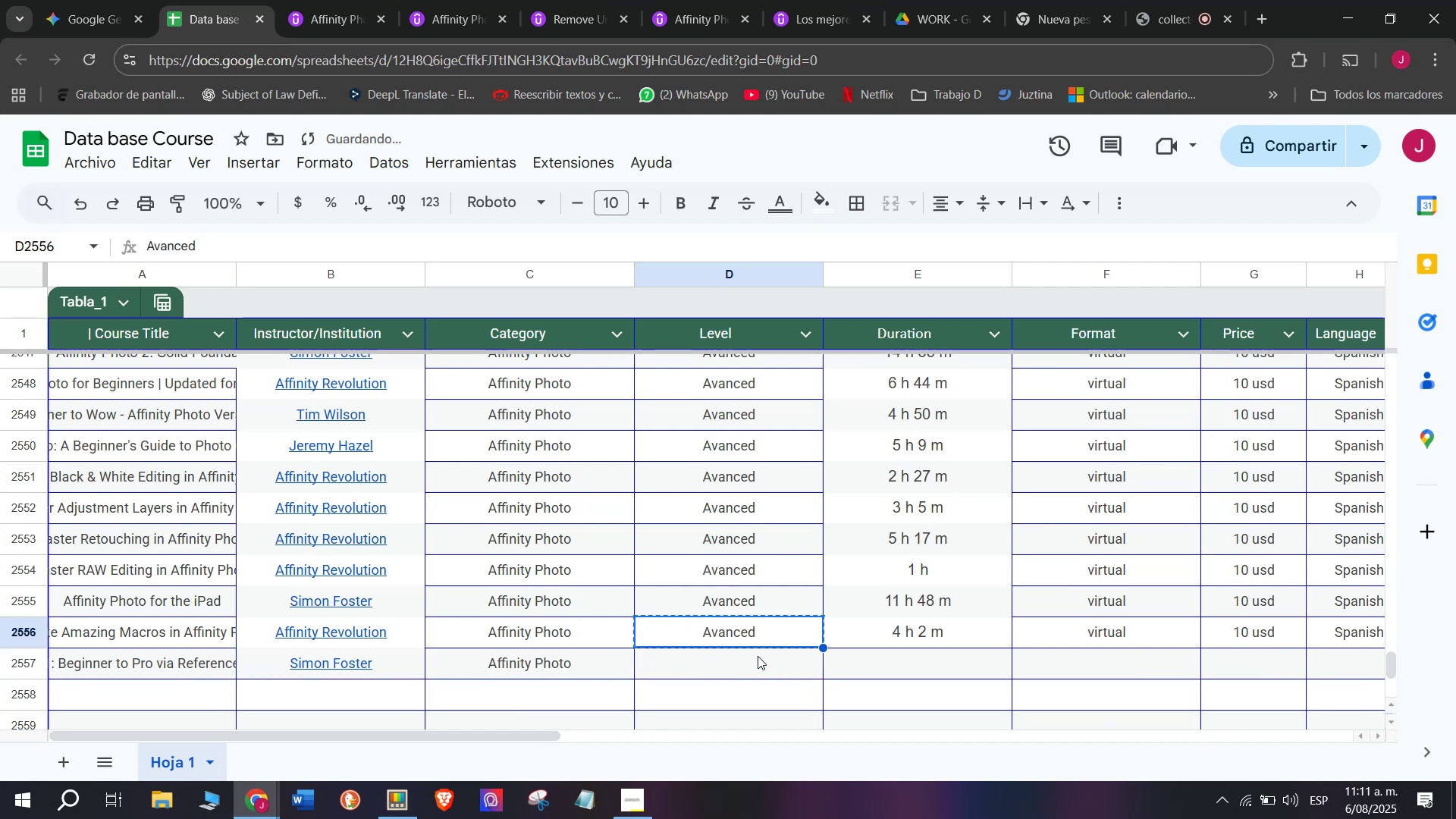 
triple_click([758, 656])
 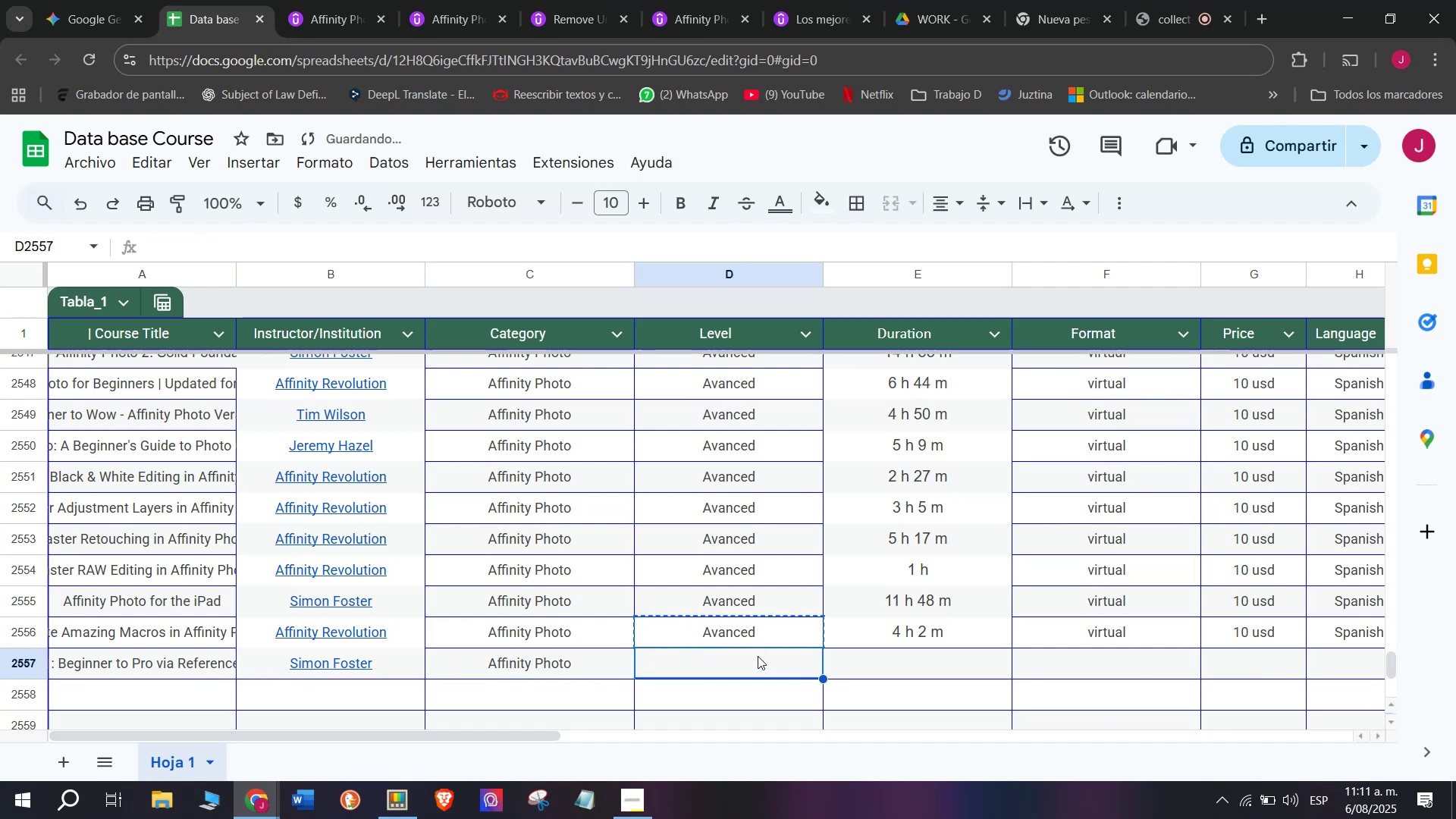 
key(Z)
 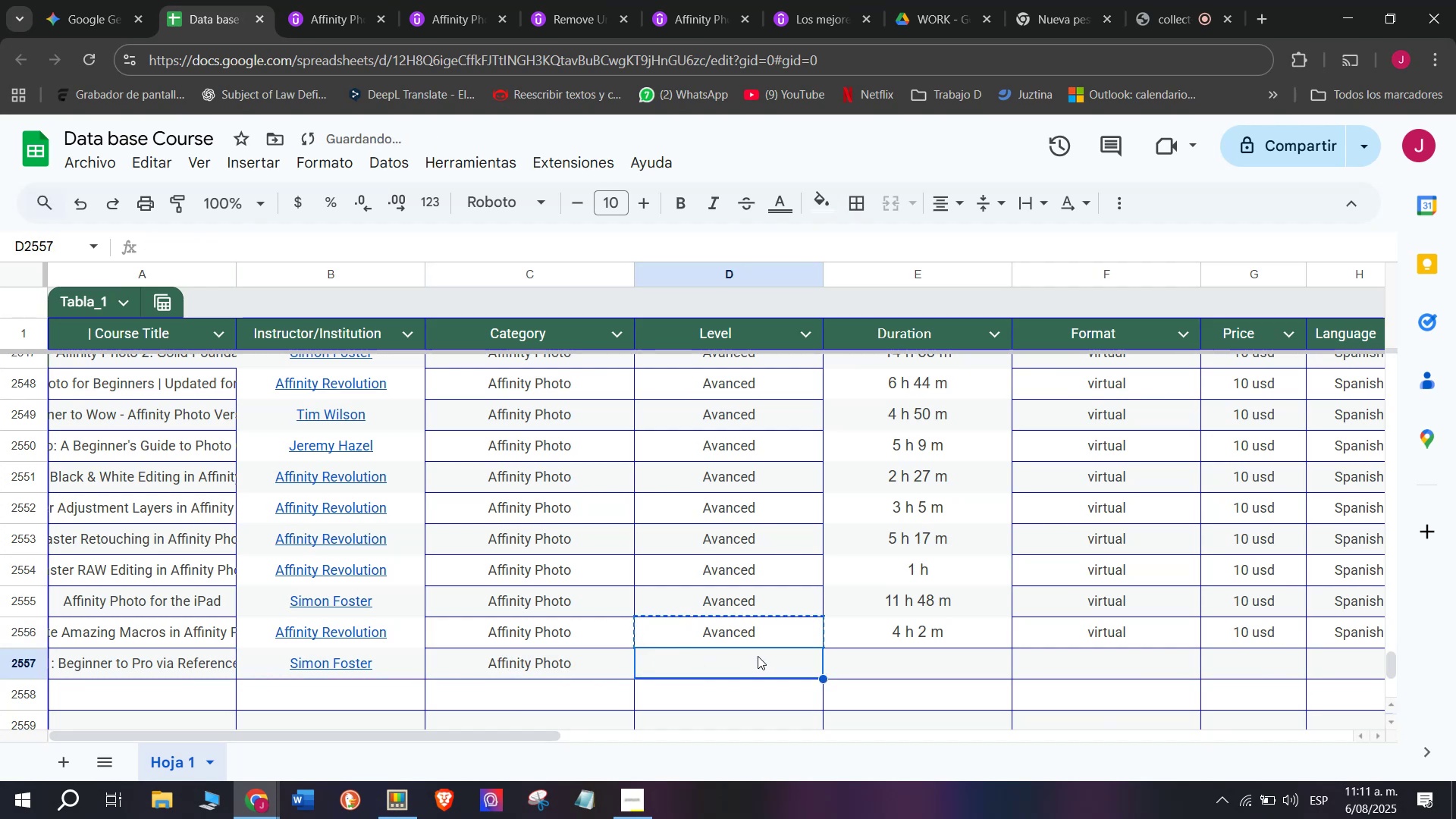 
key(Control+ControlLeft)
 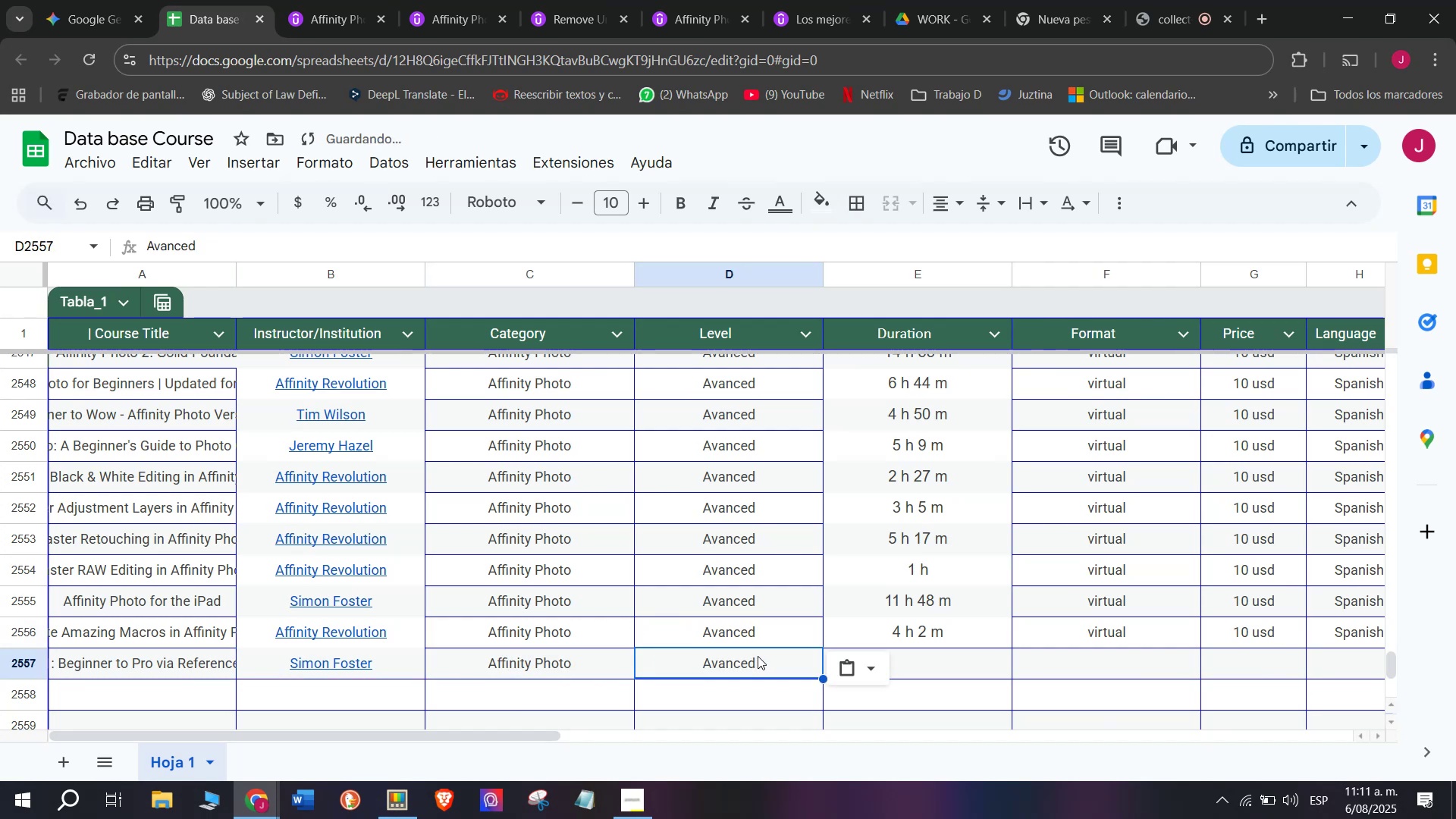 
key(Control+V)
 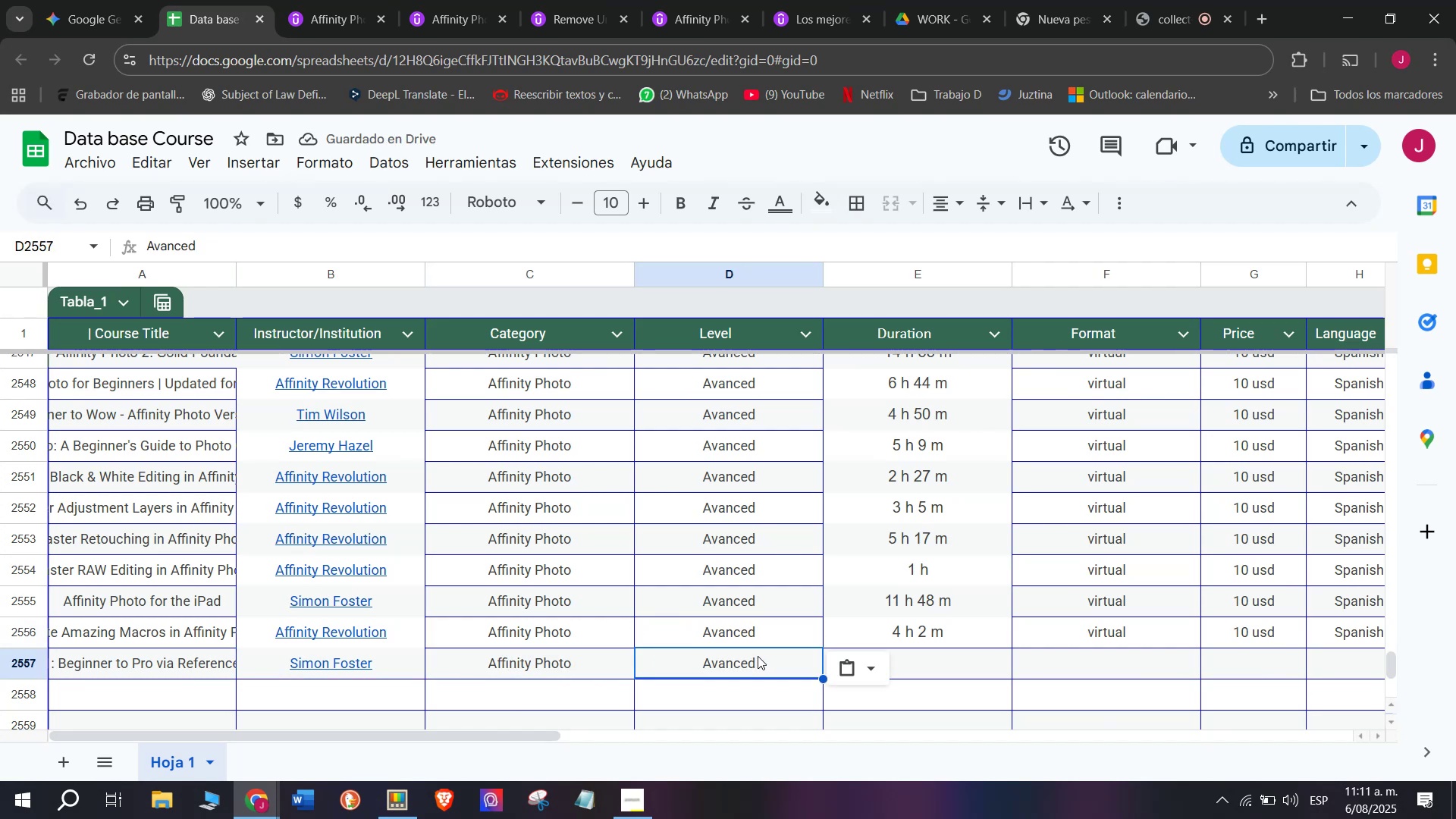 
left_click([918, 632])
 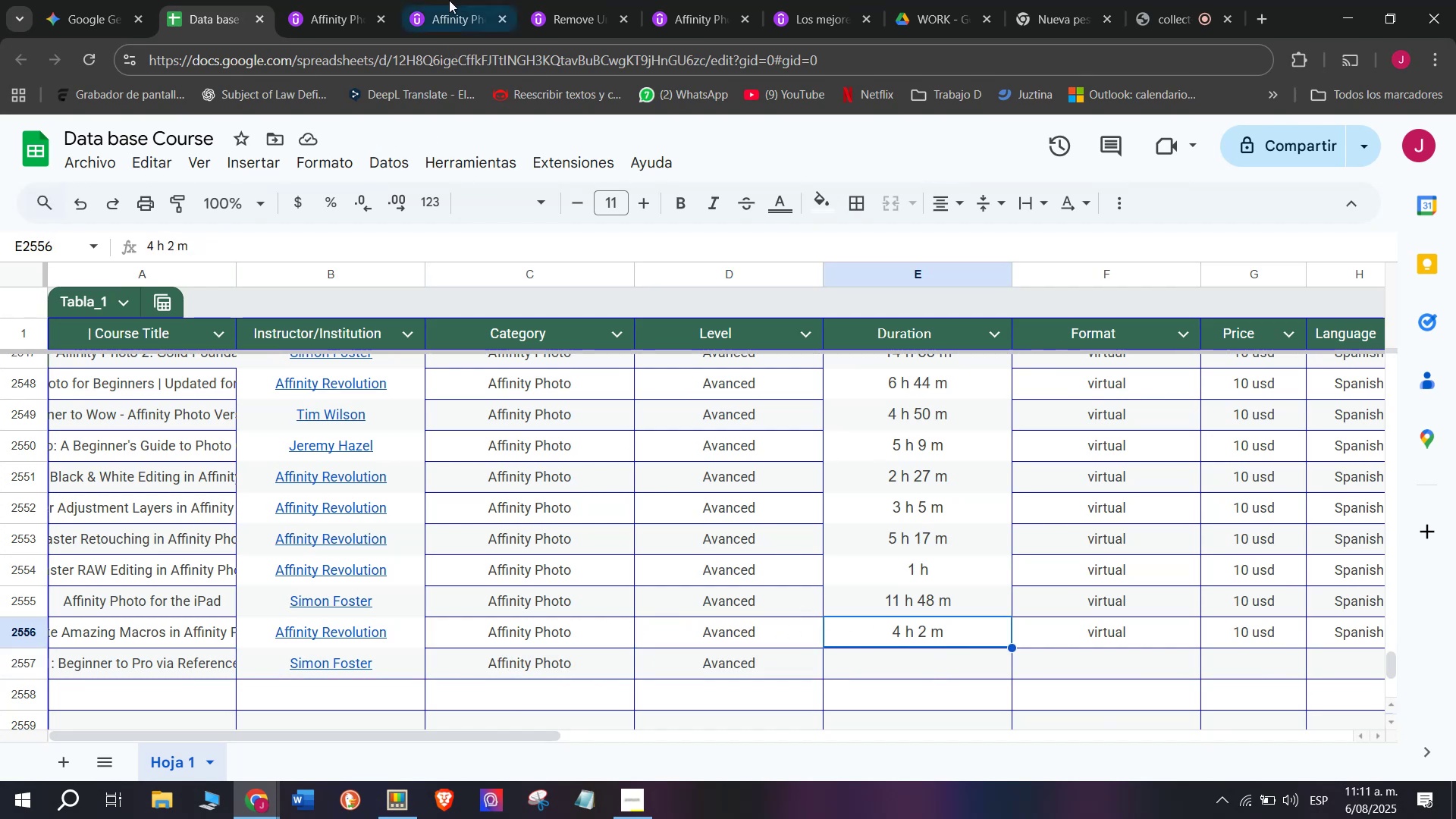 
left_click([287, 0])
 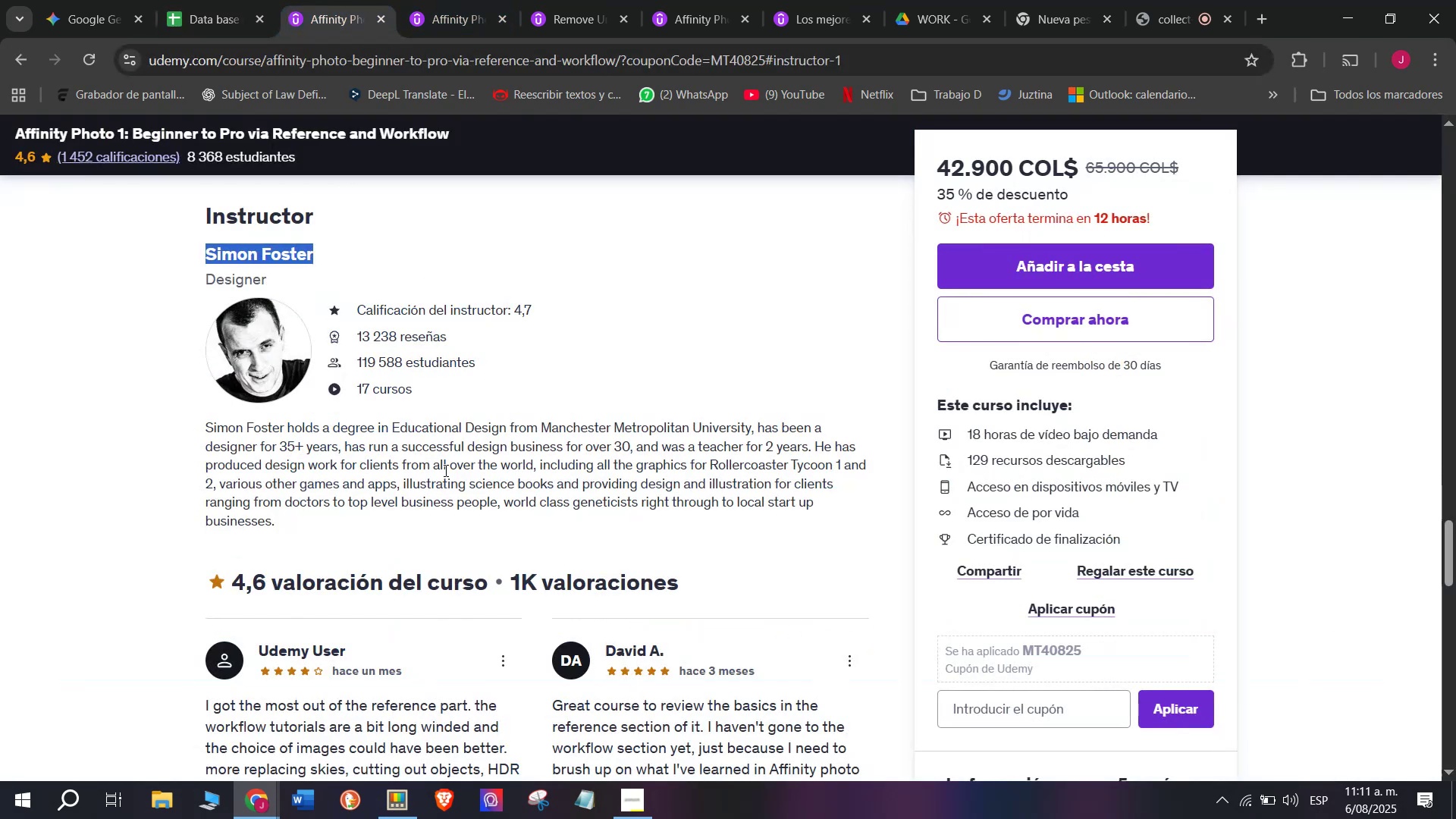 
scroll: coordinate [417, 529], scroll_direction: up, amount: 12.0
 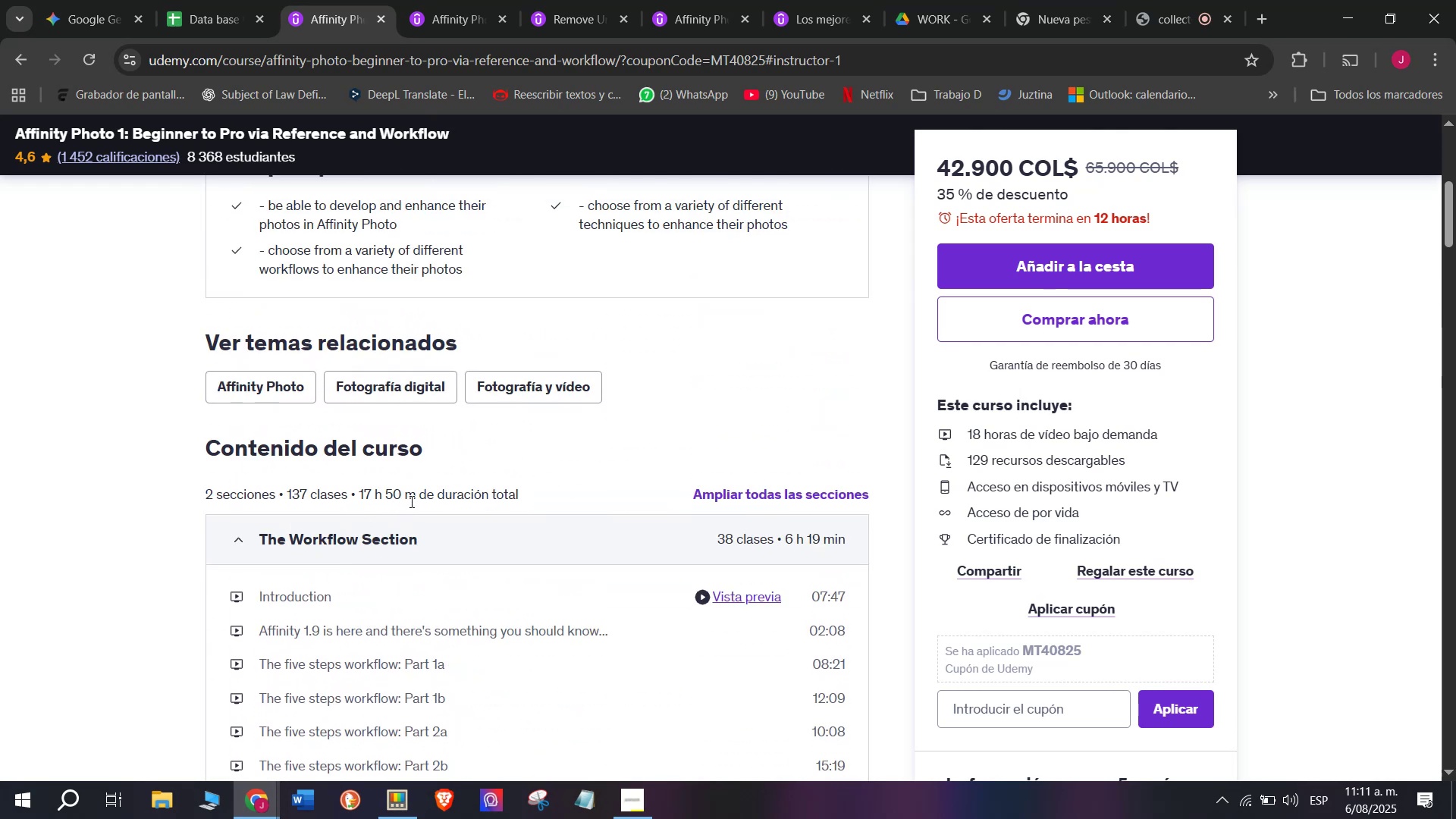 
left_click_drag(start_coordinate=[413, 497], to_coordinate=[356, 491])
 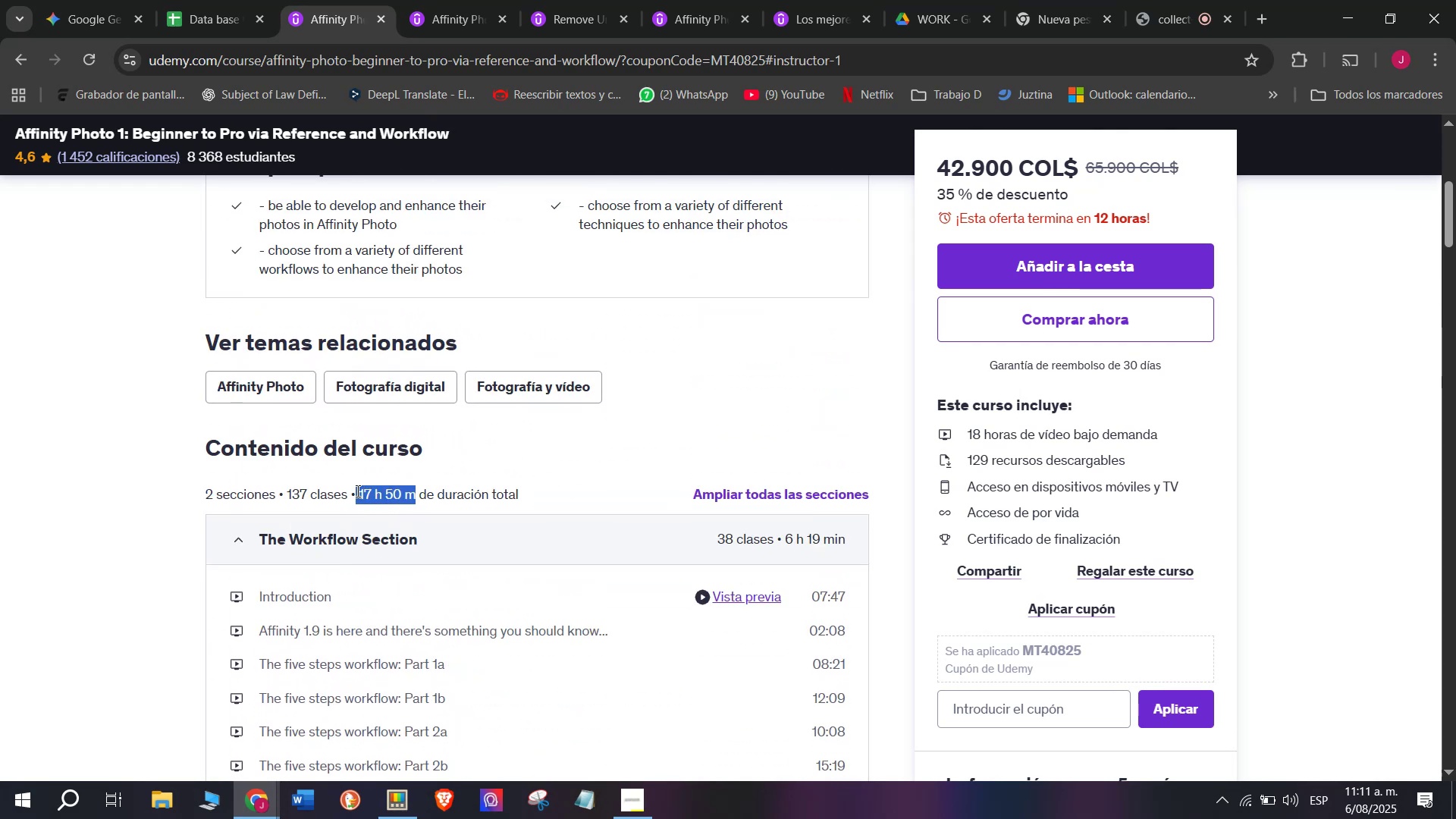 
key(Break)
 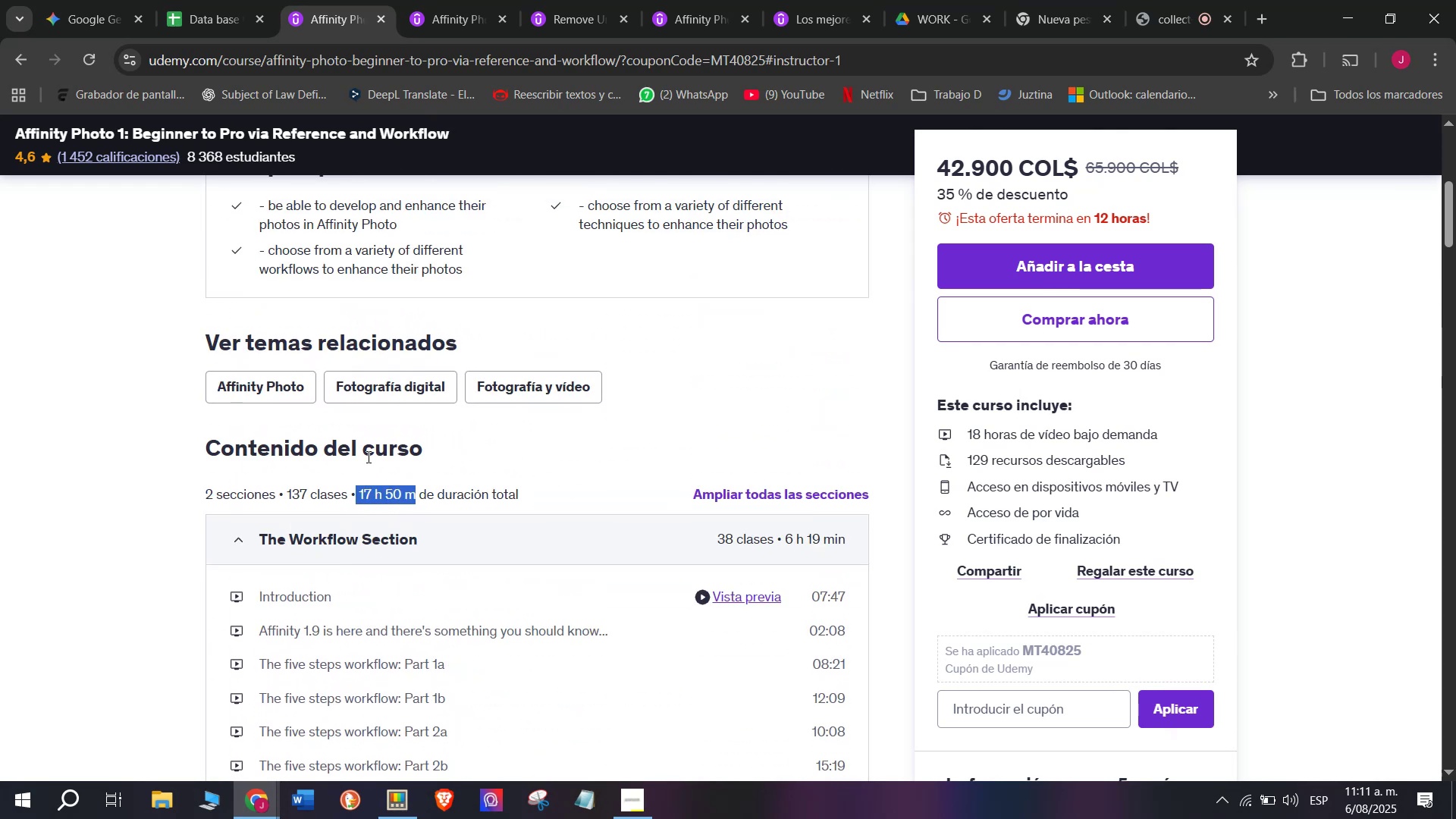 
key(Control+ControlLeft)
 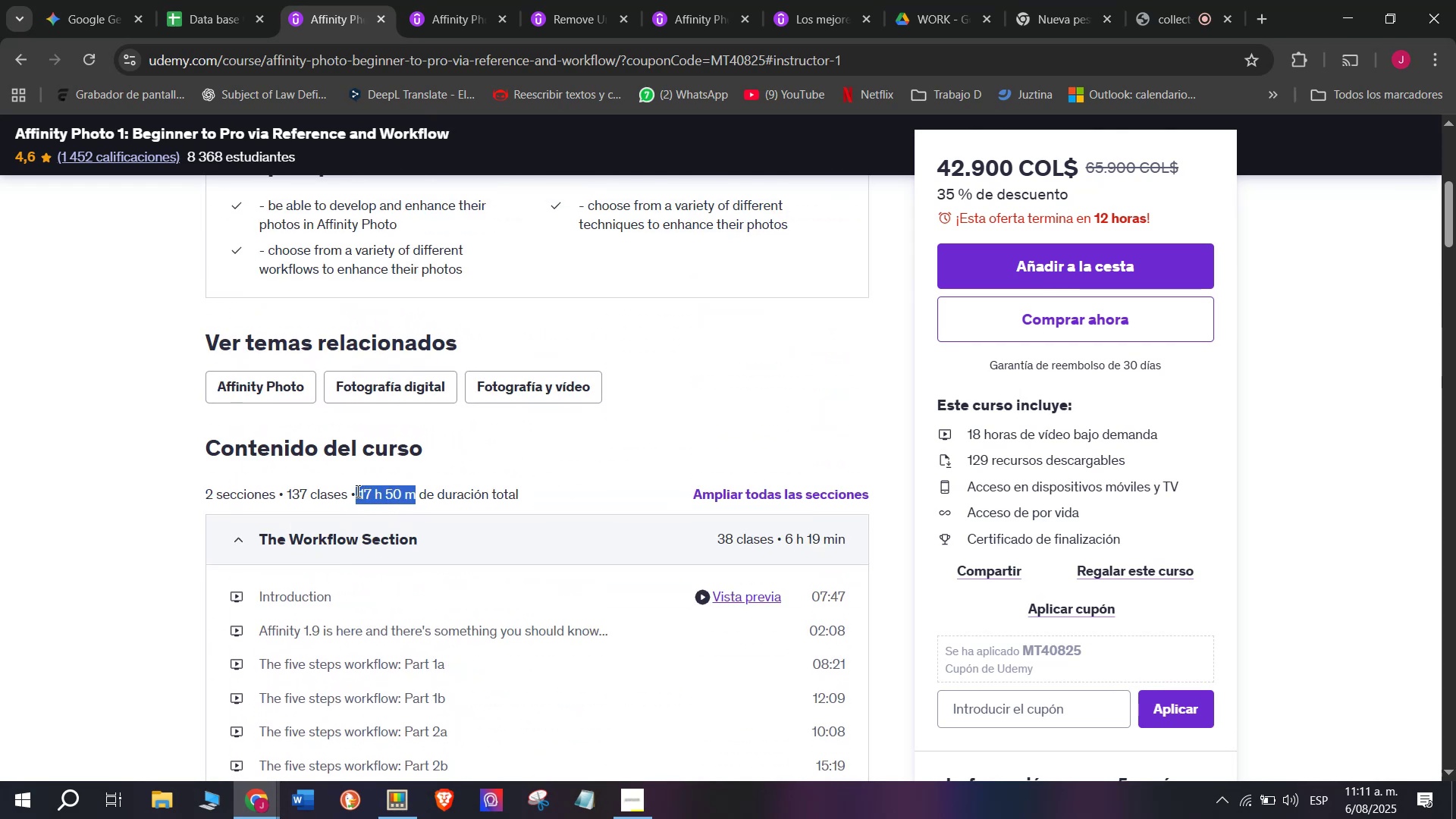 
key(Control+C)
 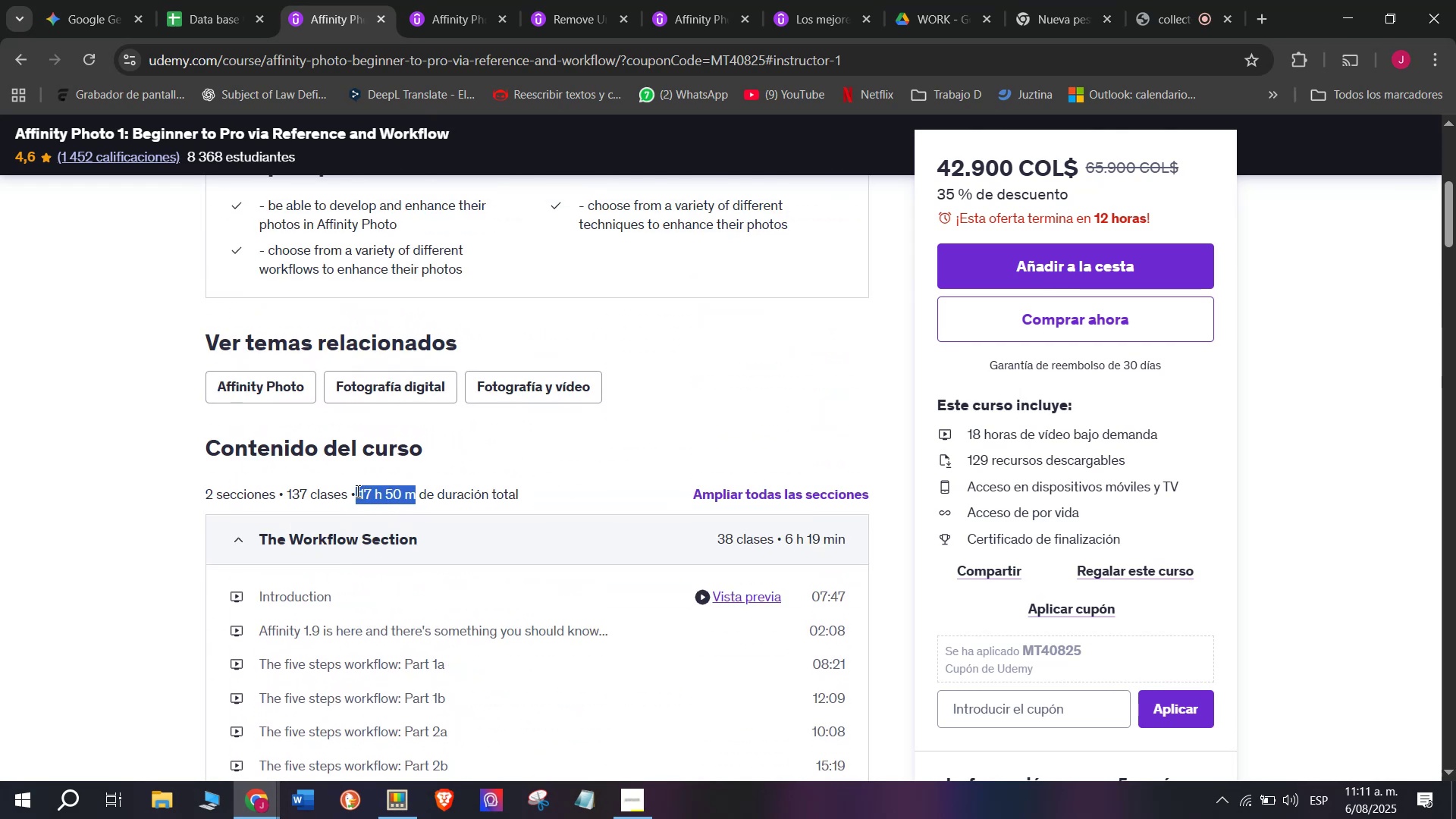 
key(Break)
 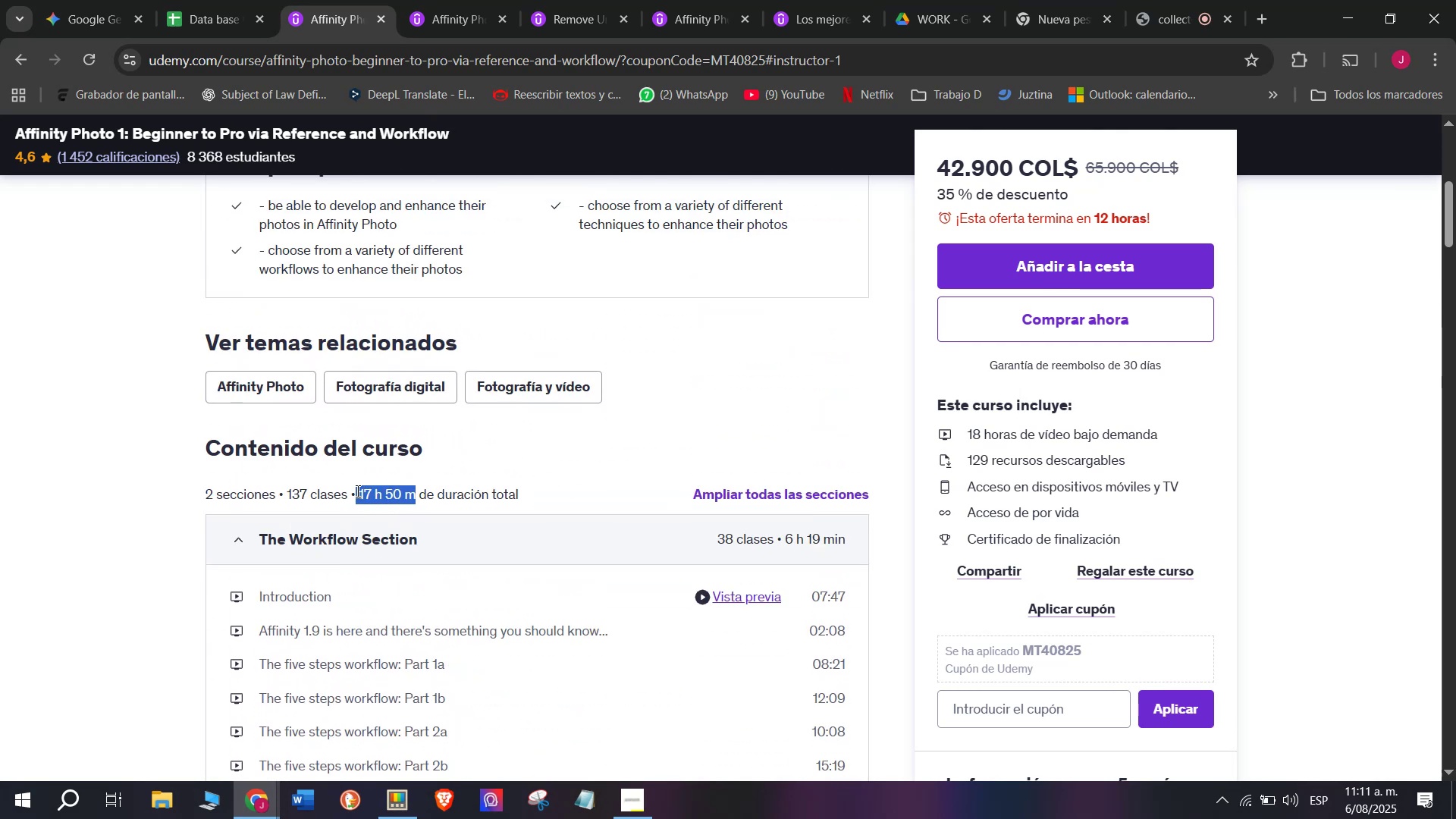 
key(Control+ControlLeft)
 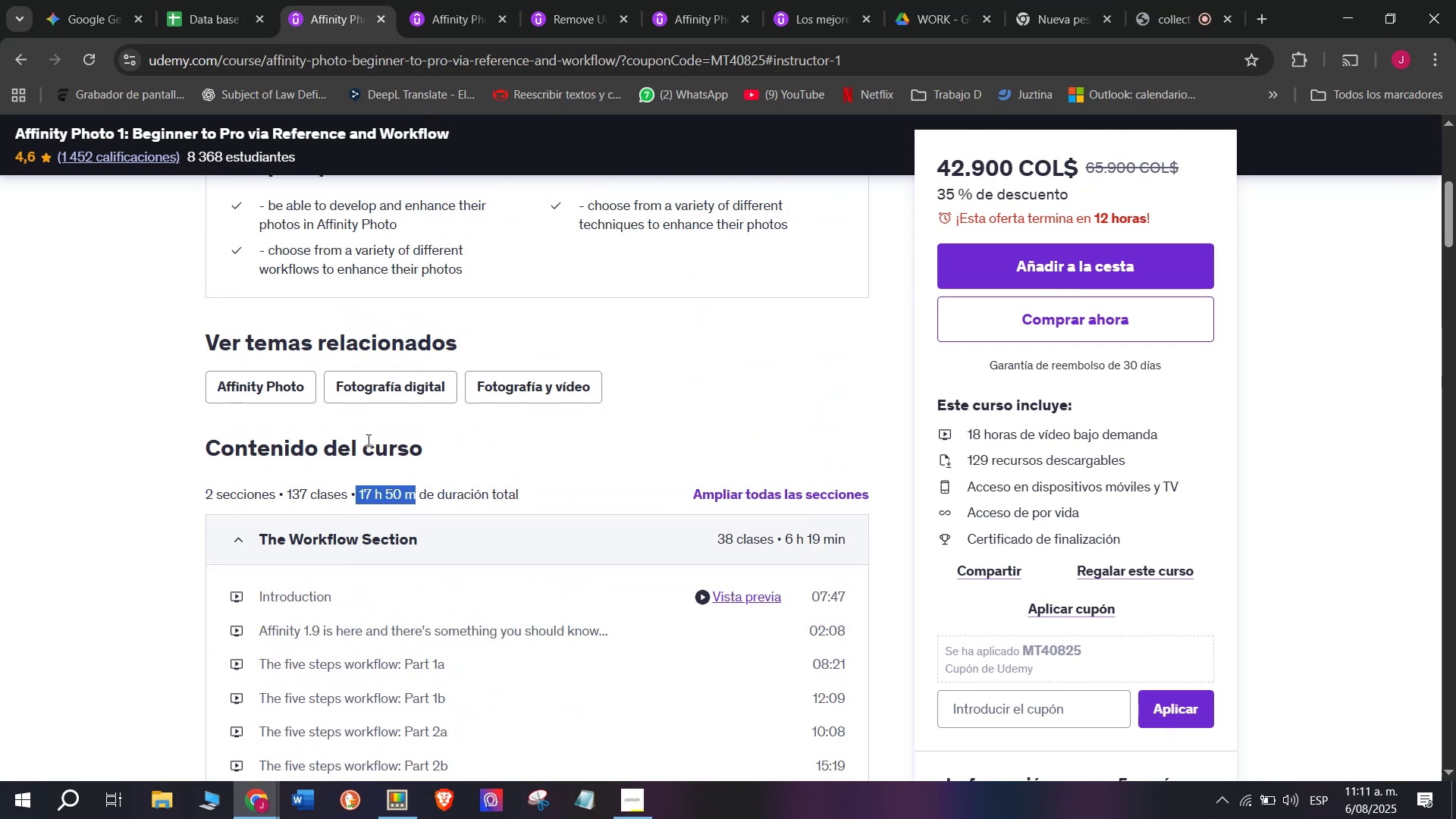 
key(Control+C)
 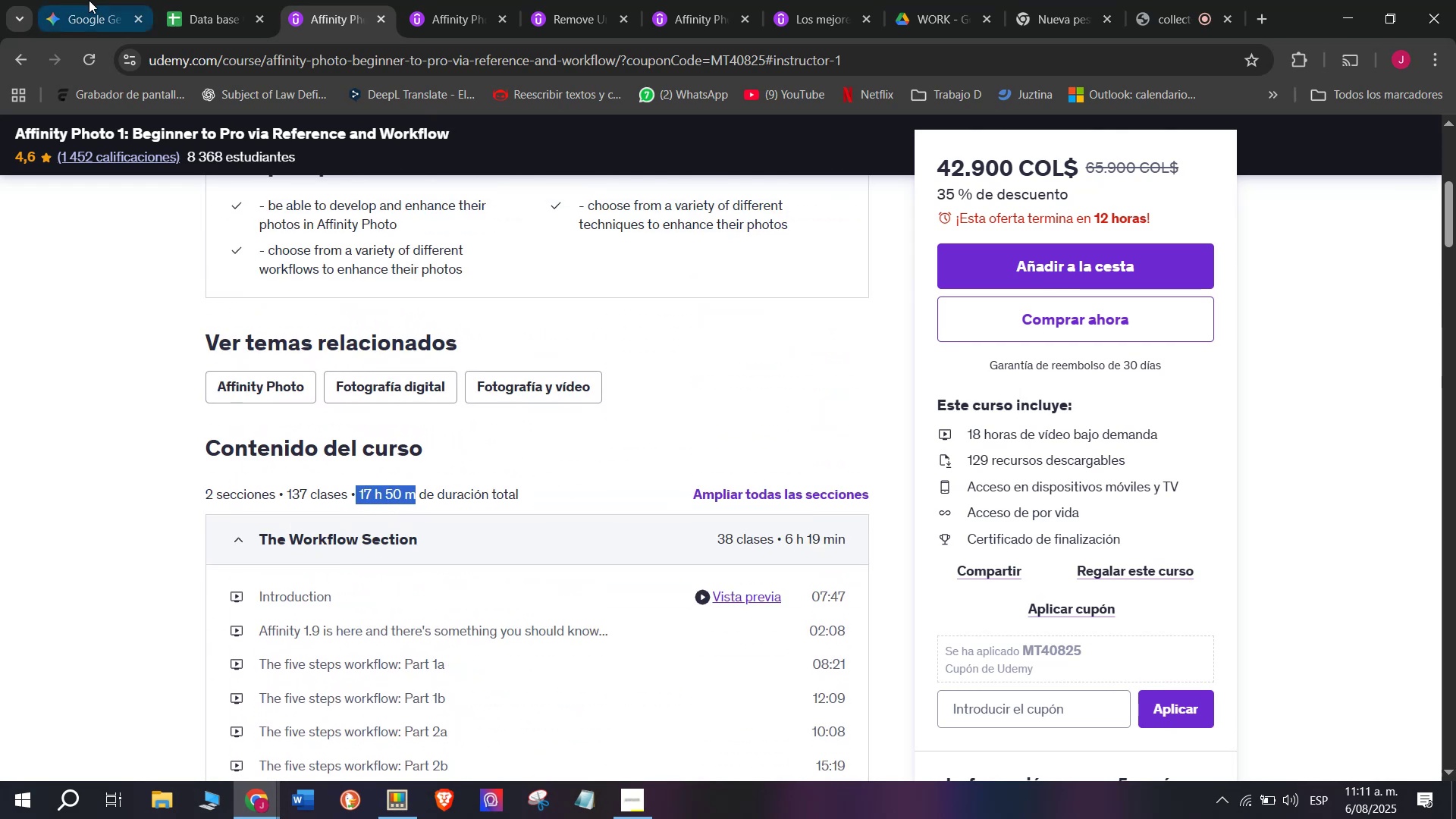 
left_click([229, 0])
 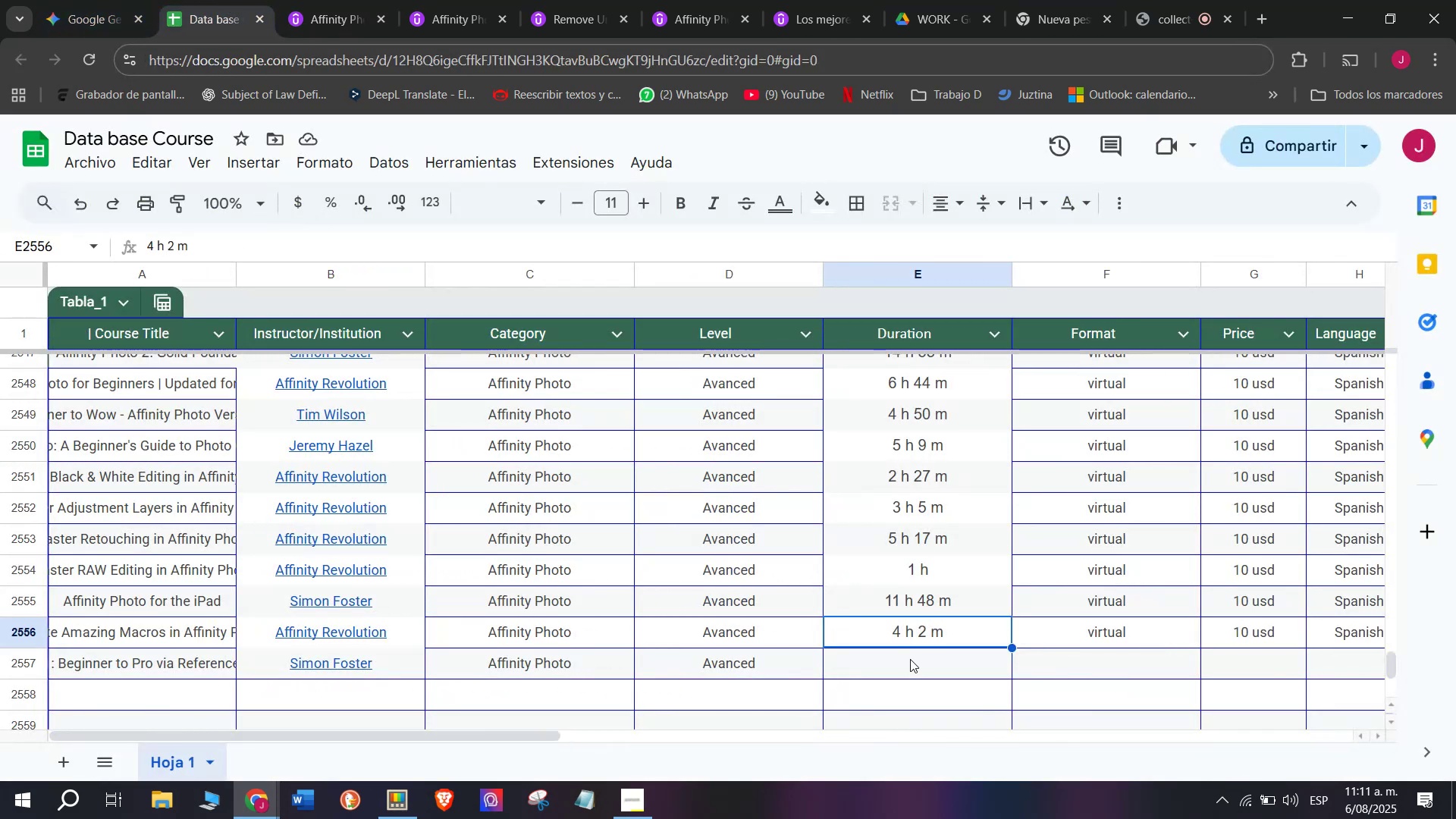 
left_click([912, 661])
 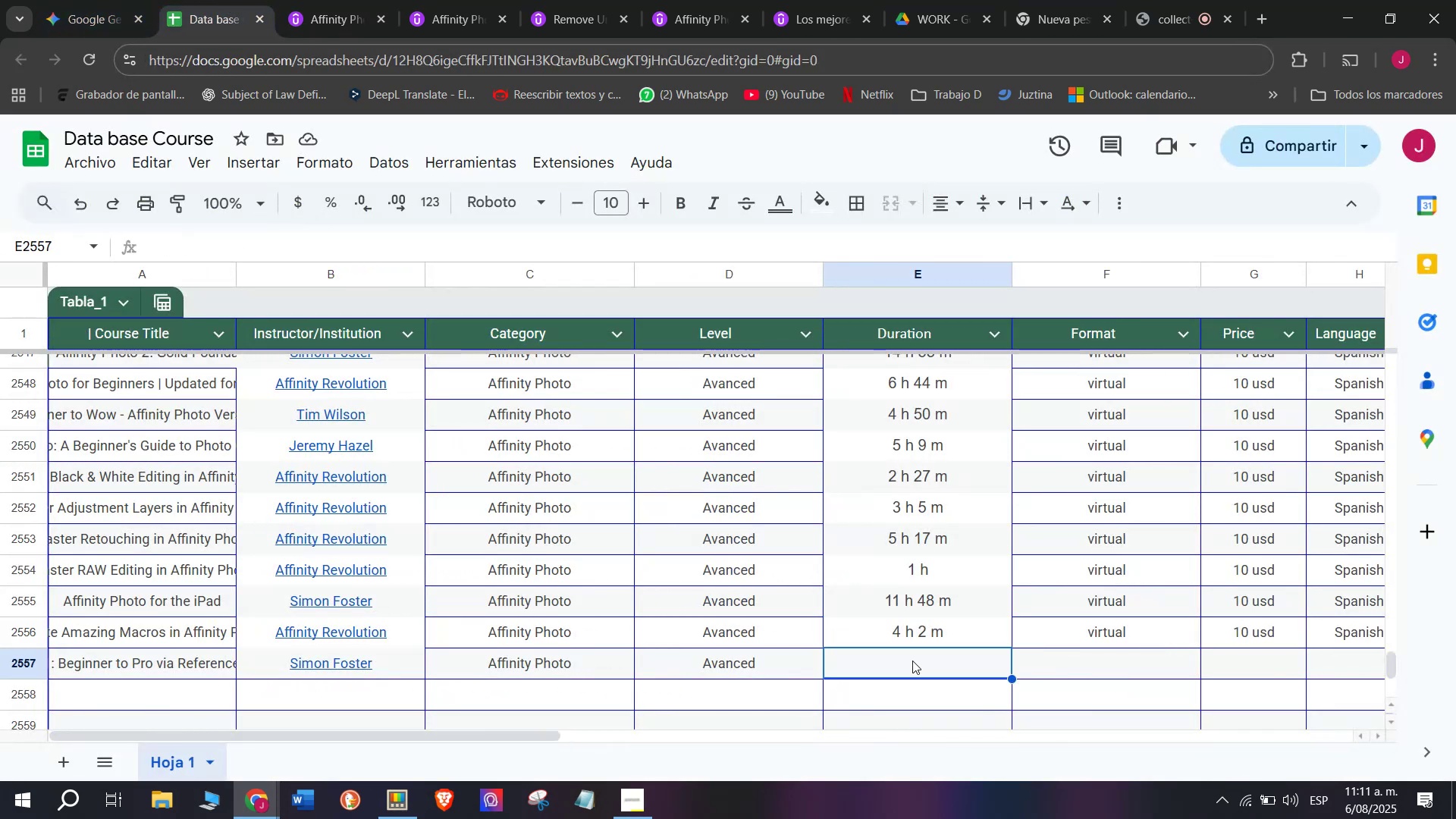 
key(Control+ControlLeft)
 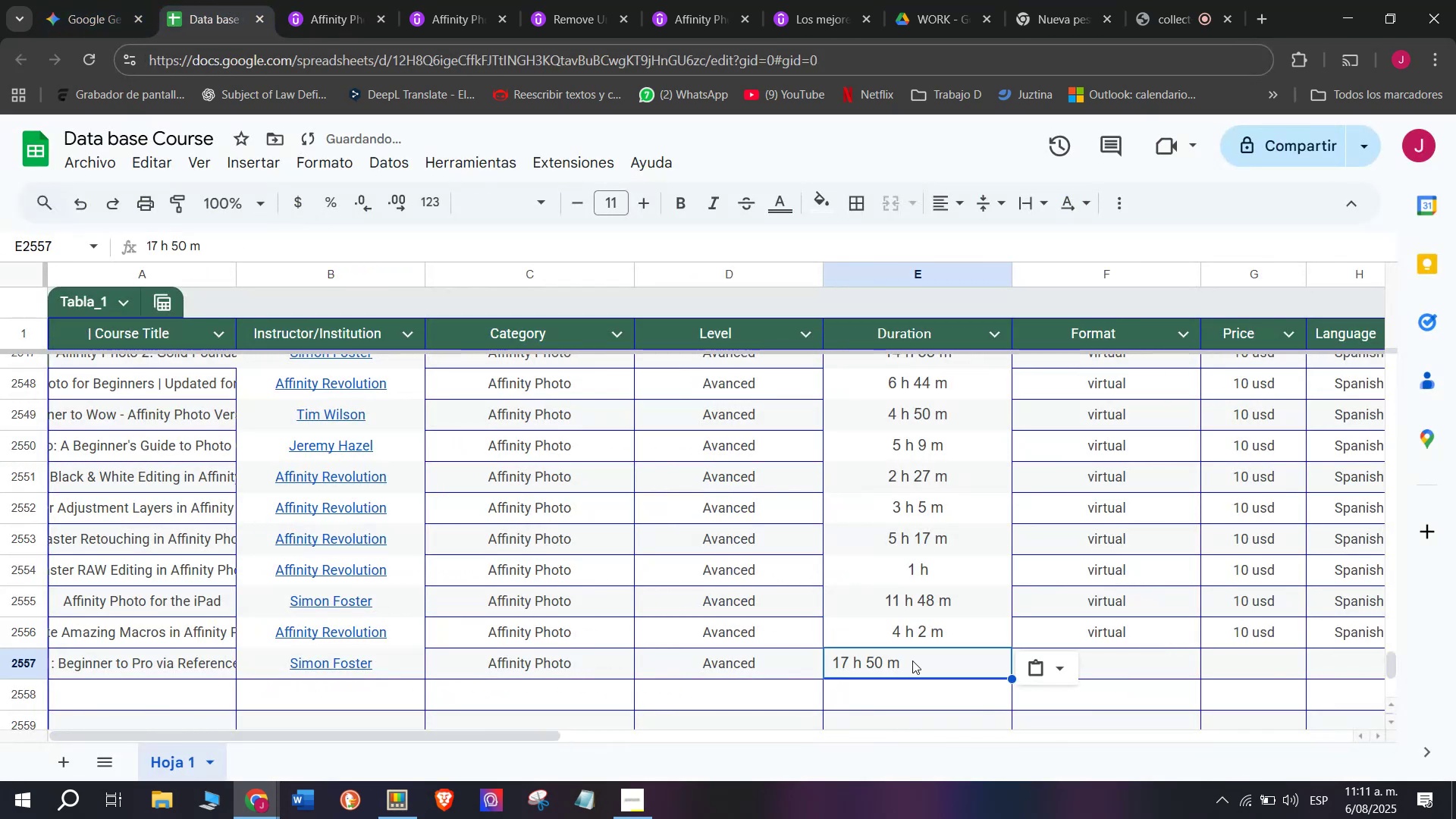 
key(Z)
 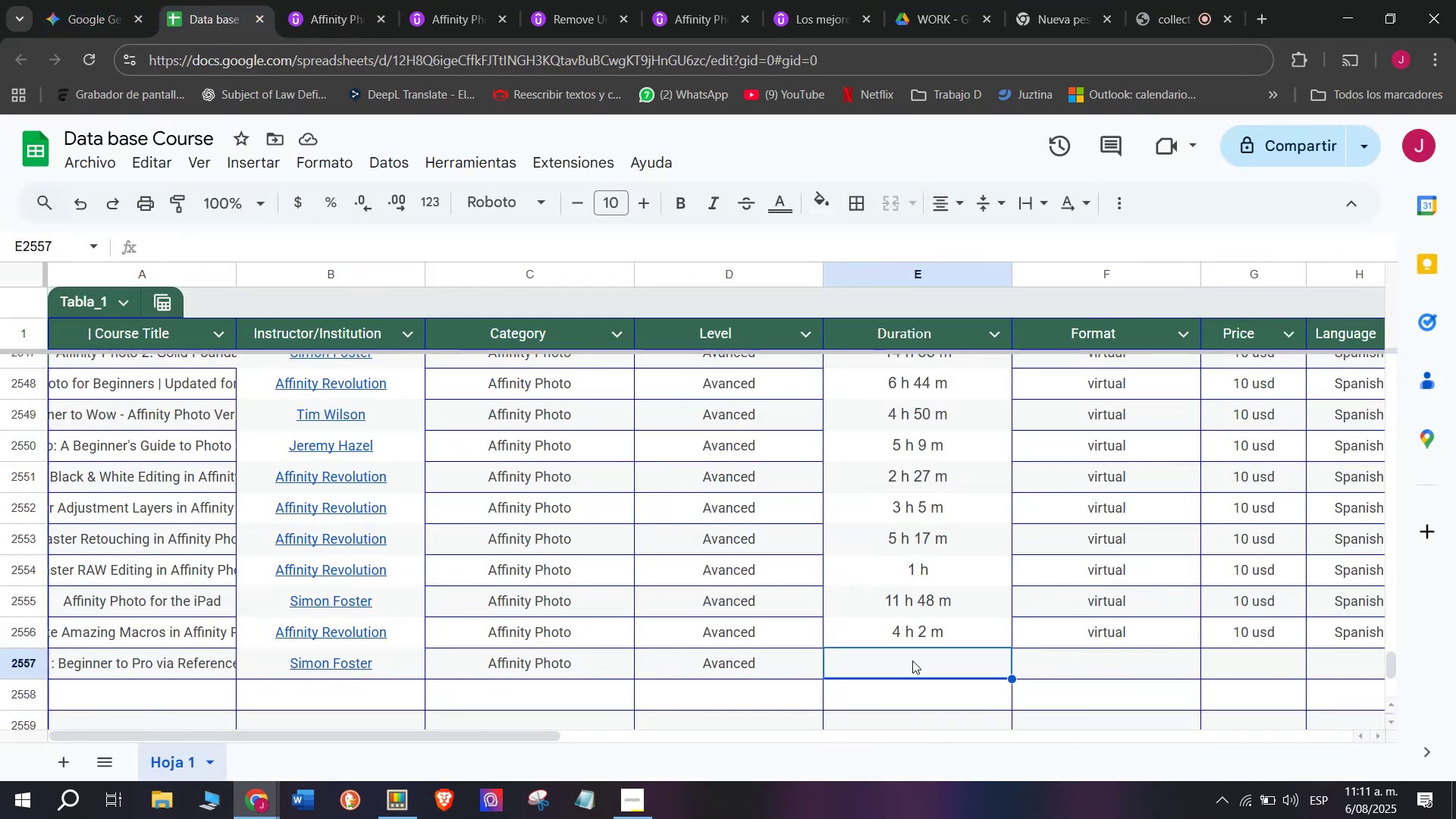 
key(Control+V)
 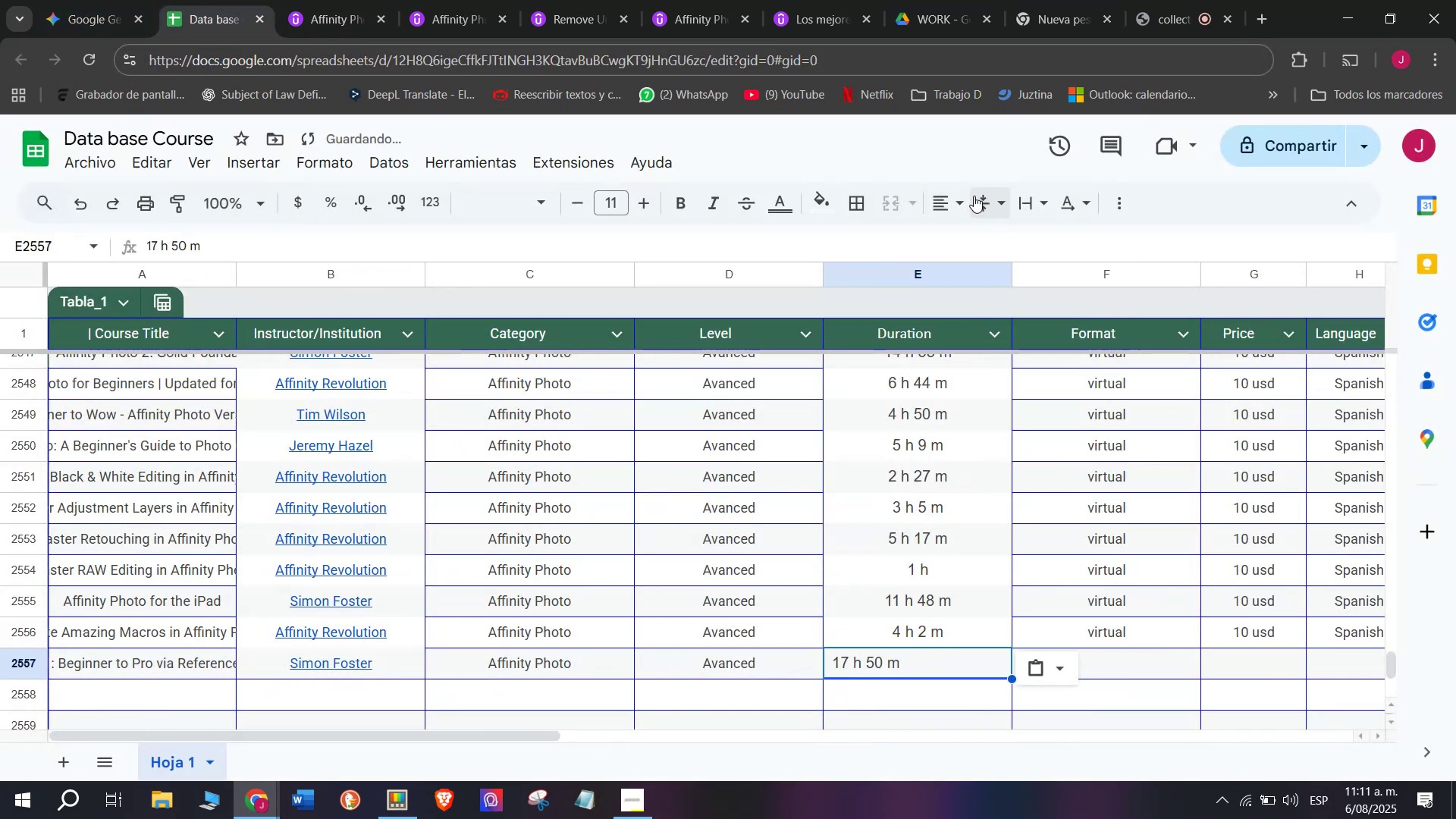 
left_click([957, 196])
 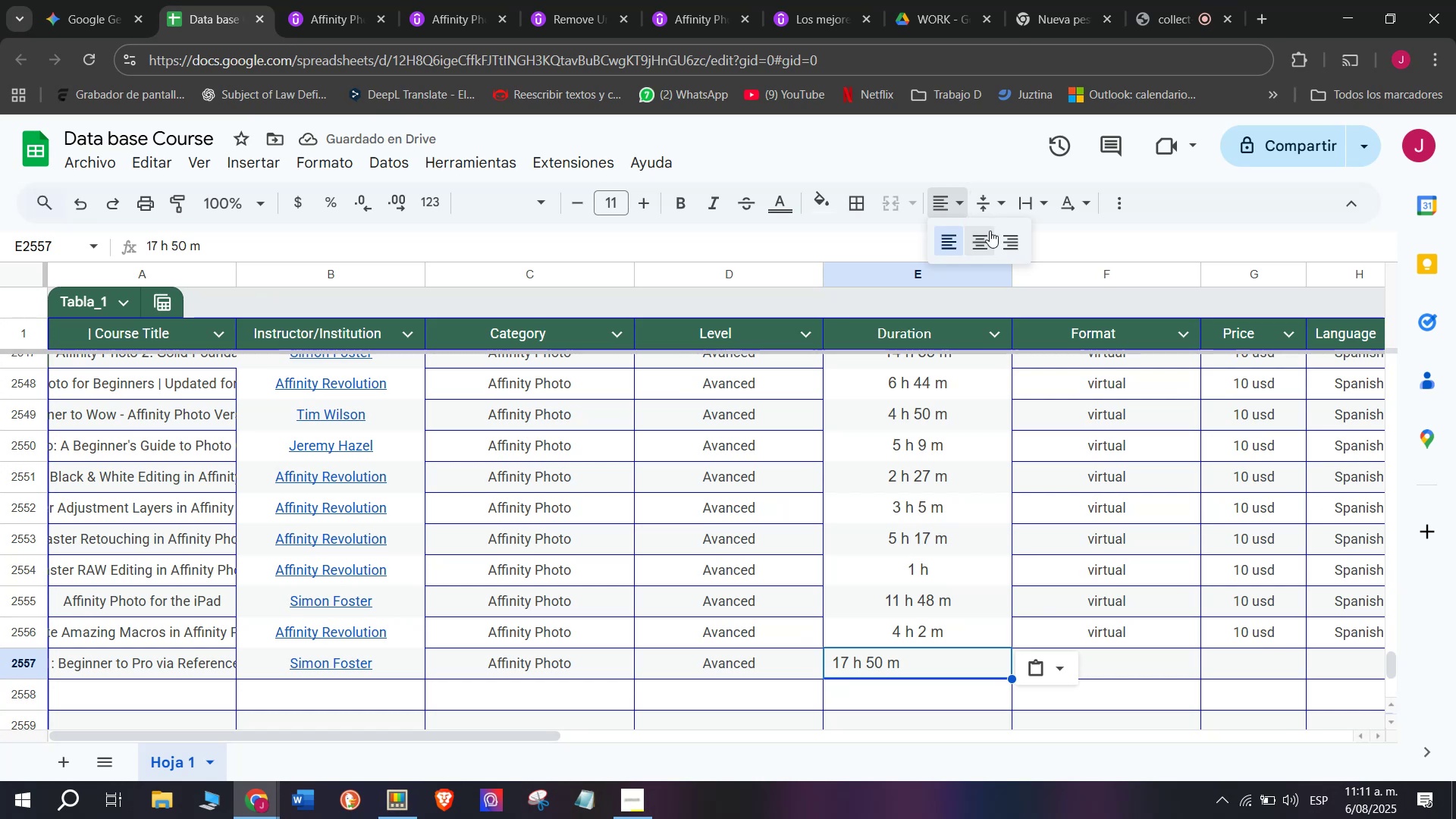 
left_click([990, 231])
 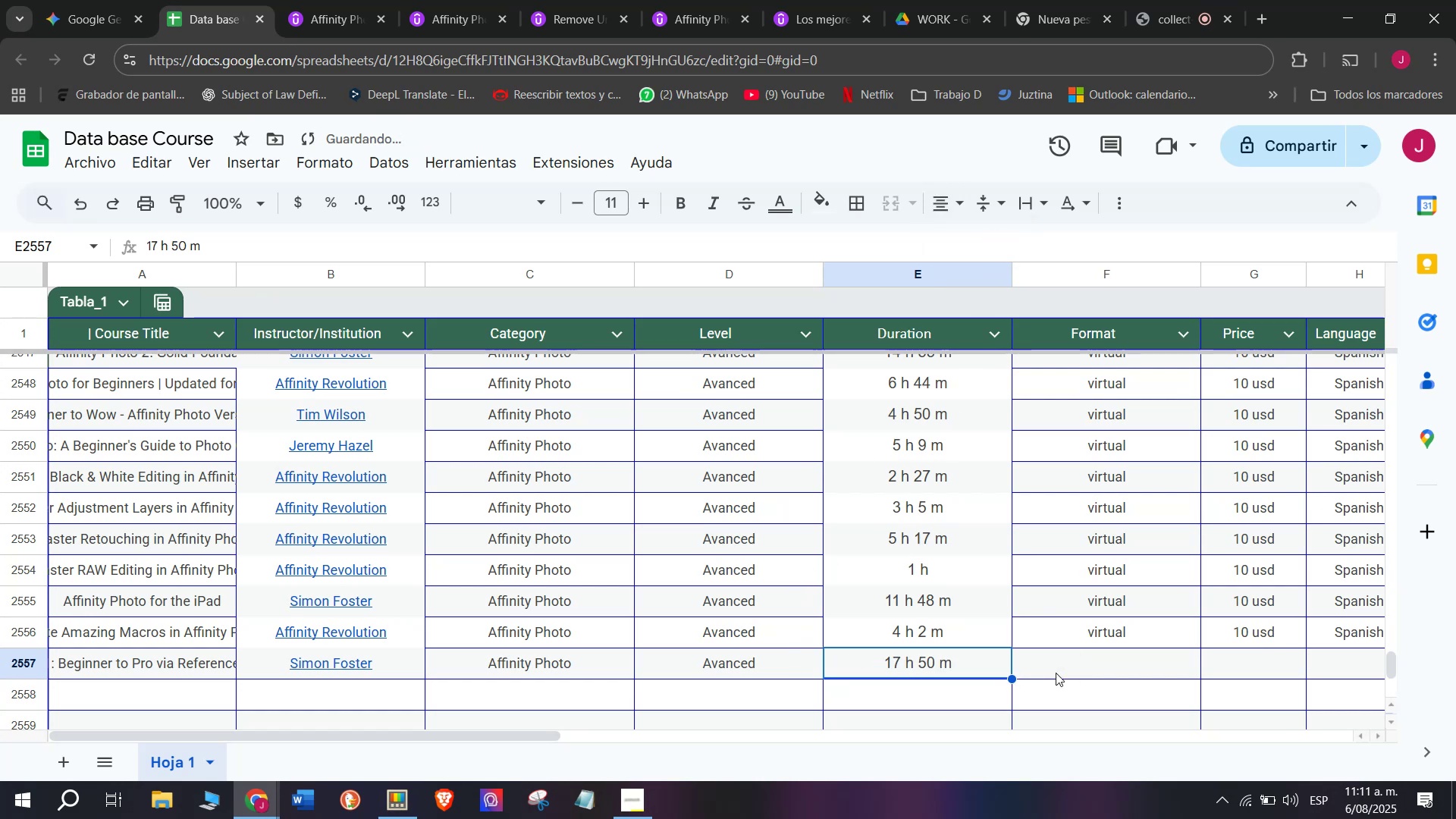 
double_click([1120, 632])
 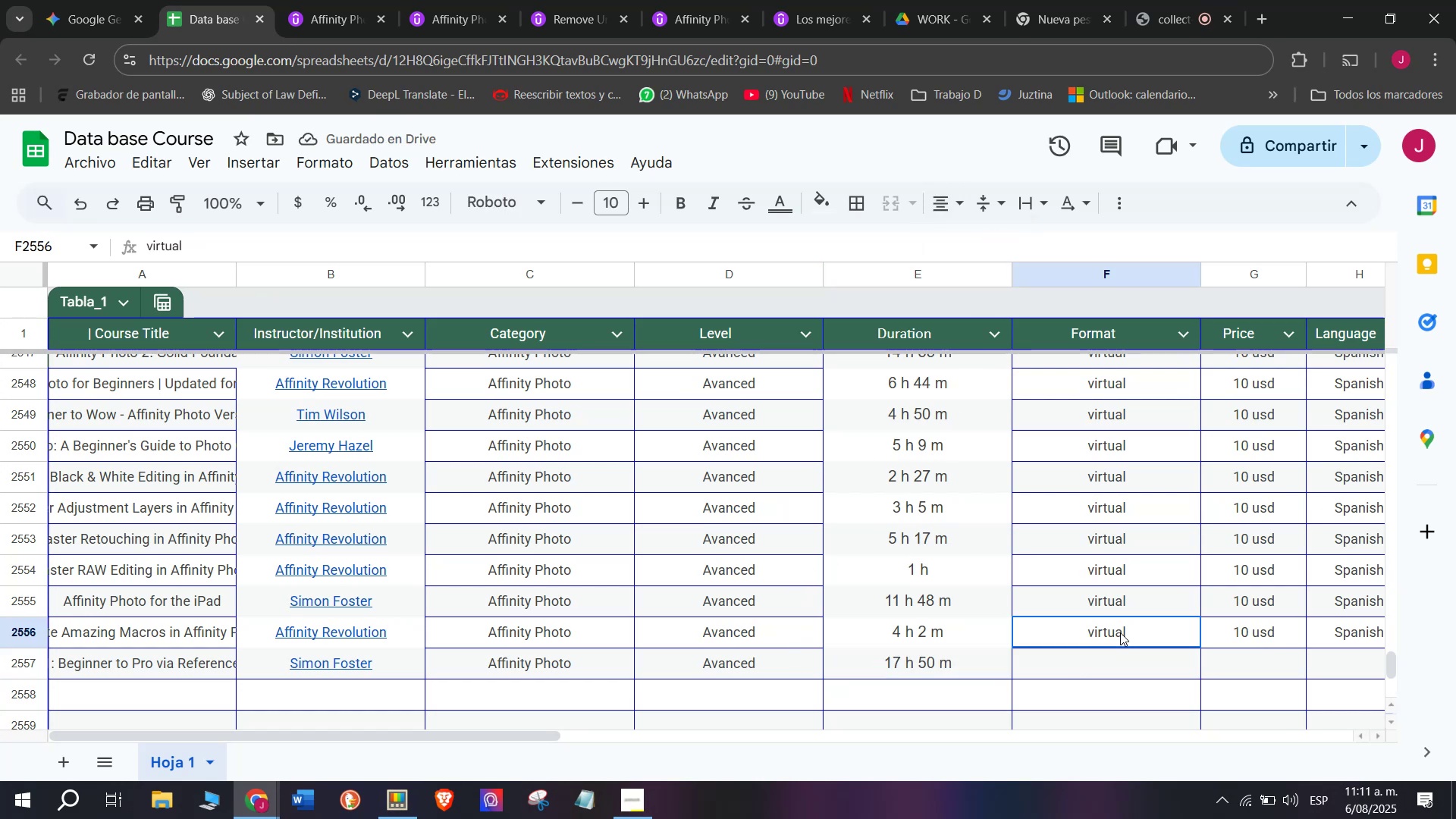 
key(Break)
 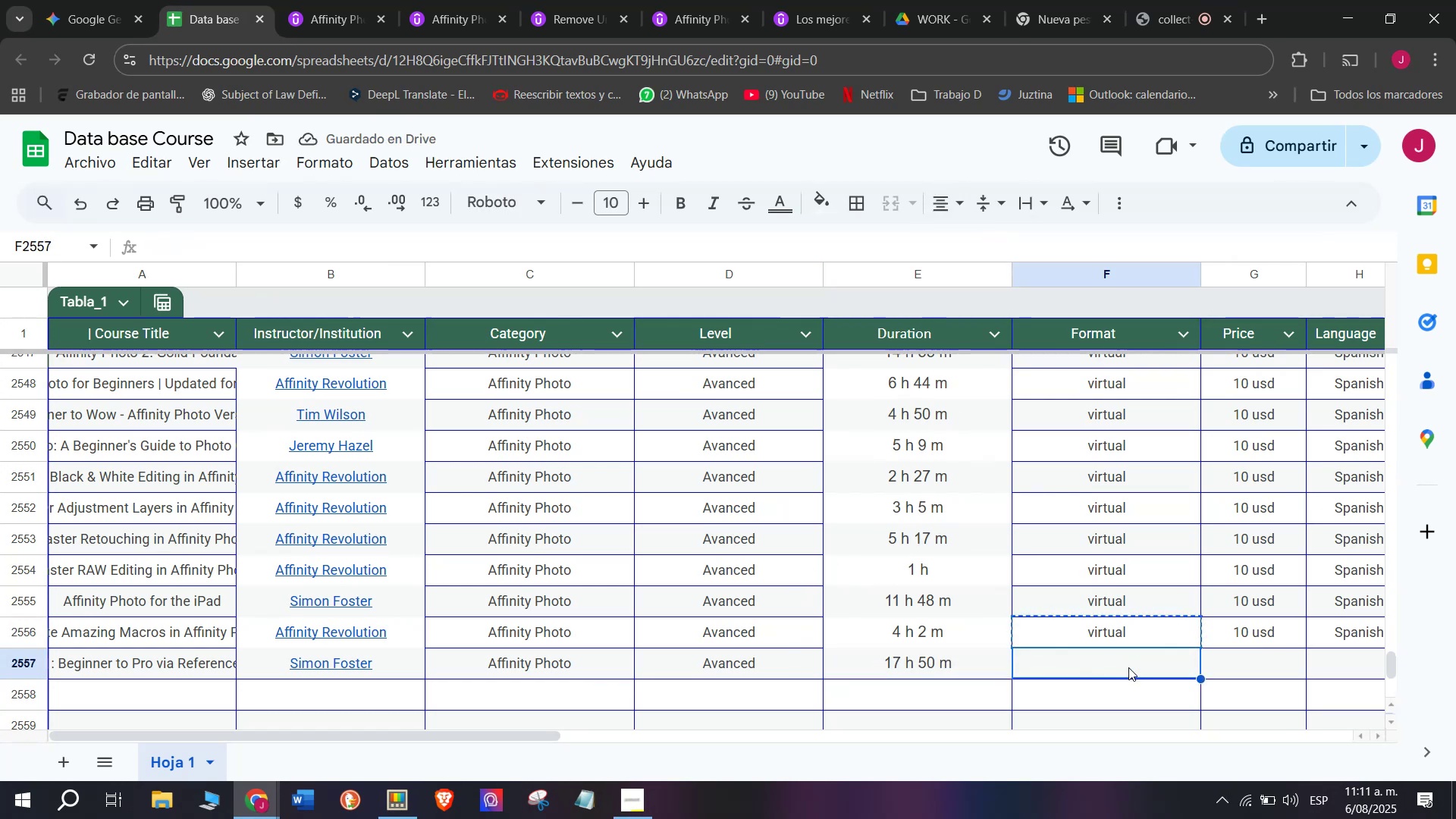 
key(Control+ControlLeft)
 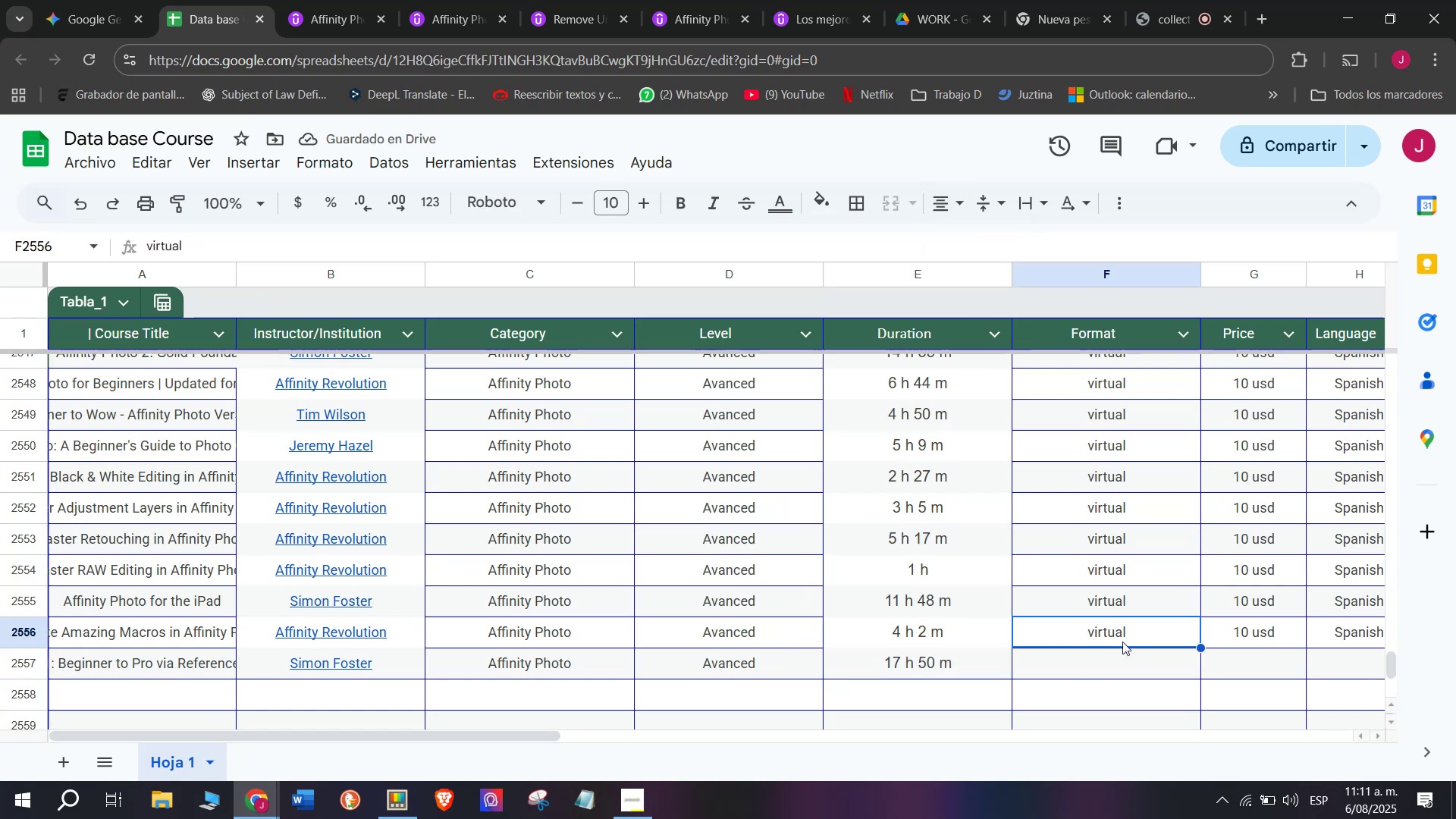 
key(Control+C)
 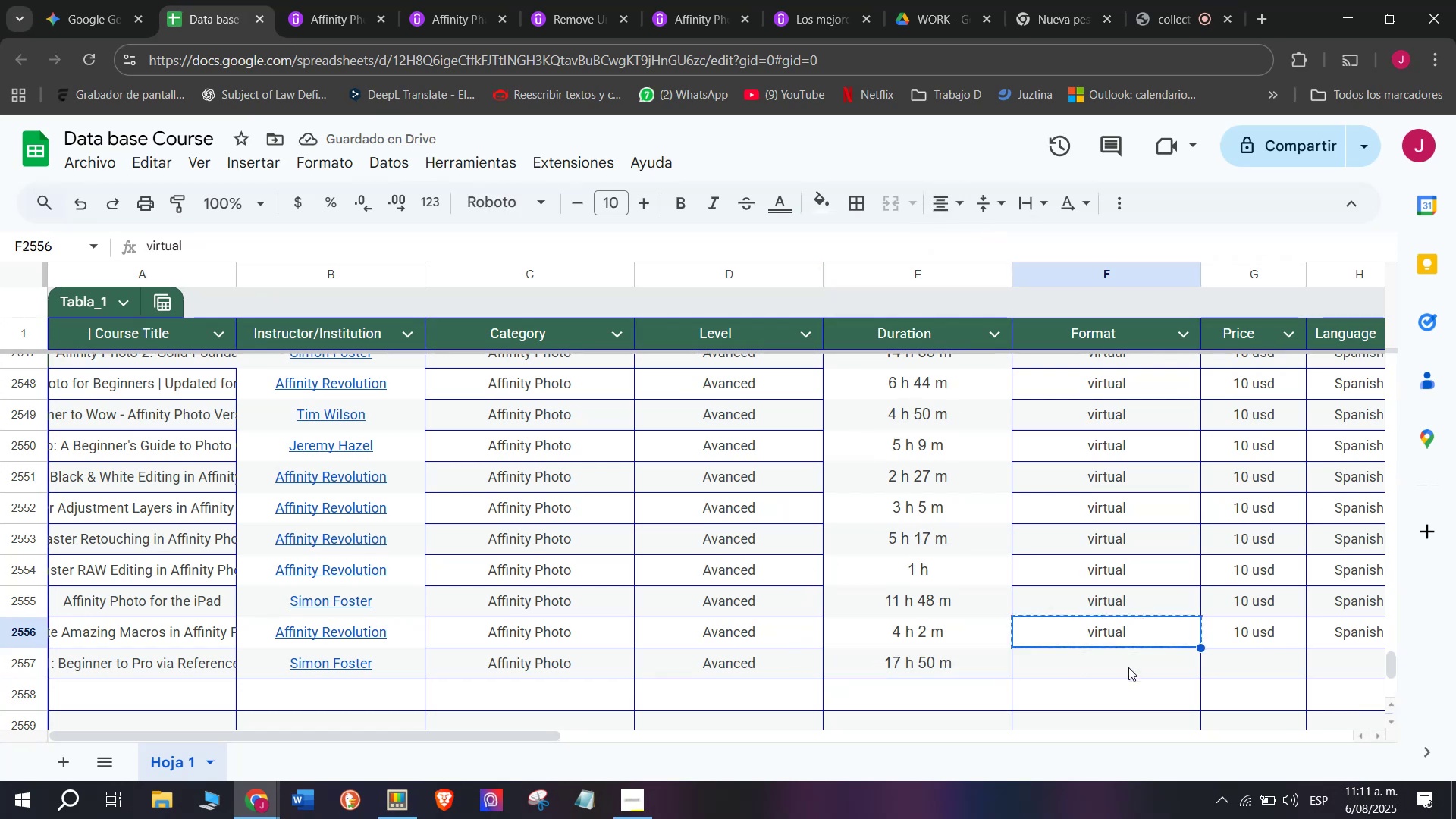 
triple_click([1128, 667])
 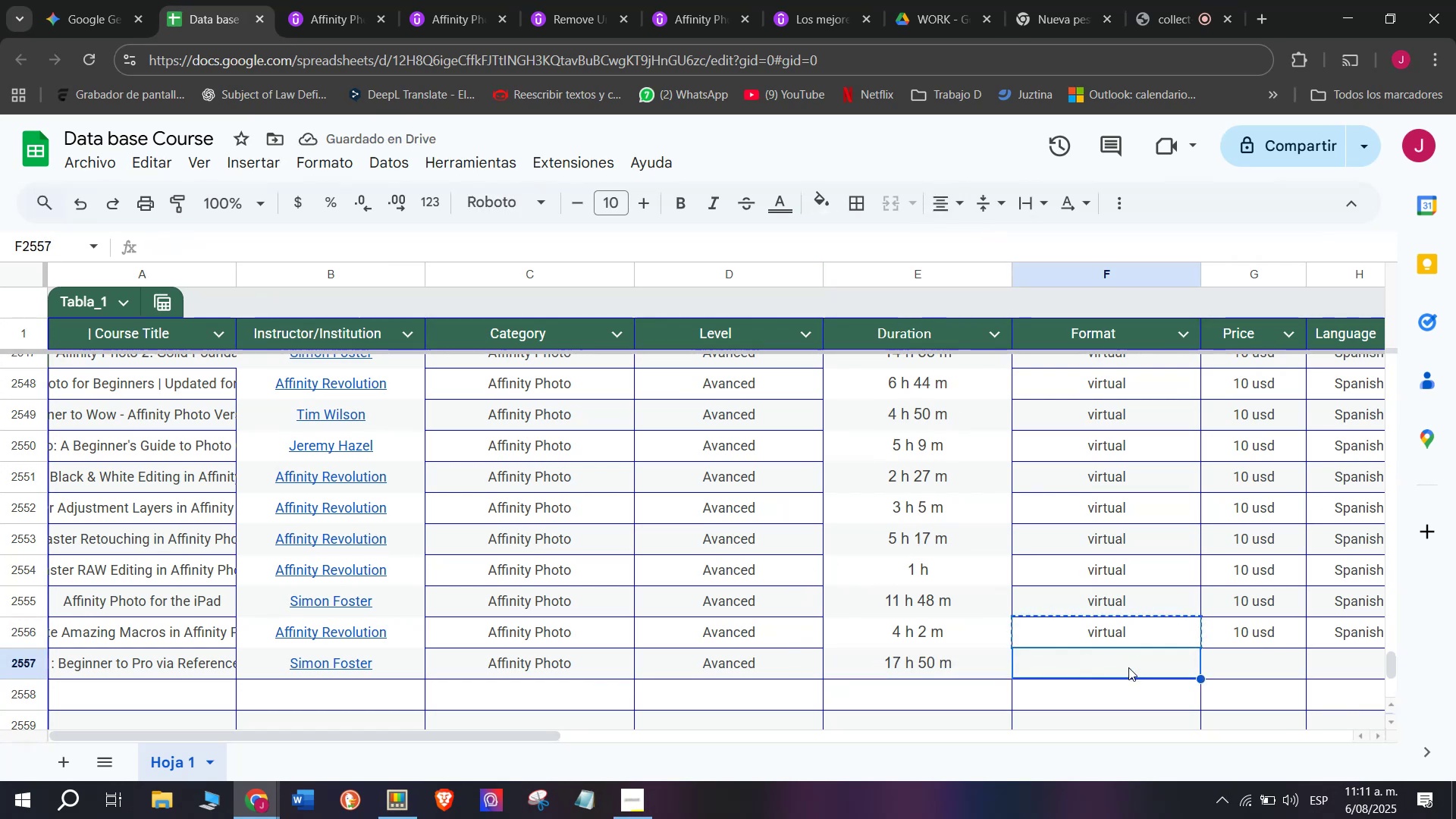 
key(Z)
 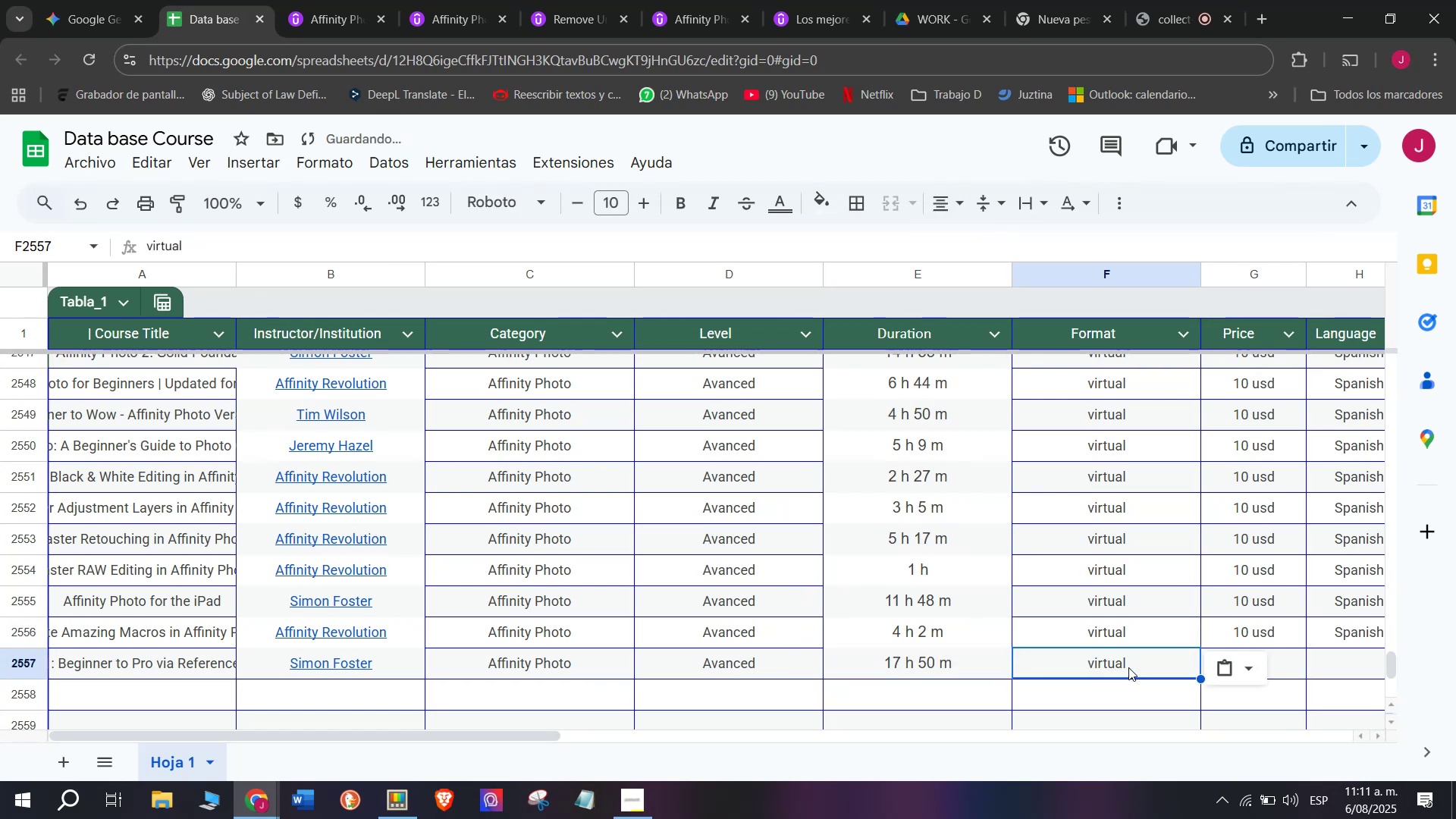 
key(Control+ControlLeft)
 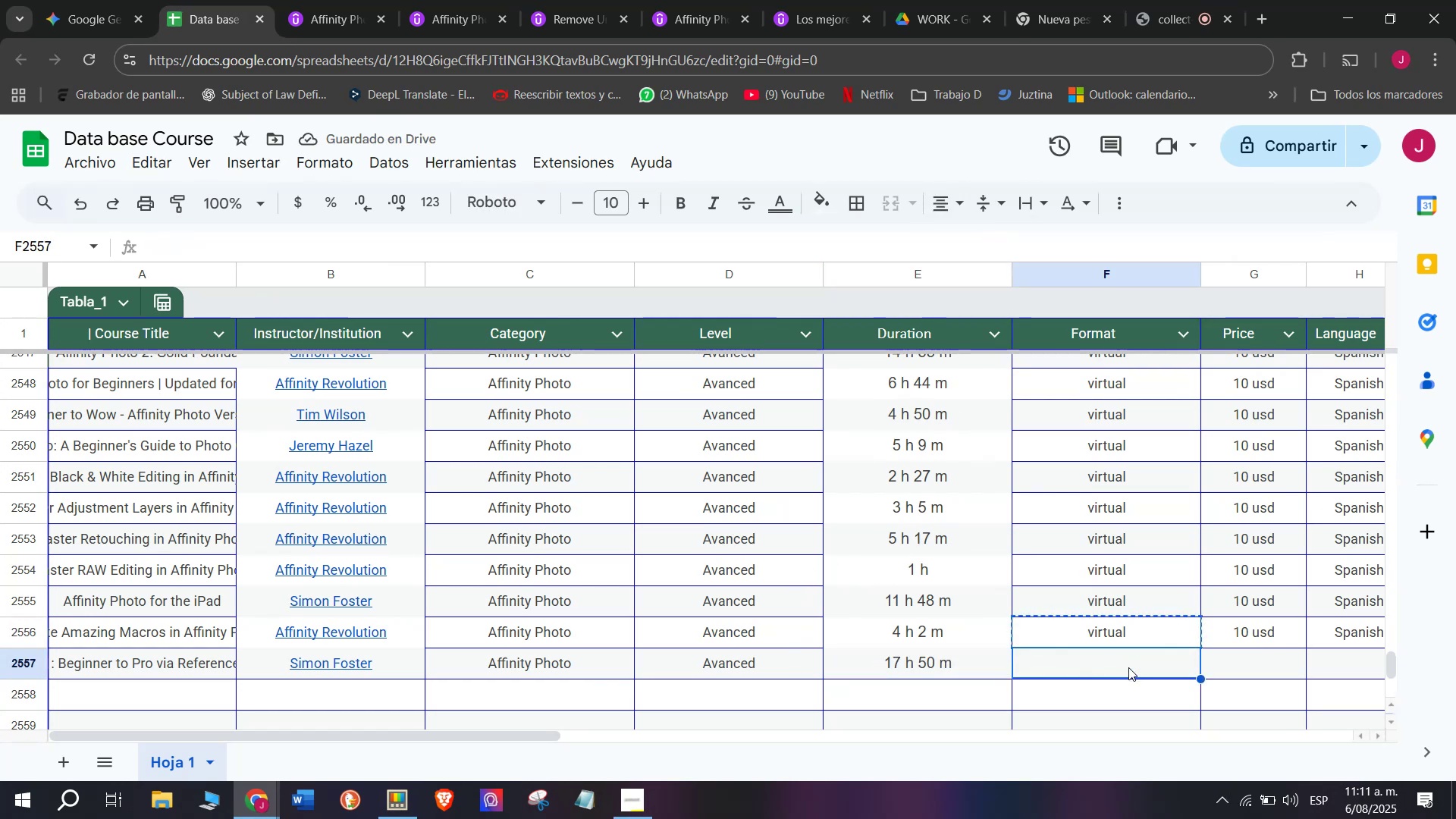 
key(Control+V)
 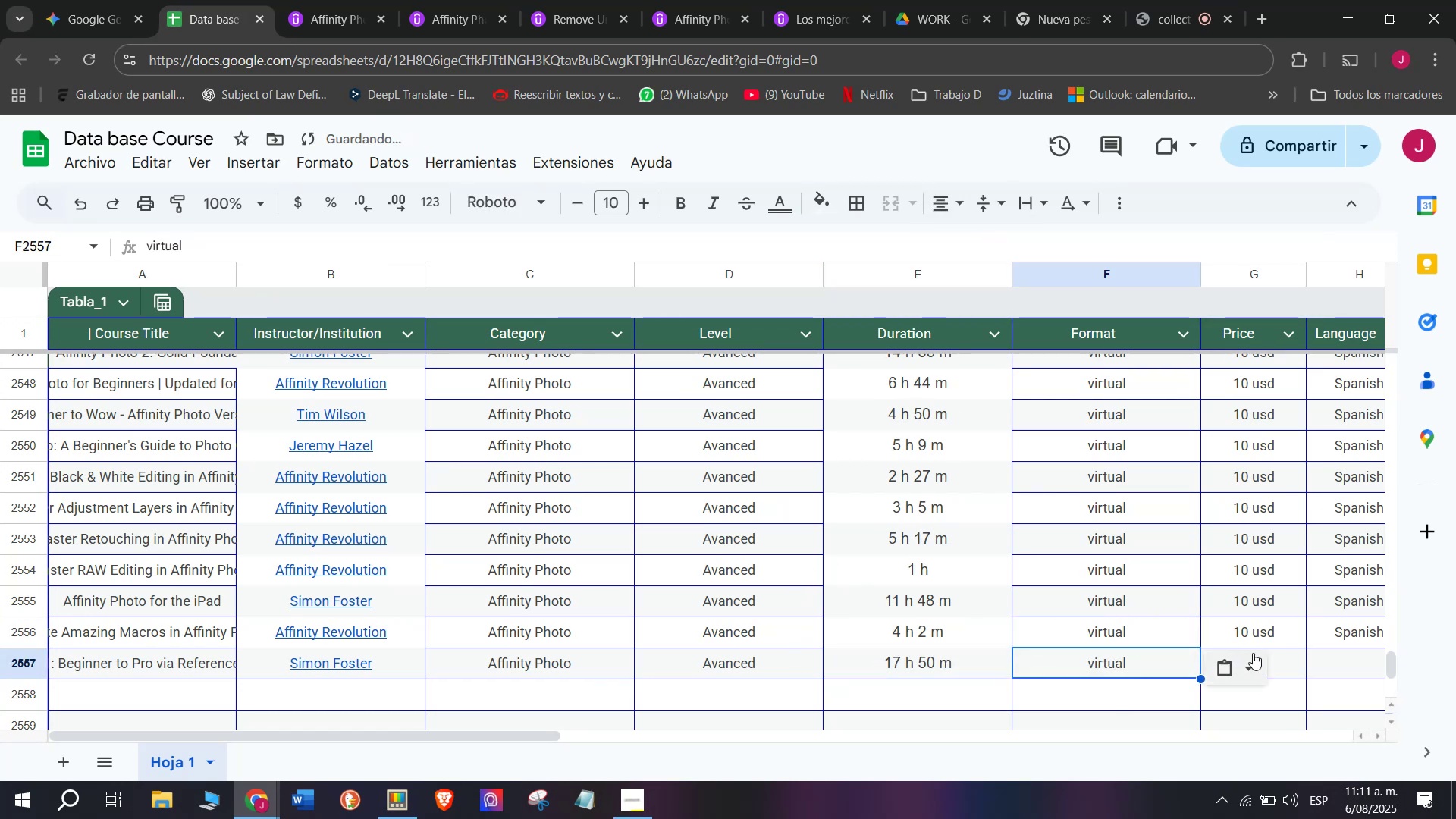 
left_click([1272, 648])
 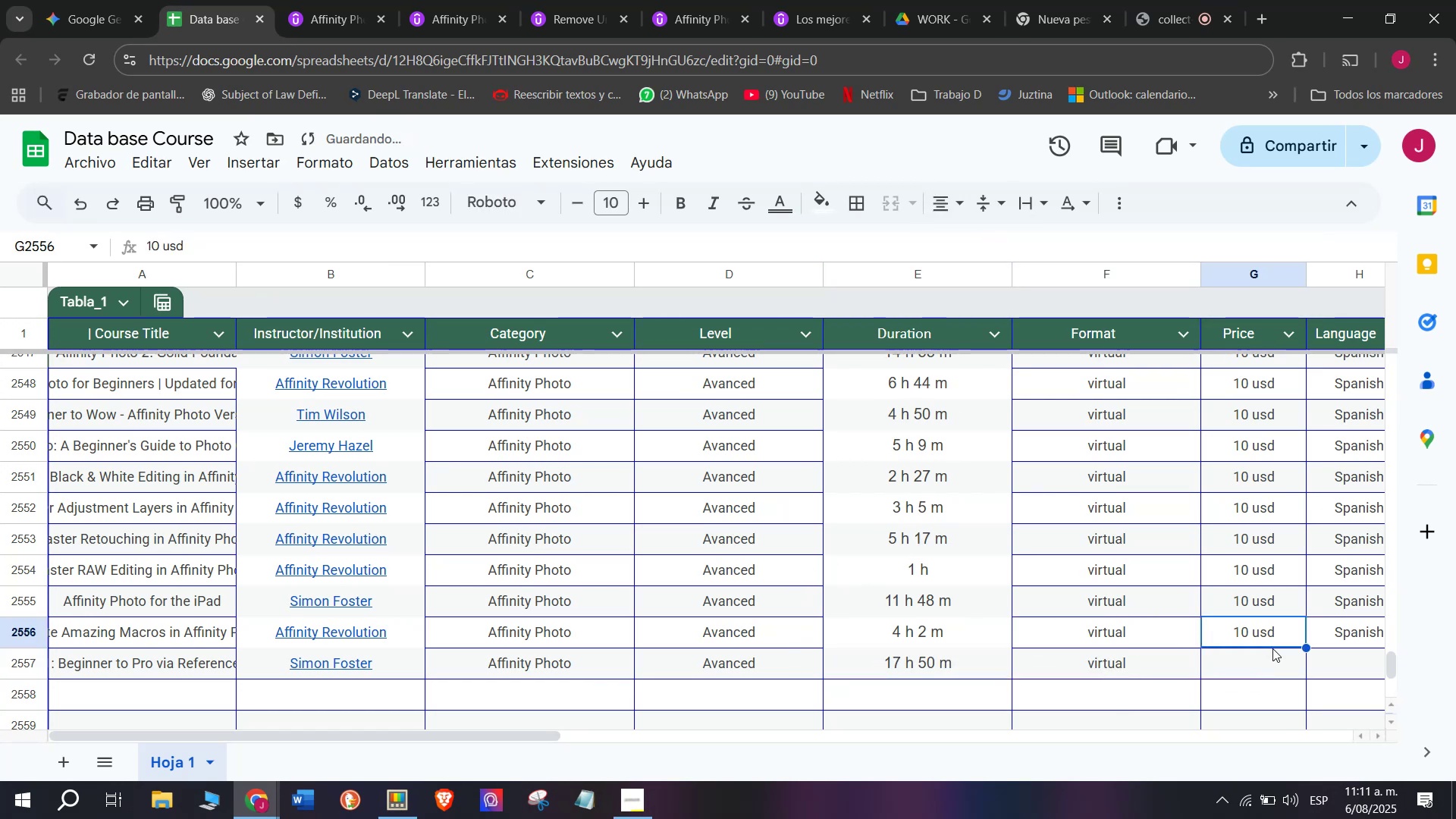 
key(Break)
 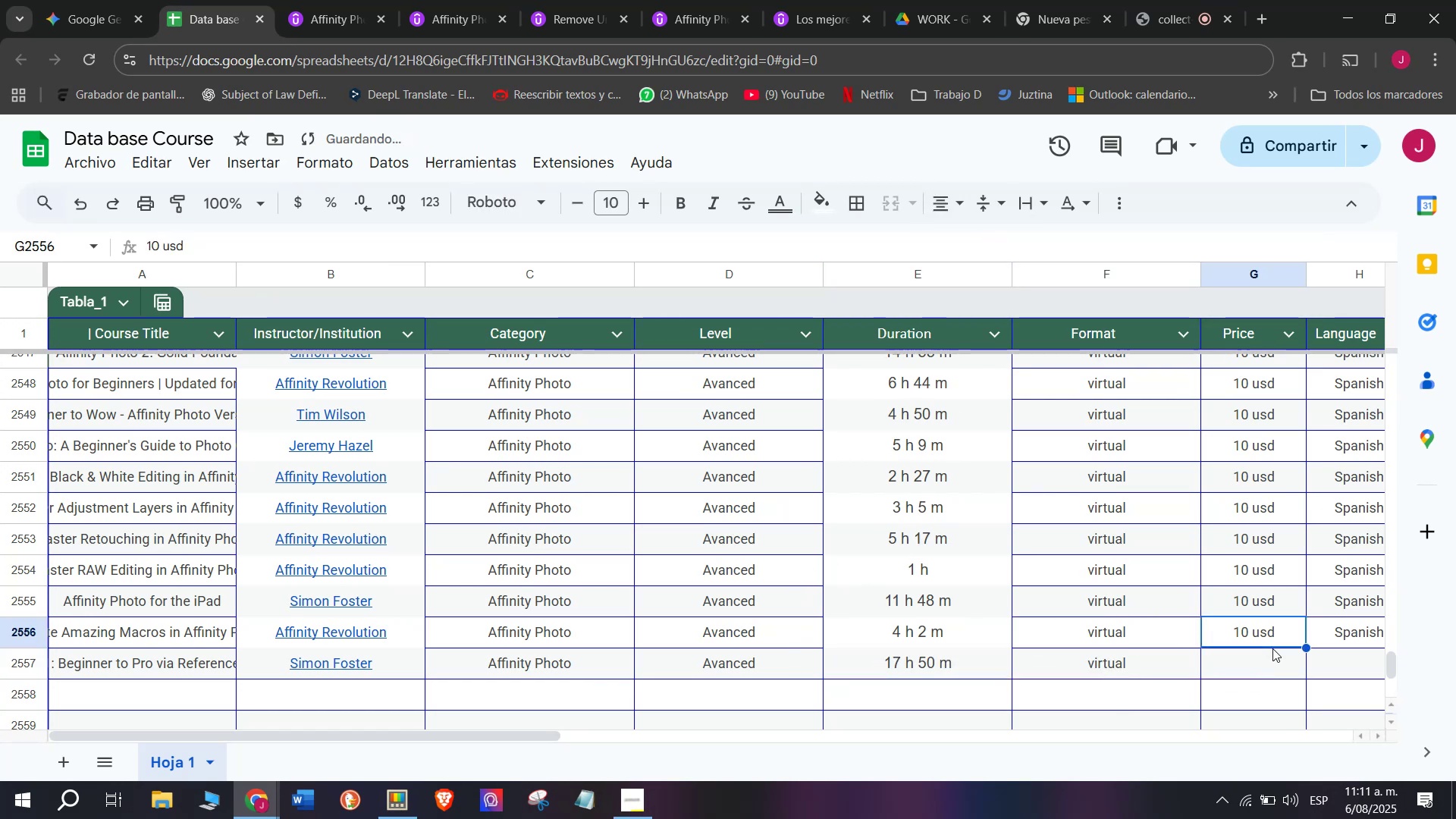 
key(Control+ControlLeft)
 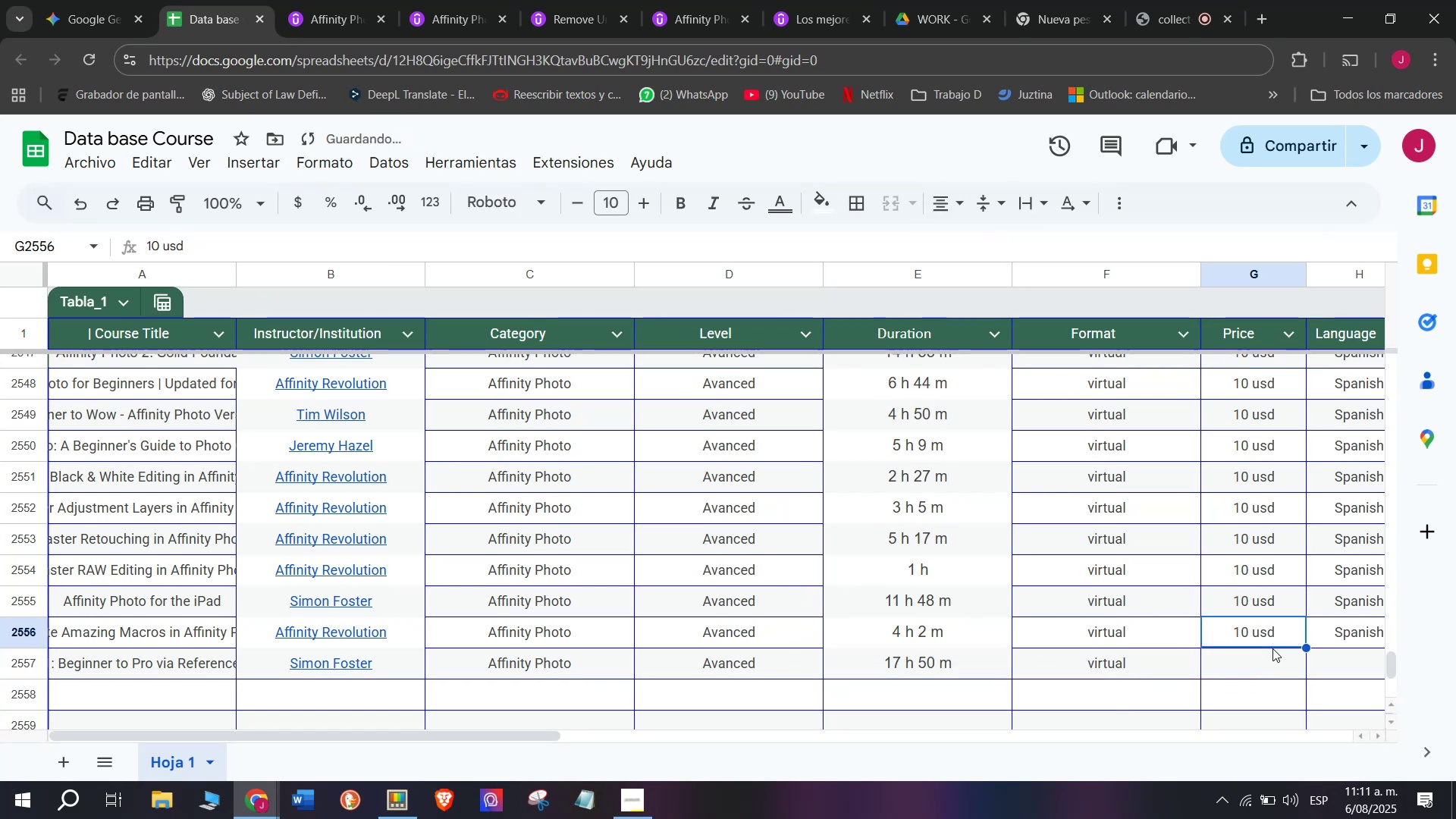 
key(Control+C)
 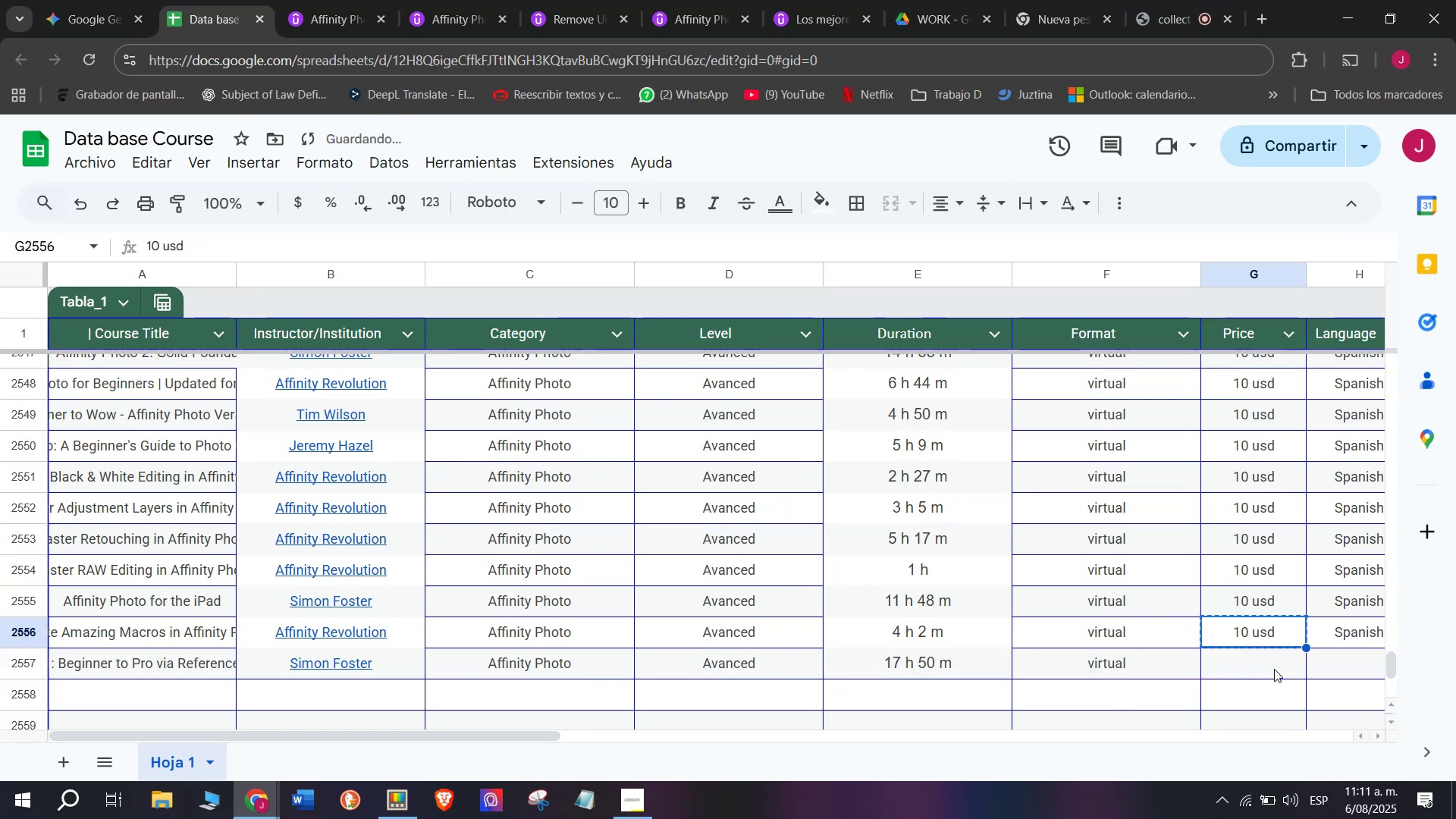 
key(Z)
 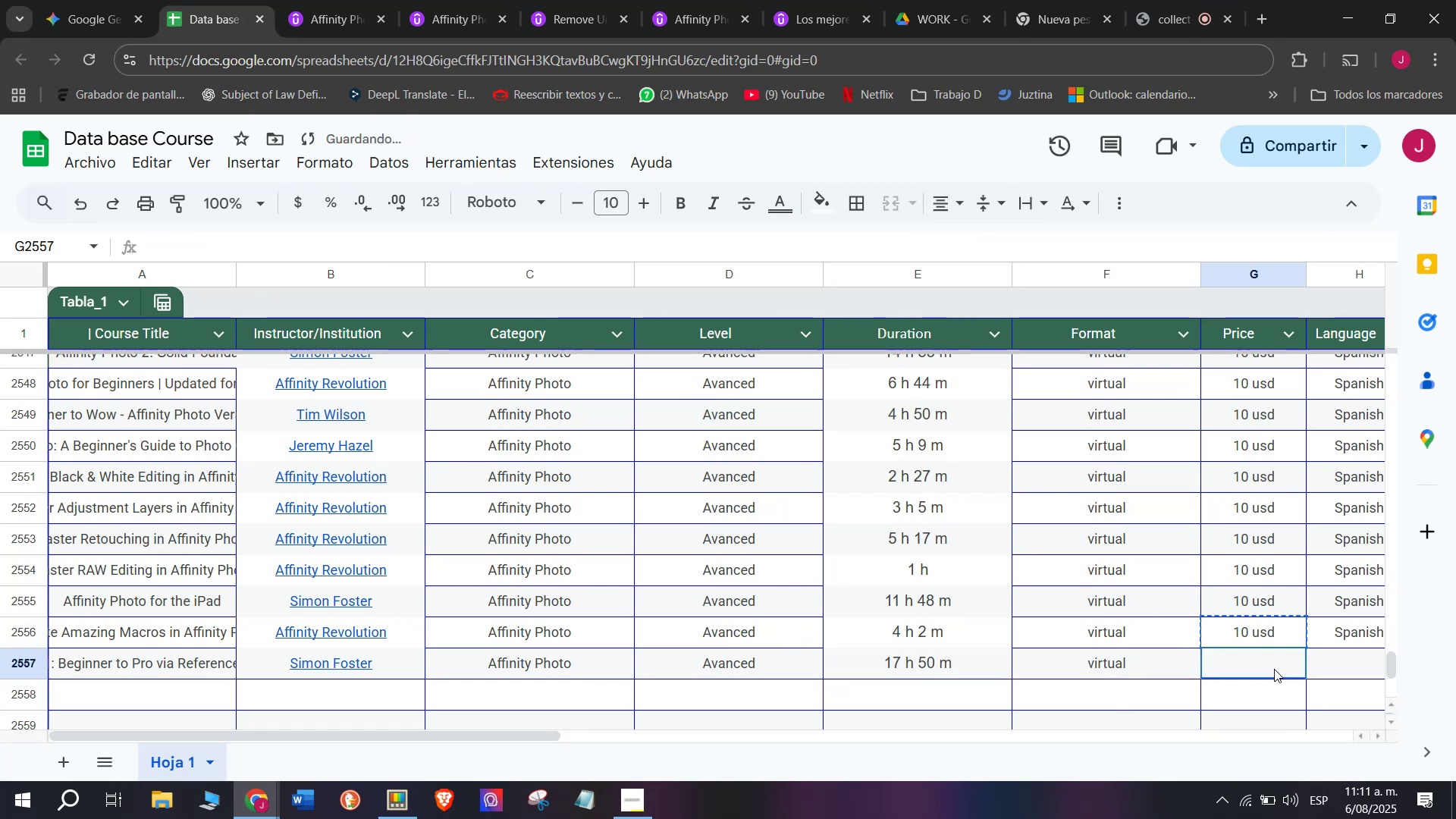 
key(Control+ControlLeft)
 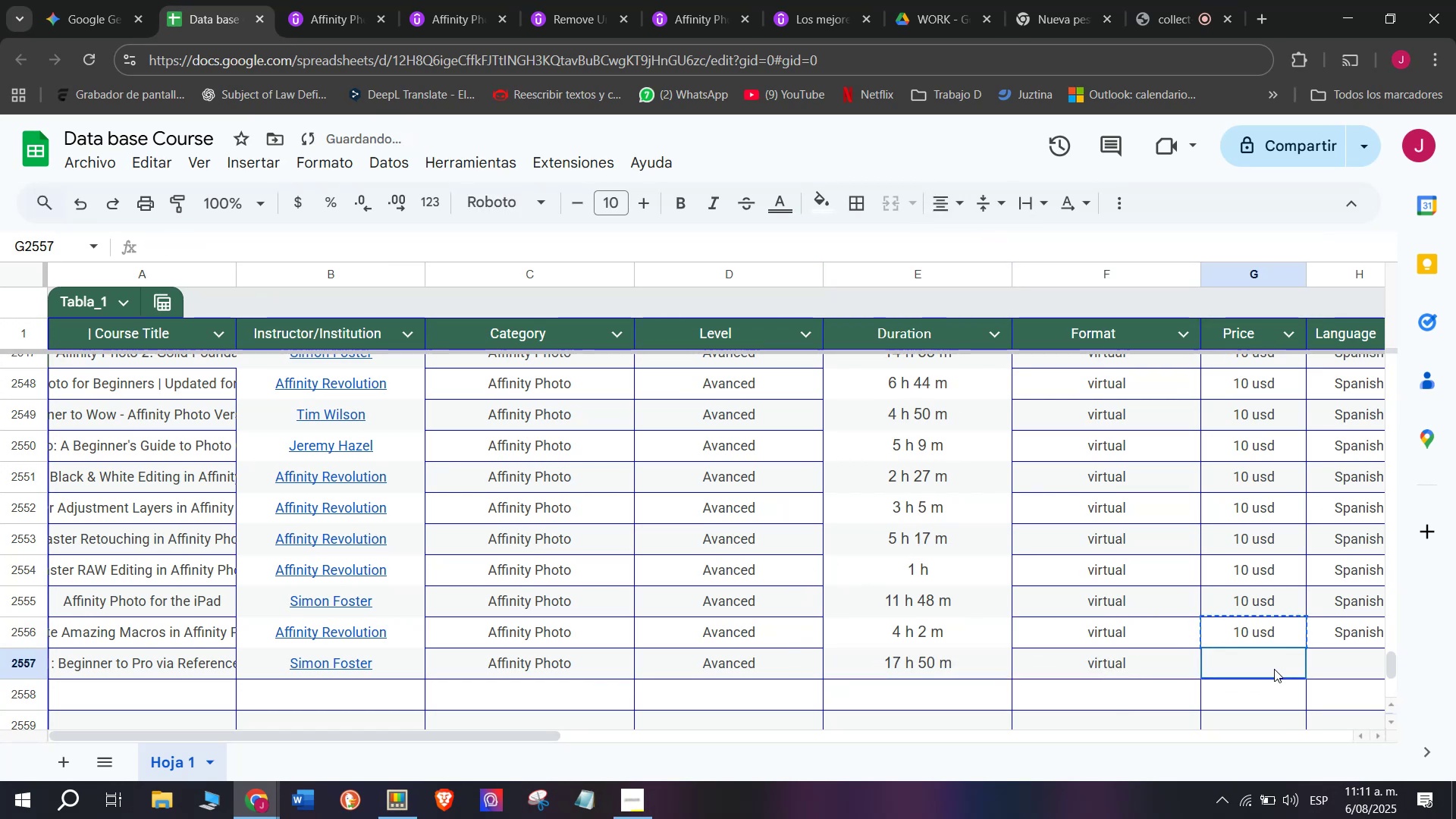 
key(Control+V)
 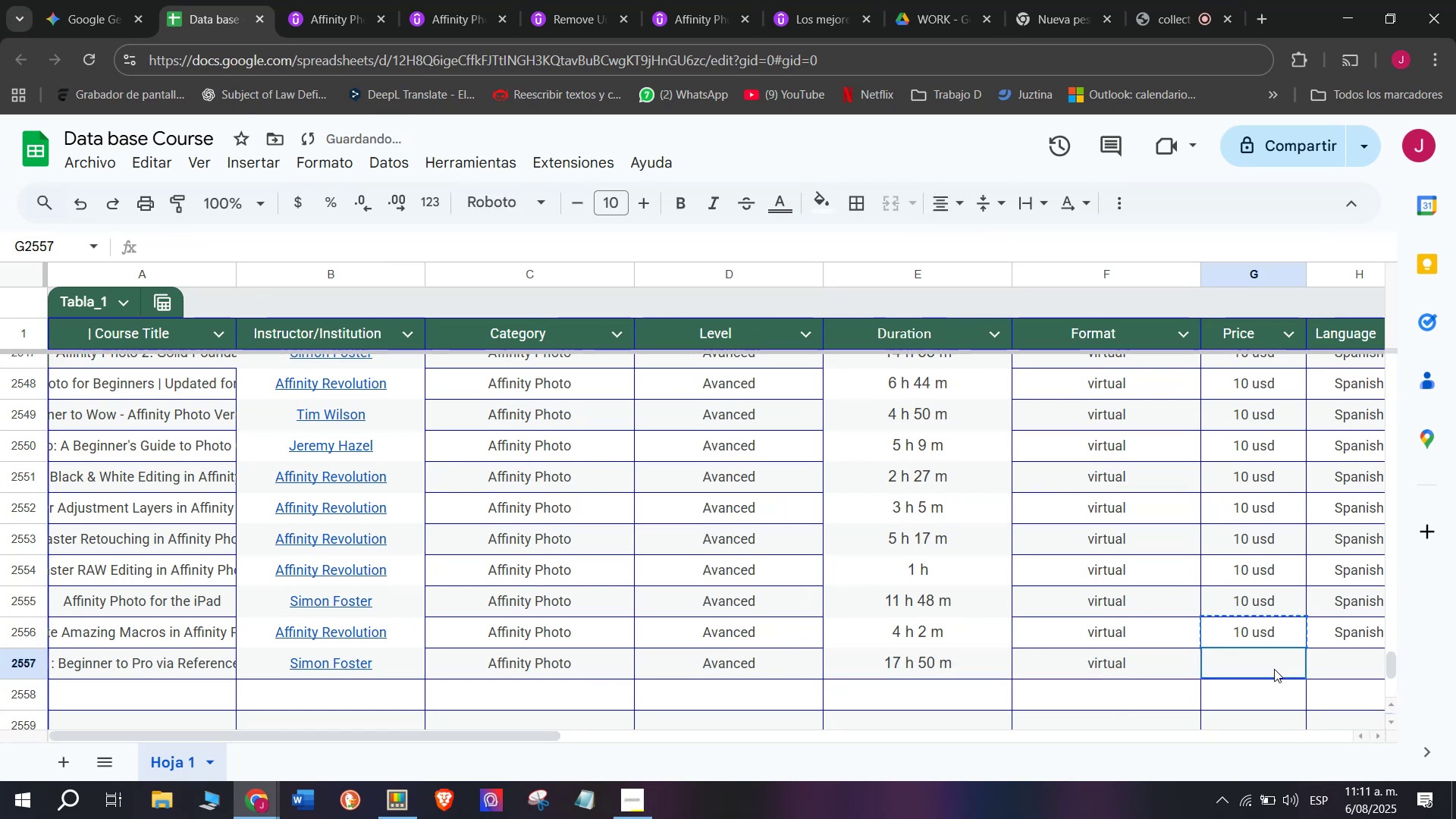 
left_click([1274, 669])
 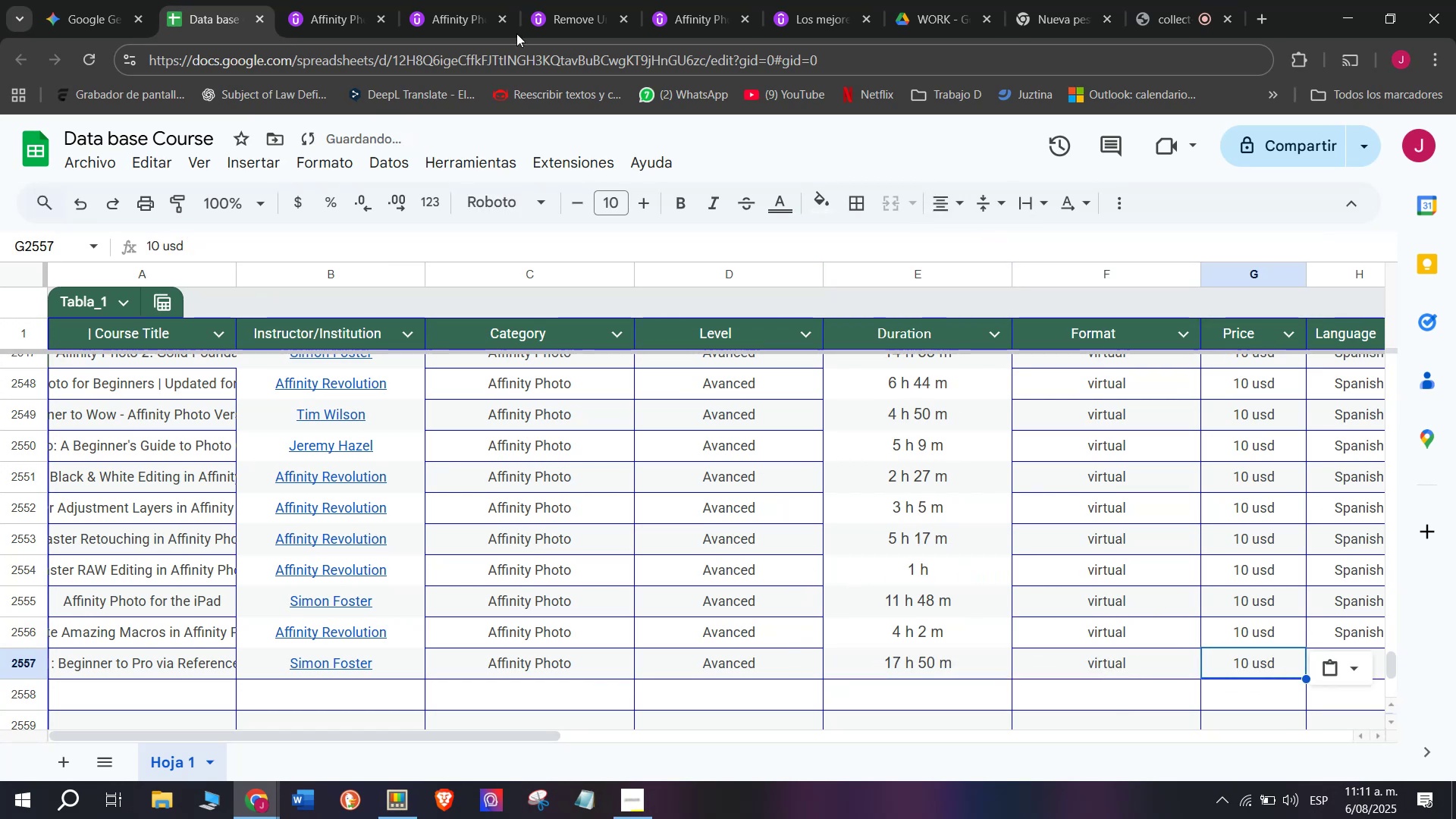 
left_click([323, 0])
 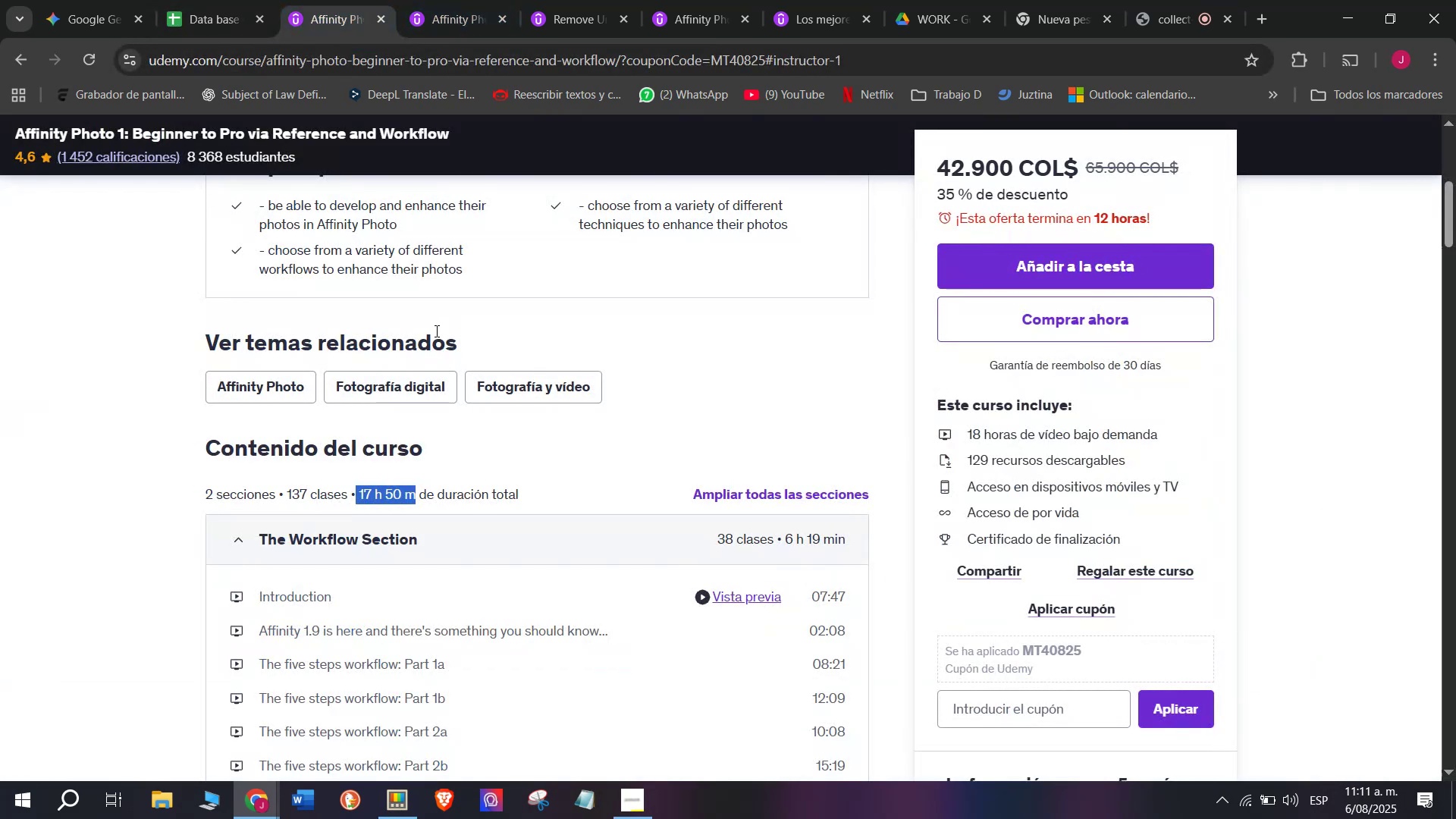 
scroll: coordinate [454, 408], scroll_direction: up, amount: 2.0
 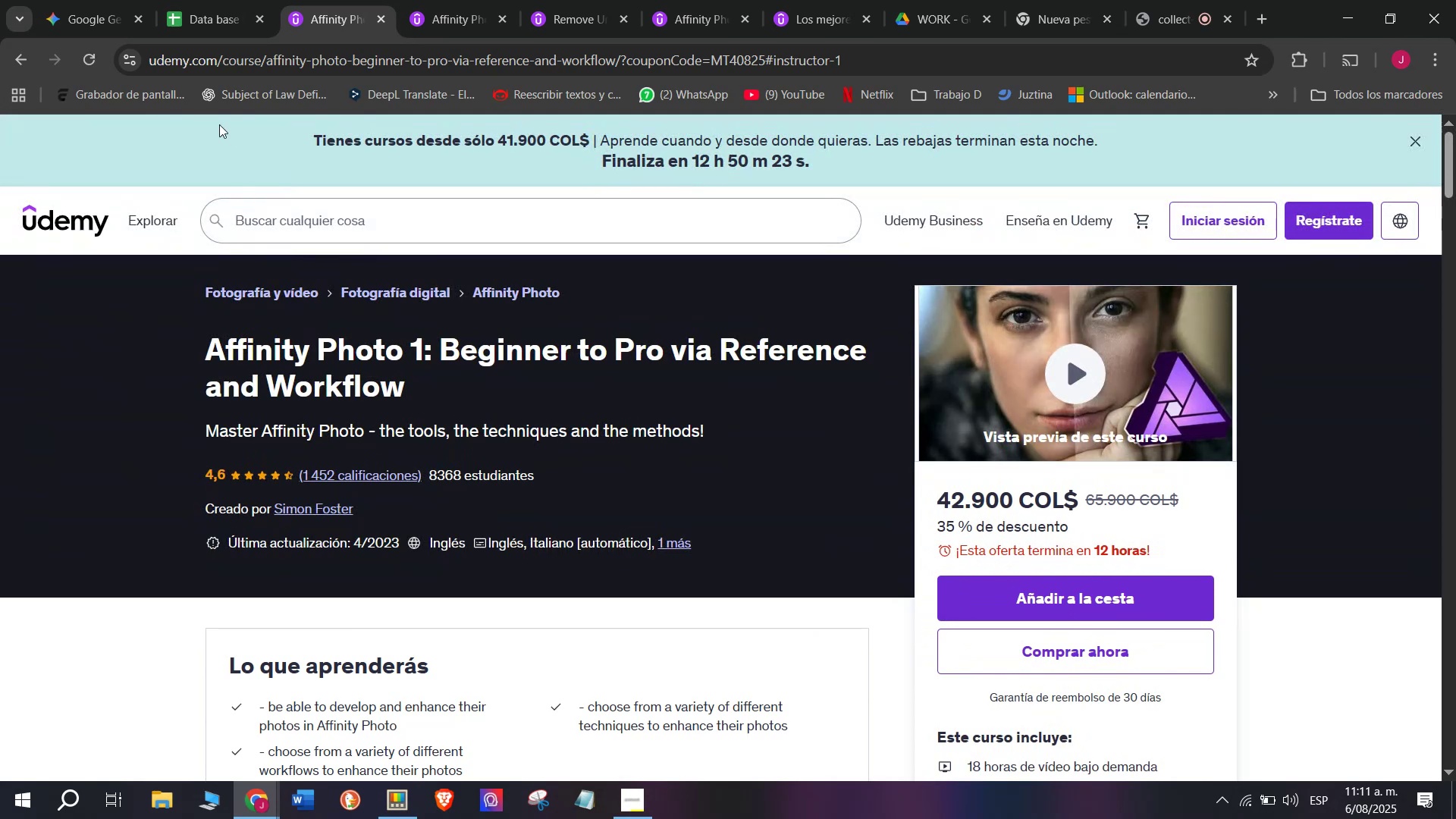 
left_click([207, 0])
 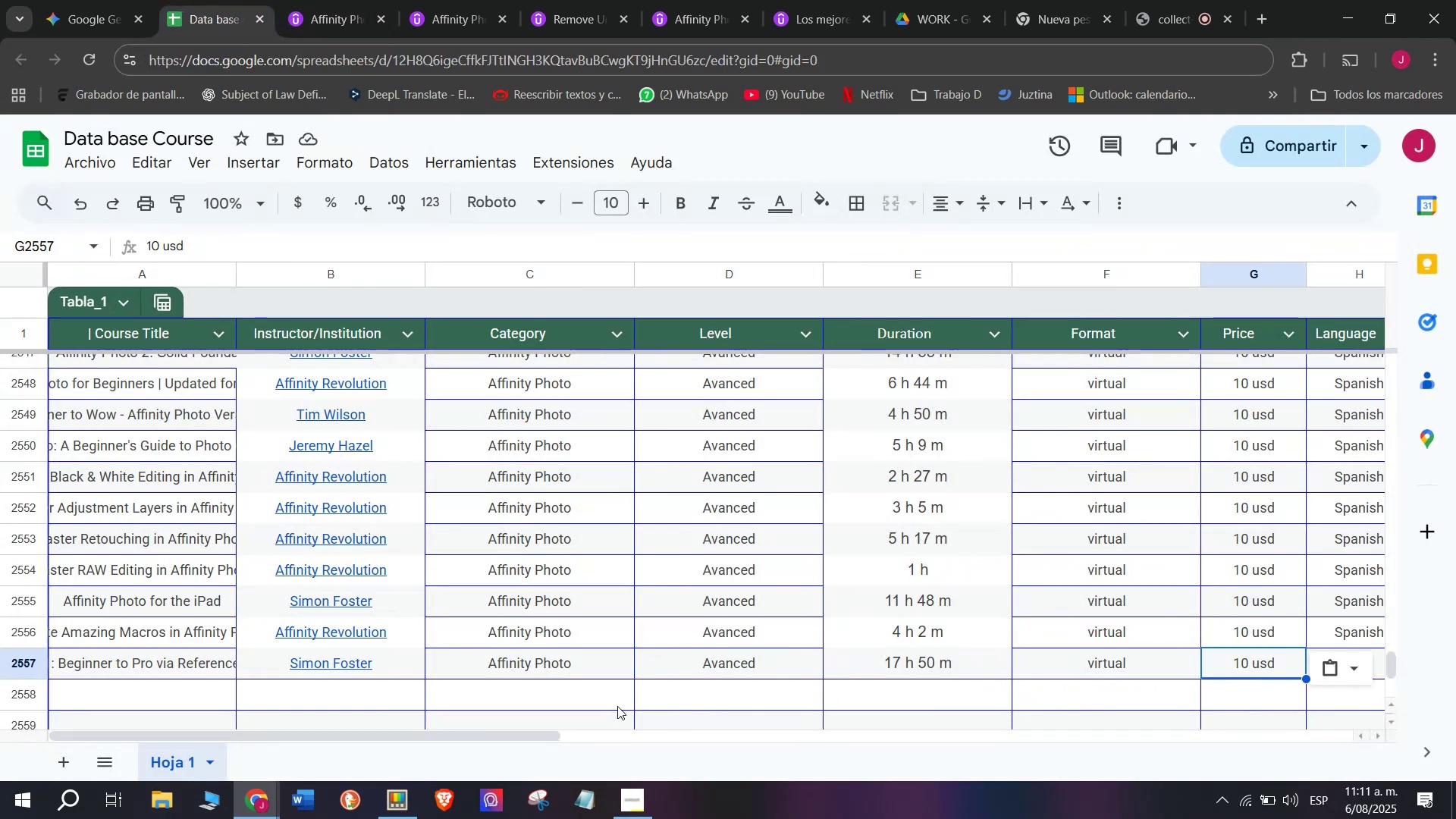 
left_click_drag(start_coordinate=[548, 733], to_coordinate=[761, 742])
 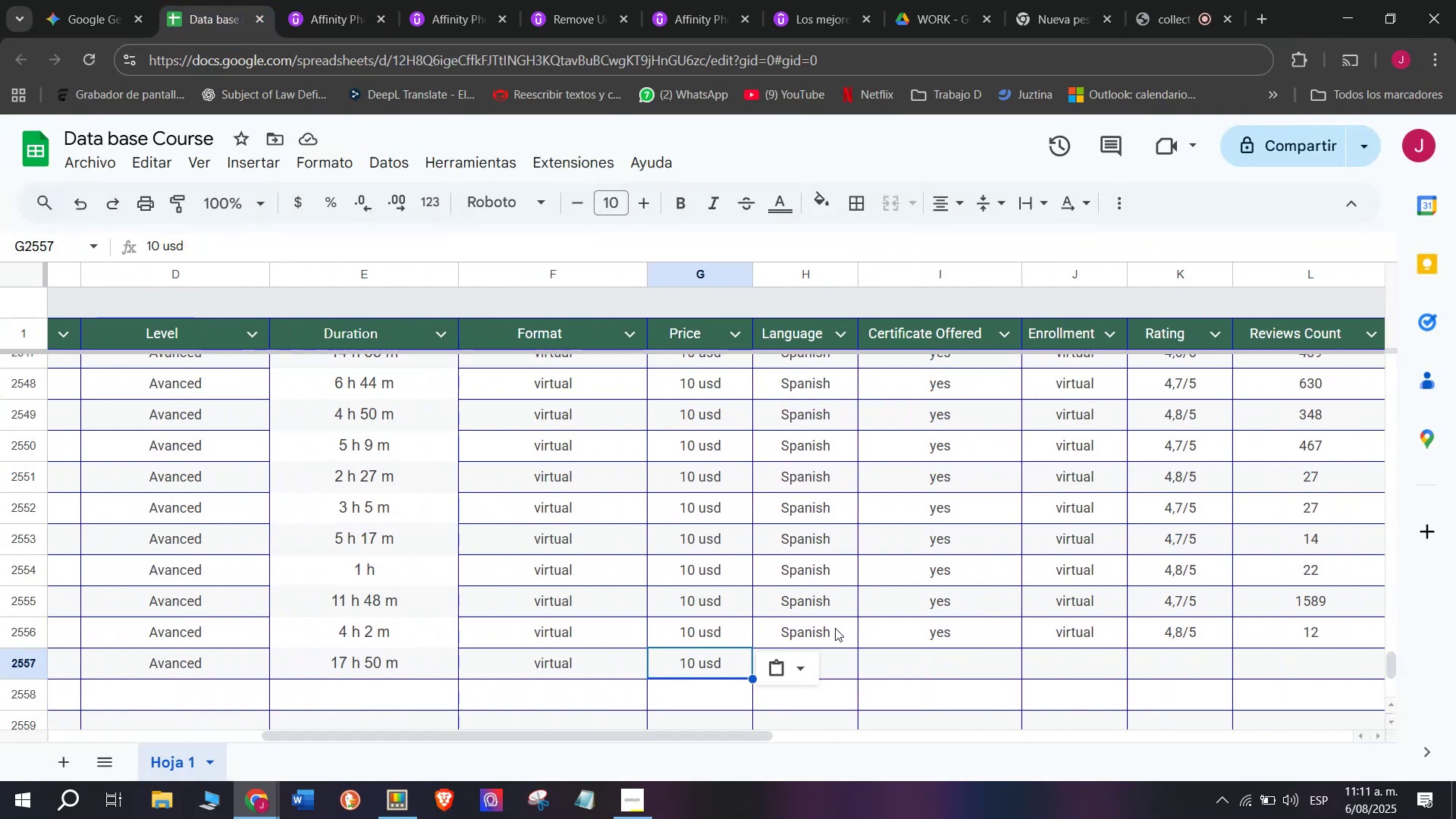 
left_click([830, 628])
 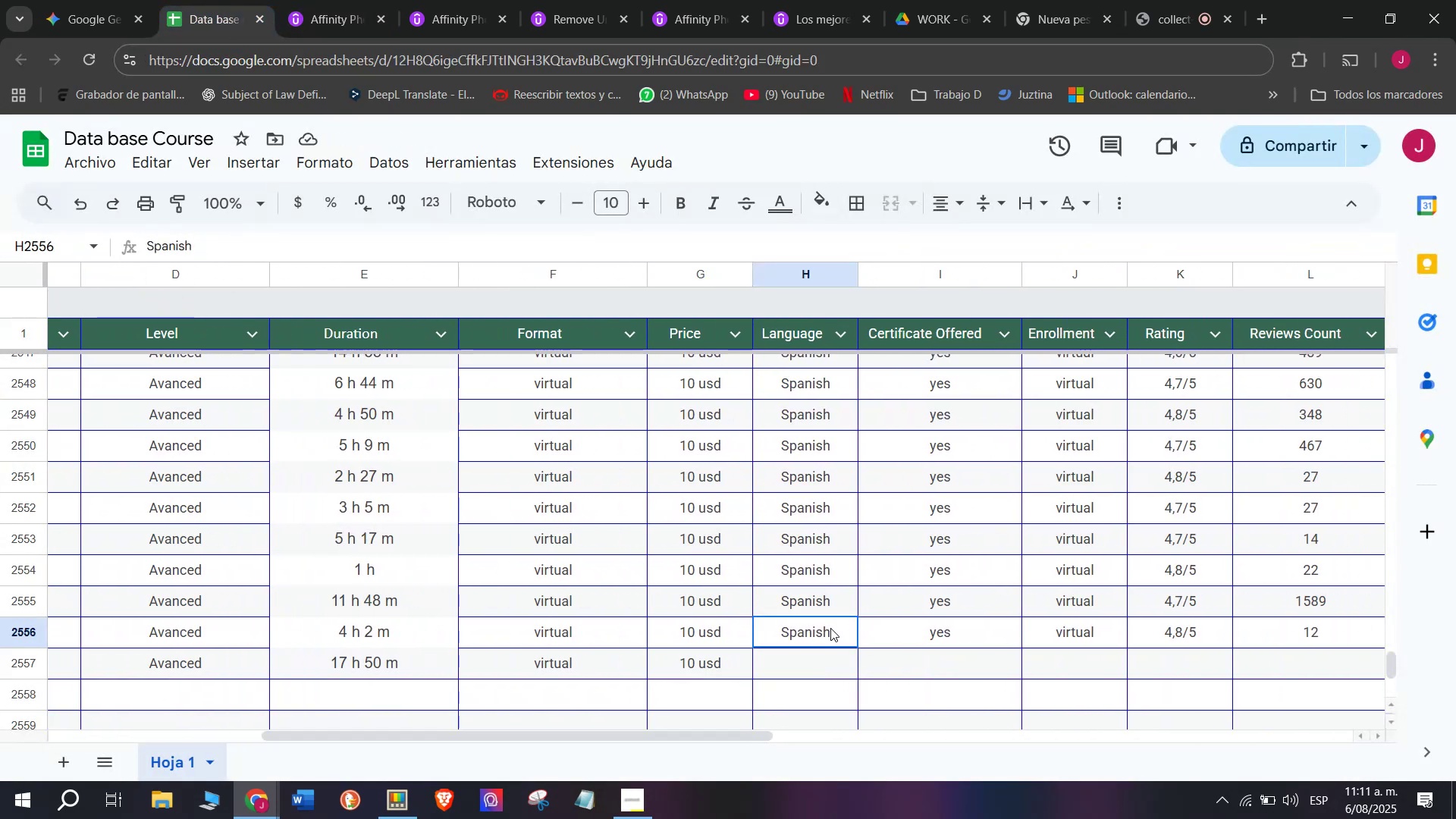 
key(Break)
 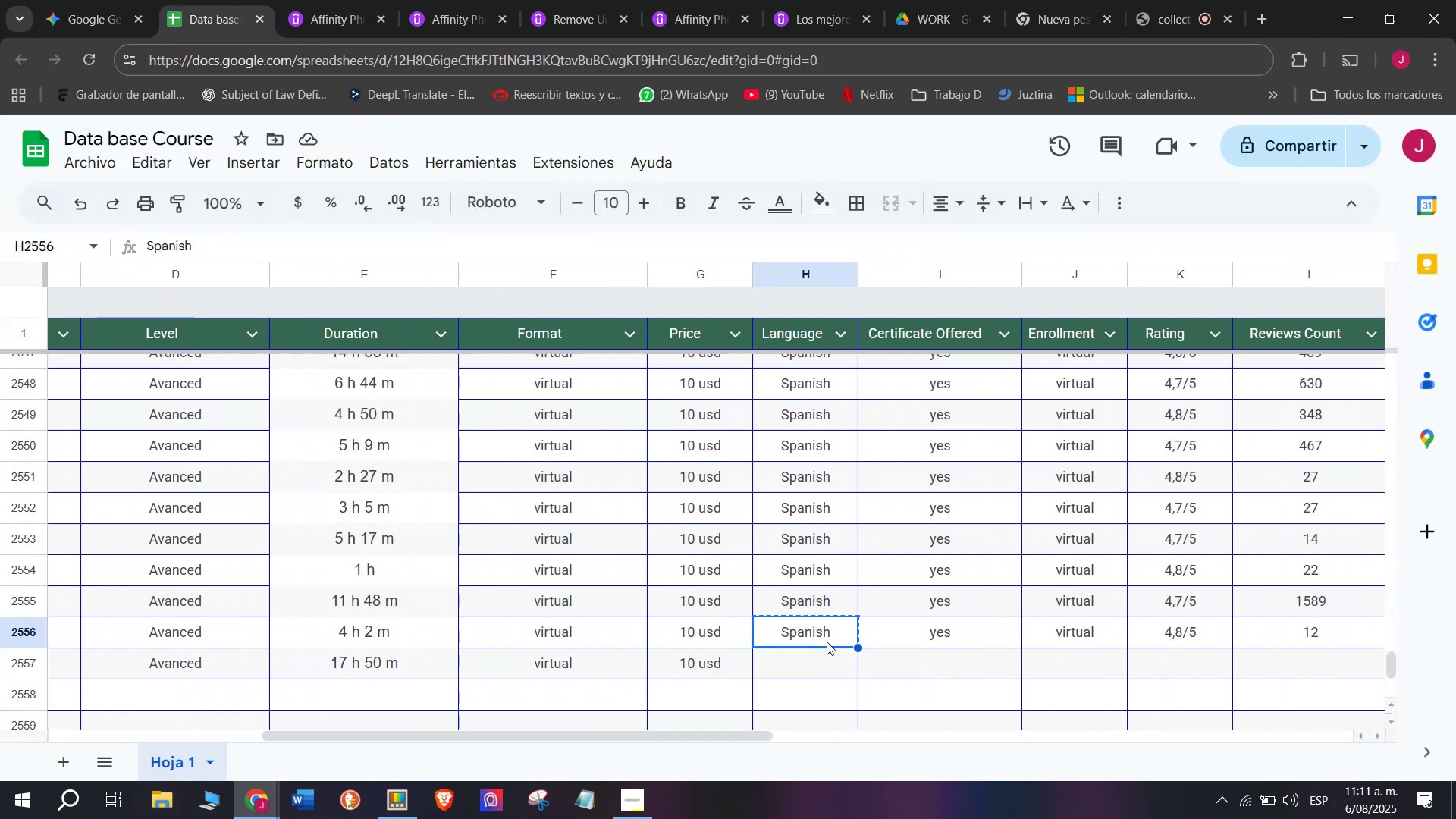 
key(Control+ControlLeft)
 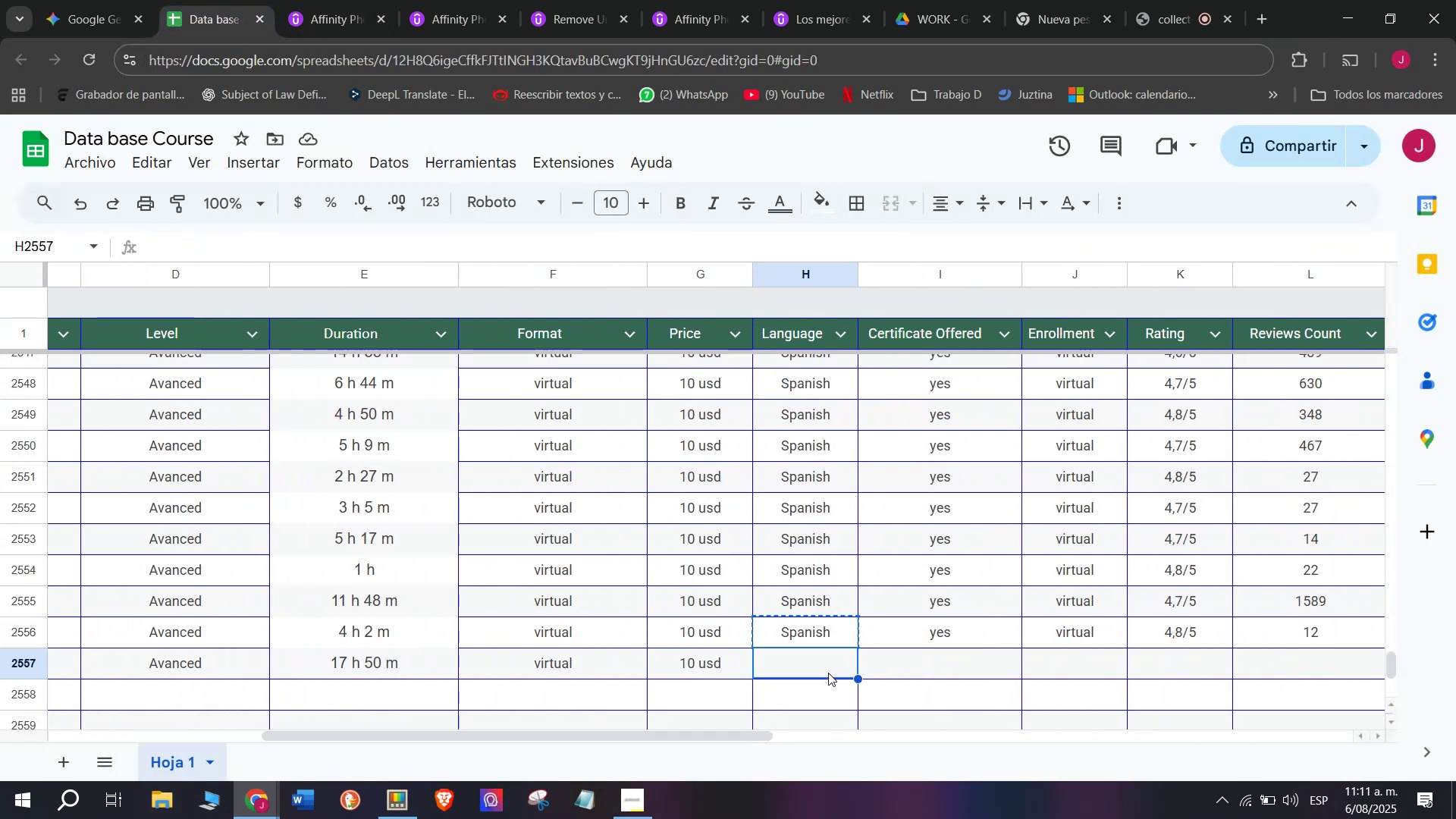 
key(Control+C)
 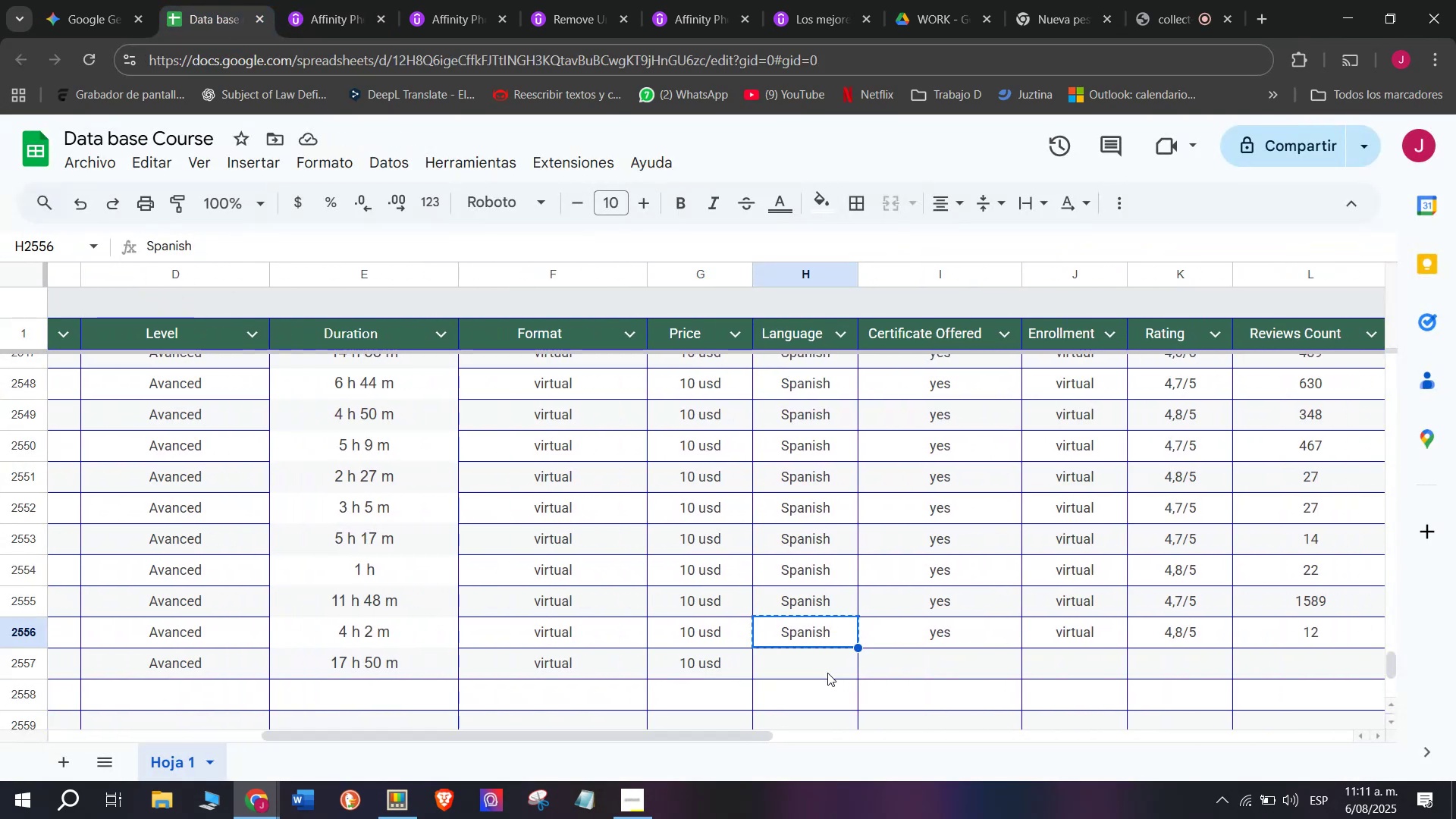 
double_click([827, 673])
 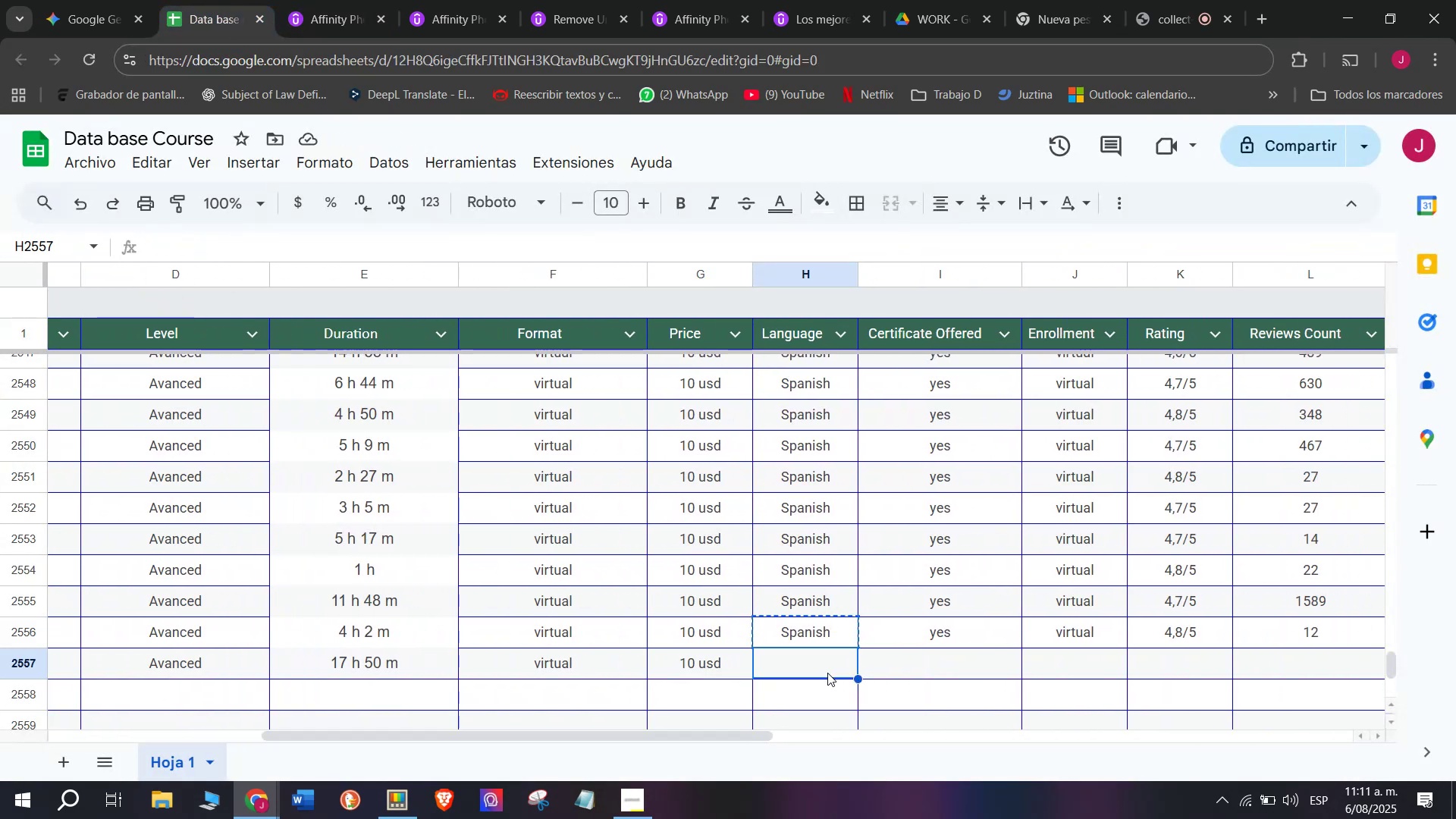 
key(Z)
 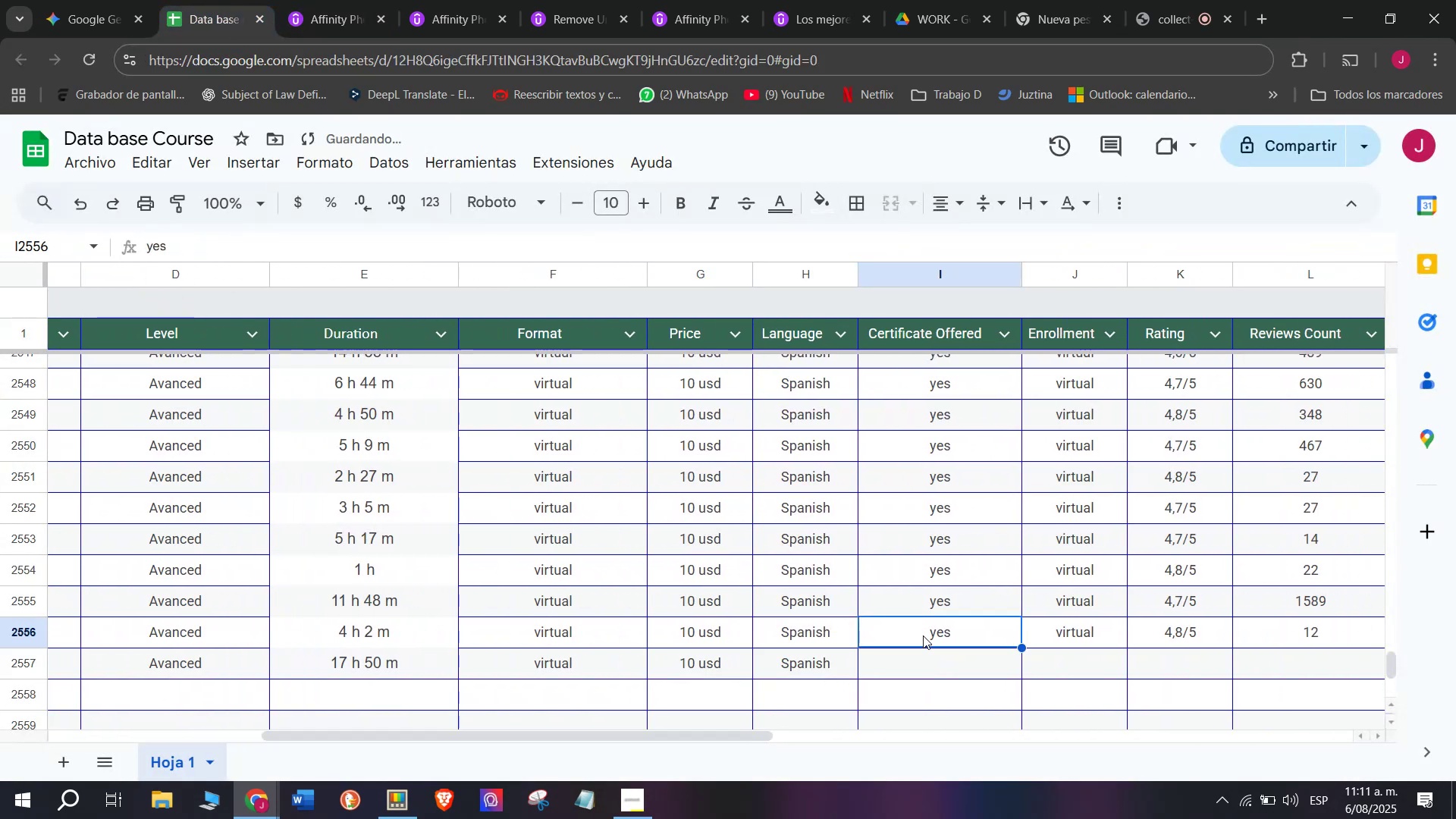 
key(Control+ControlLeft)
 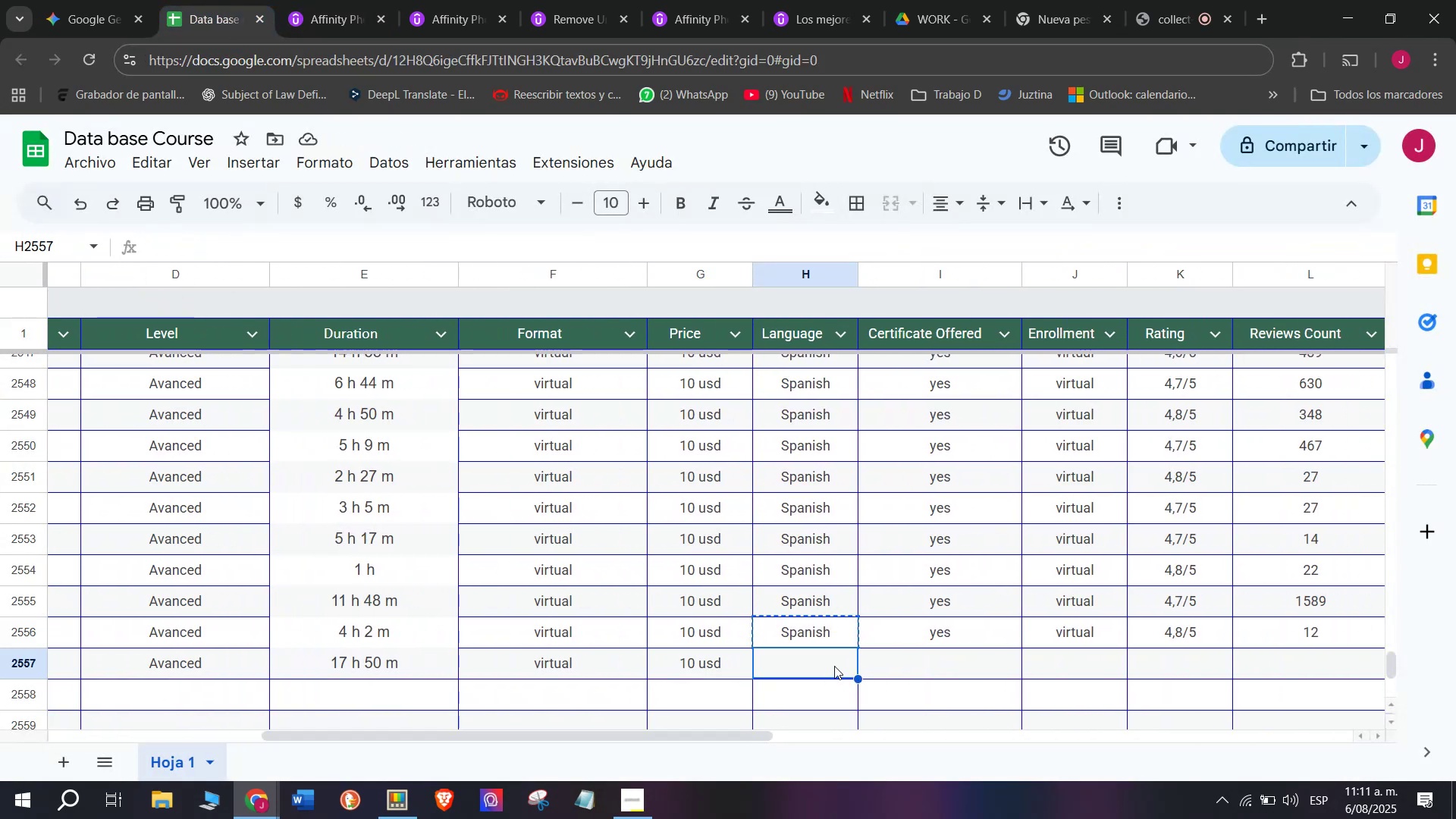 
key(Control+V)
 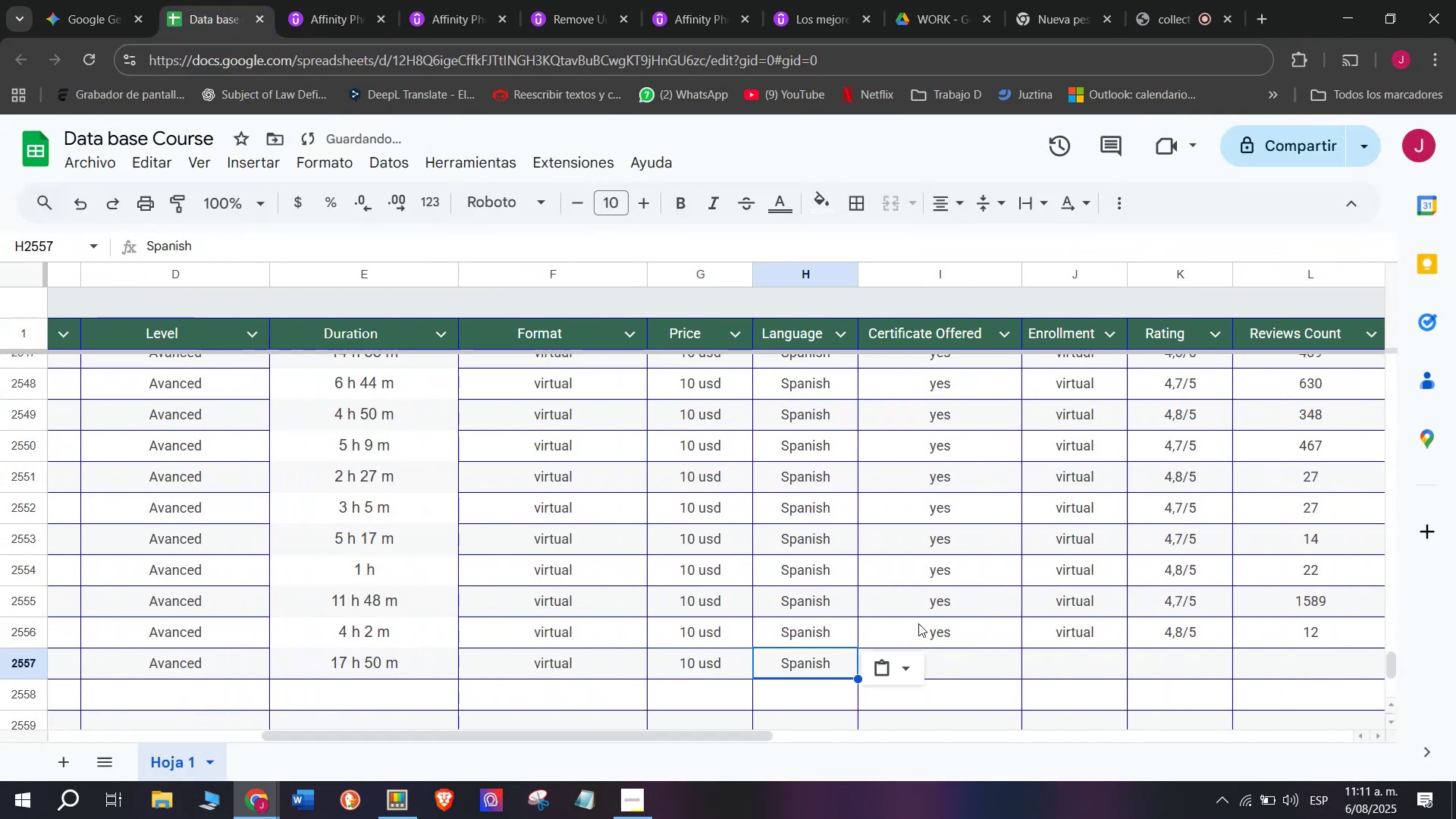 
key(Control+ControlLeft)
 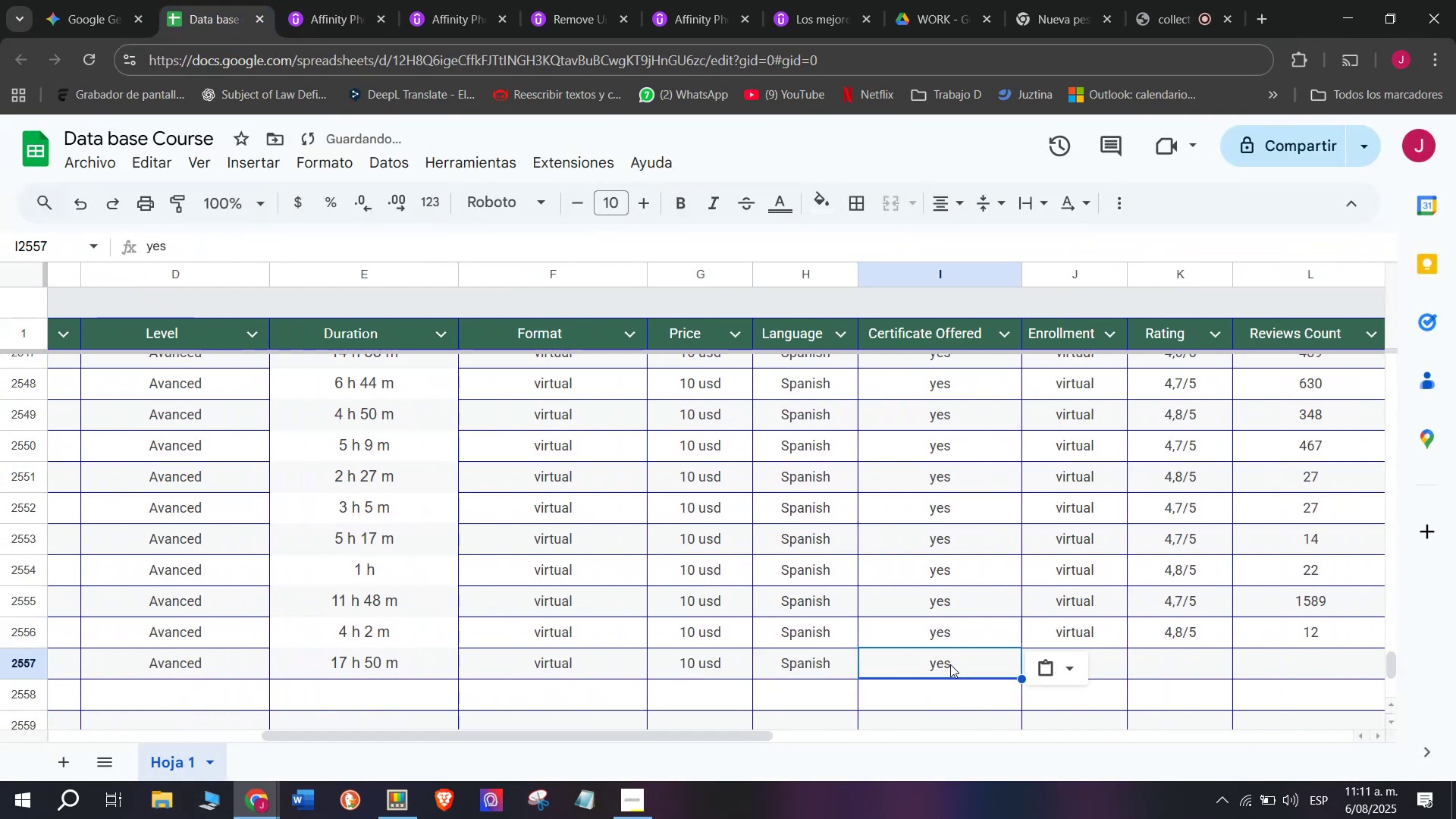 
key(Break)
 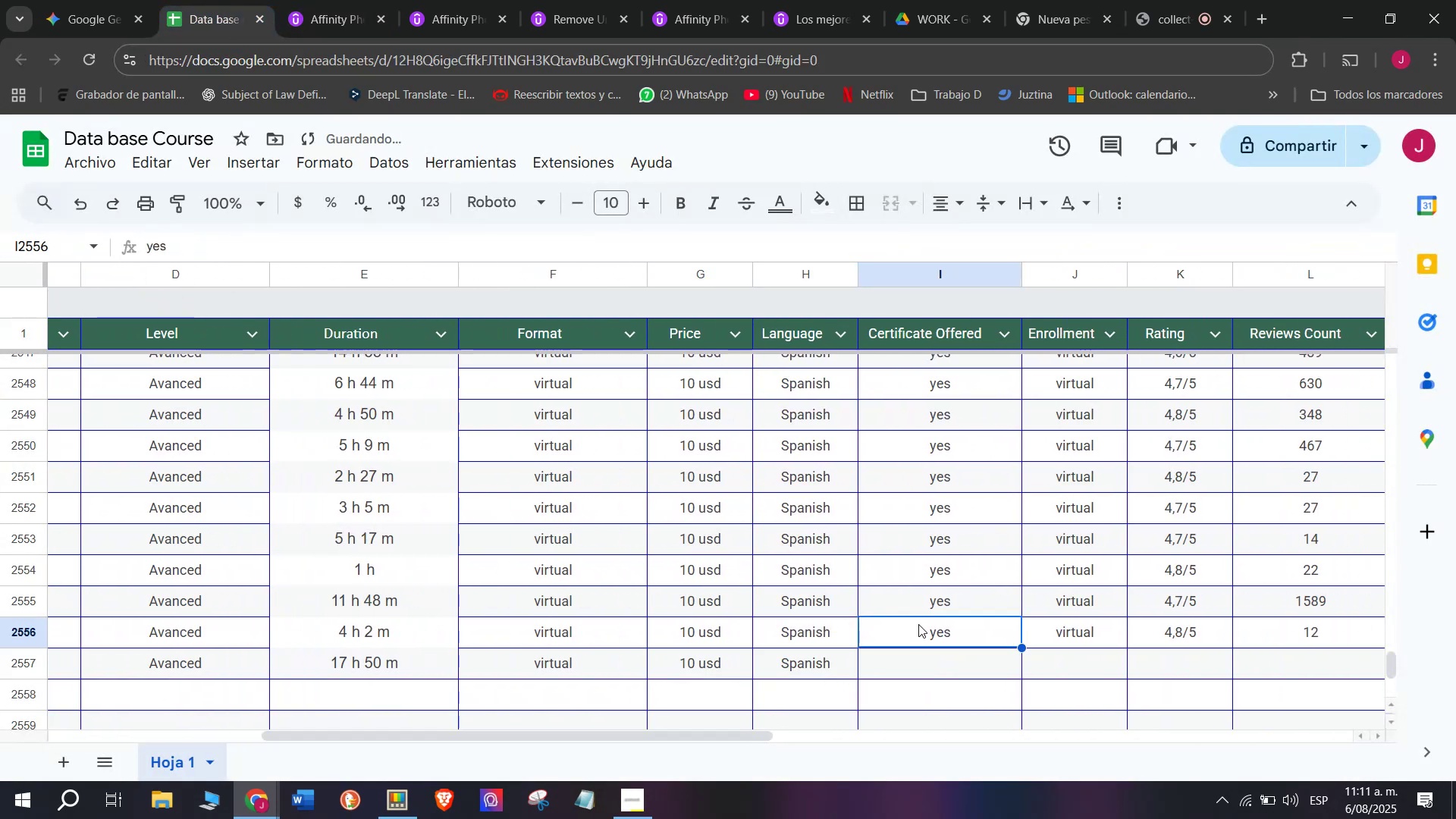 
key(Control+C)
 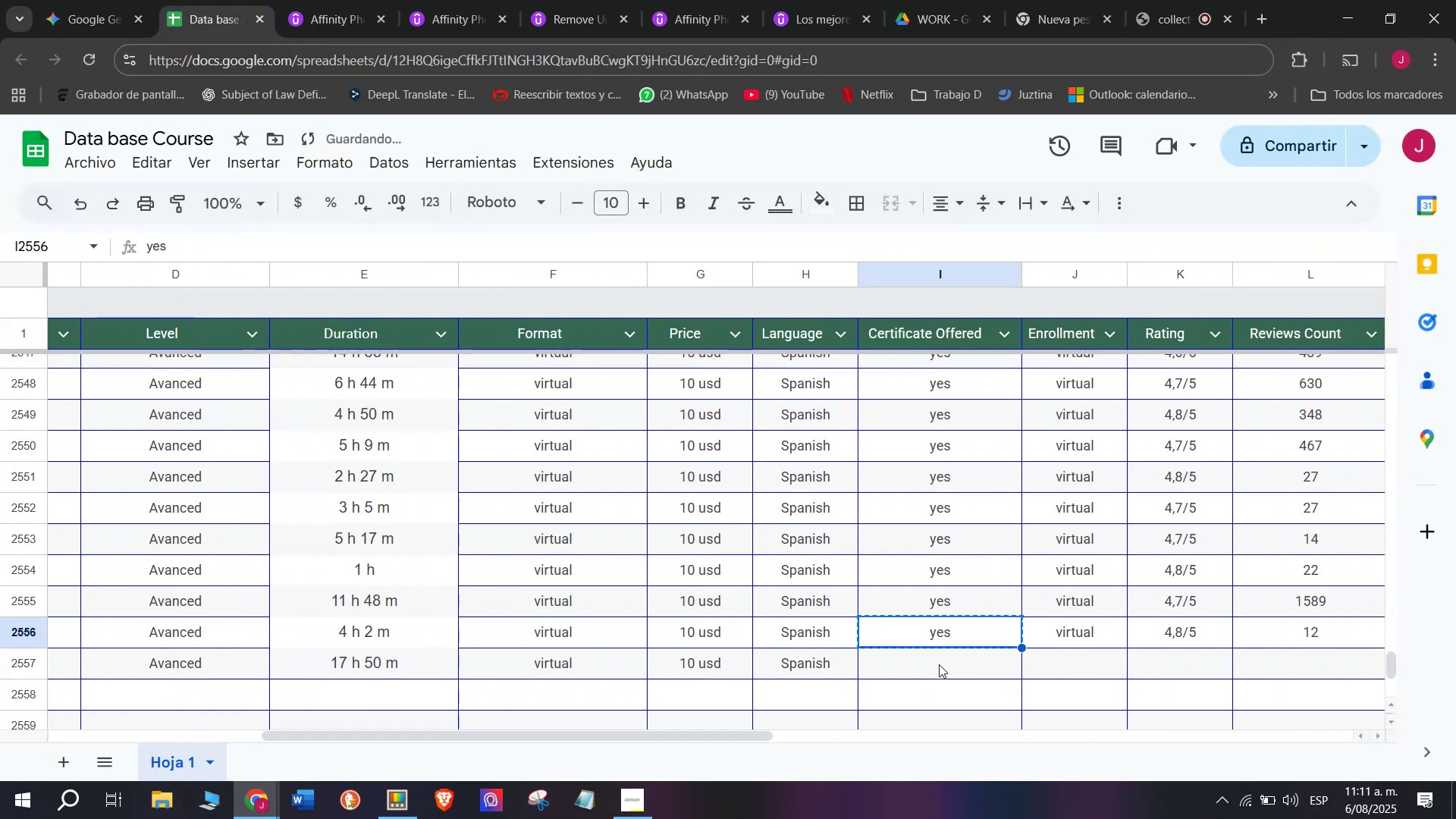 
double_click([939, 664])
 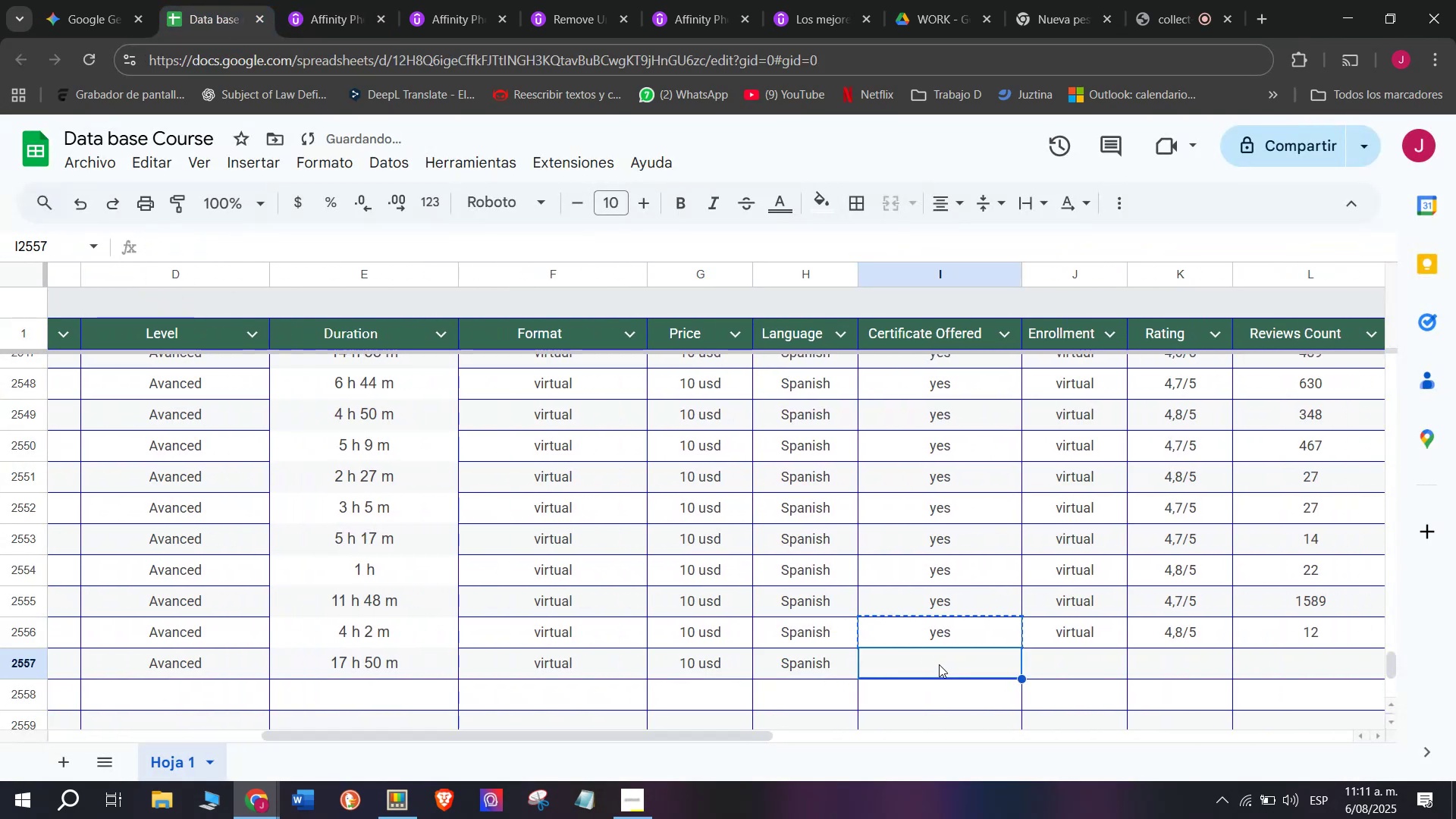 
key(Control+ControlLeft)
 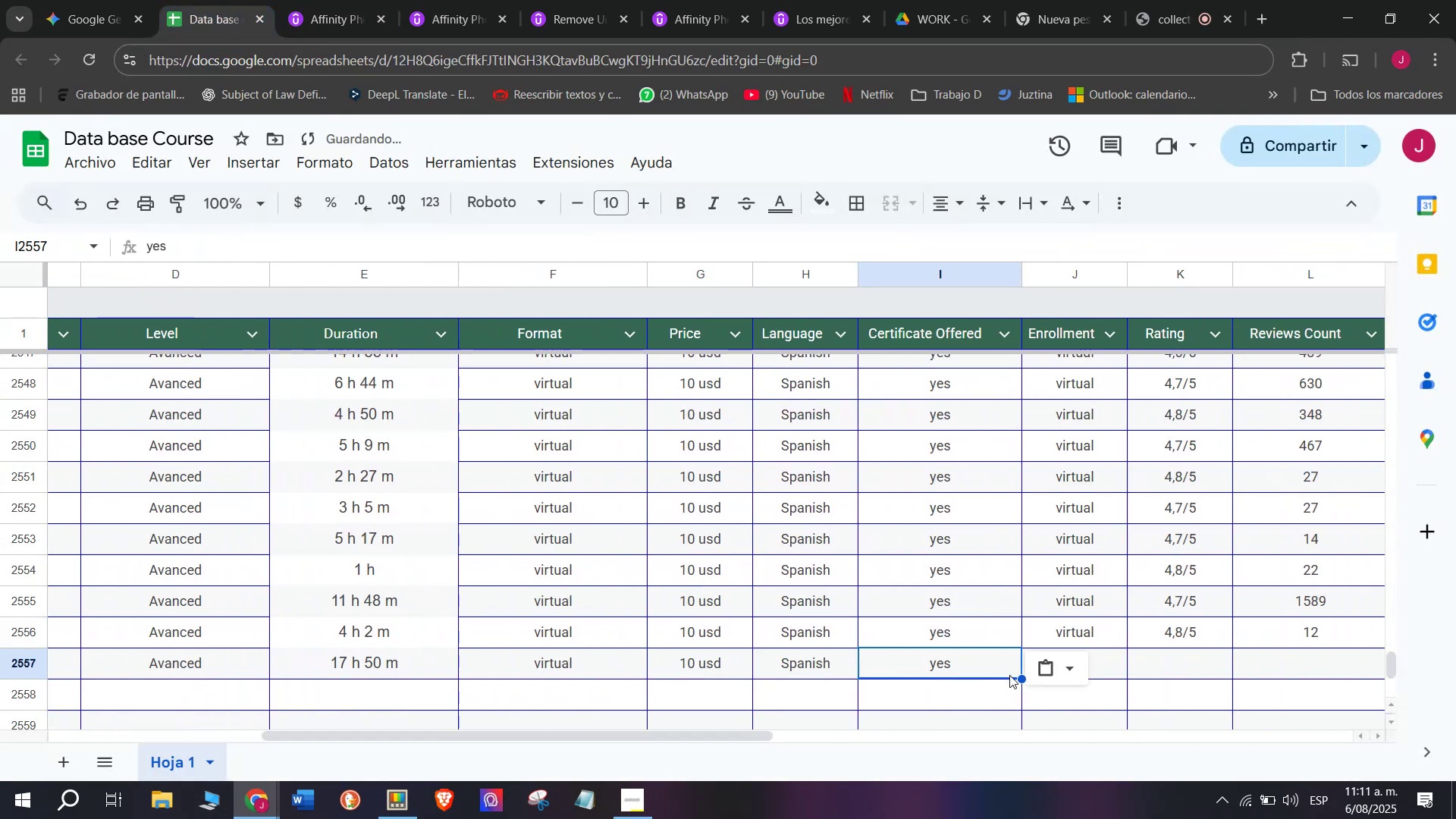 
key(Z)
 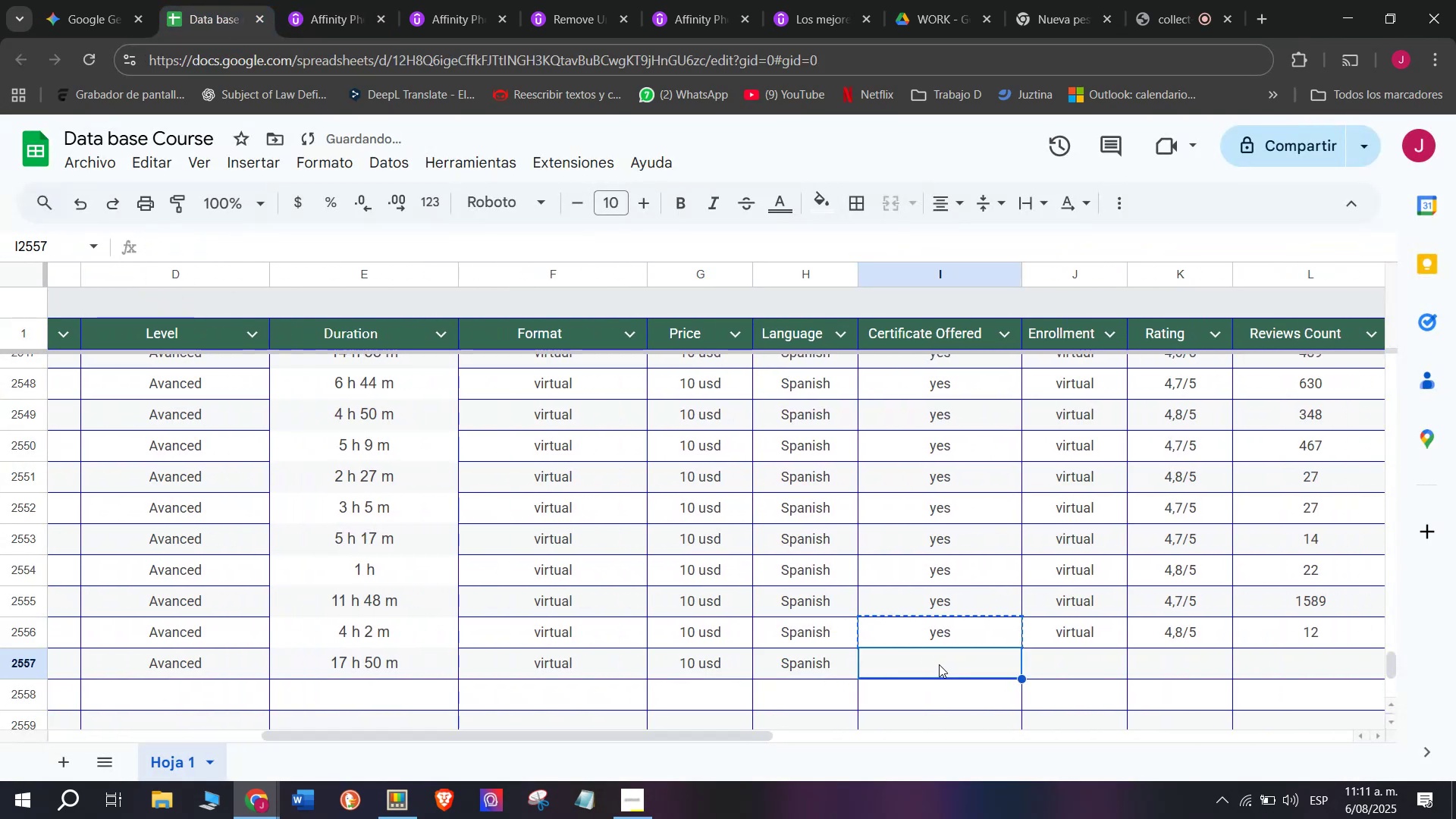 
key(Control+V)
 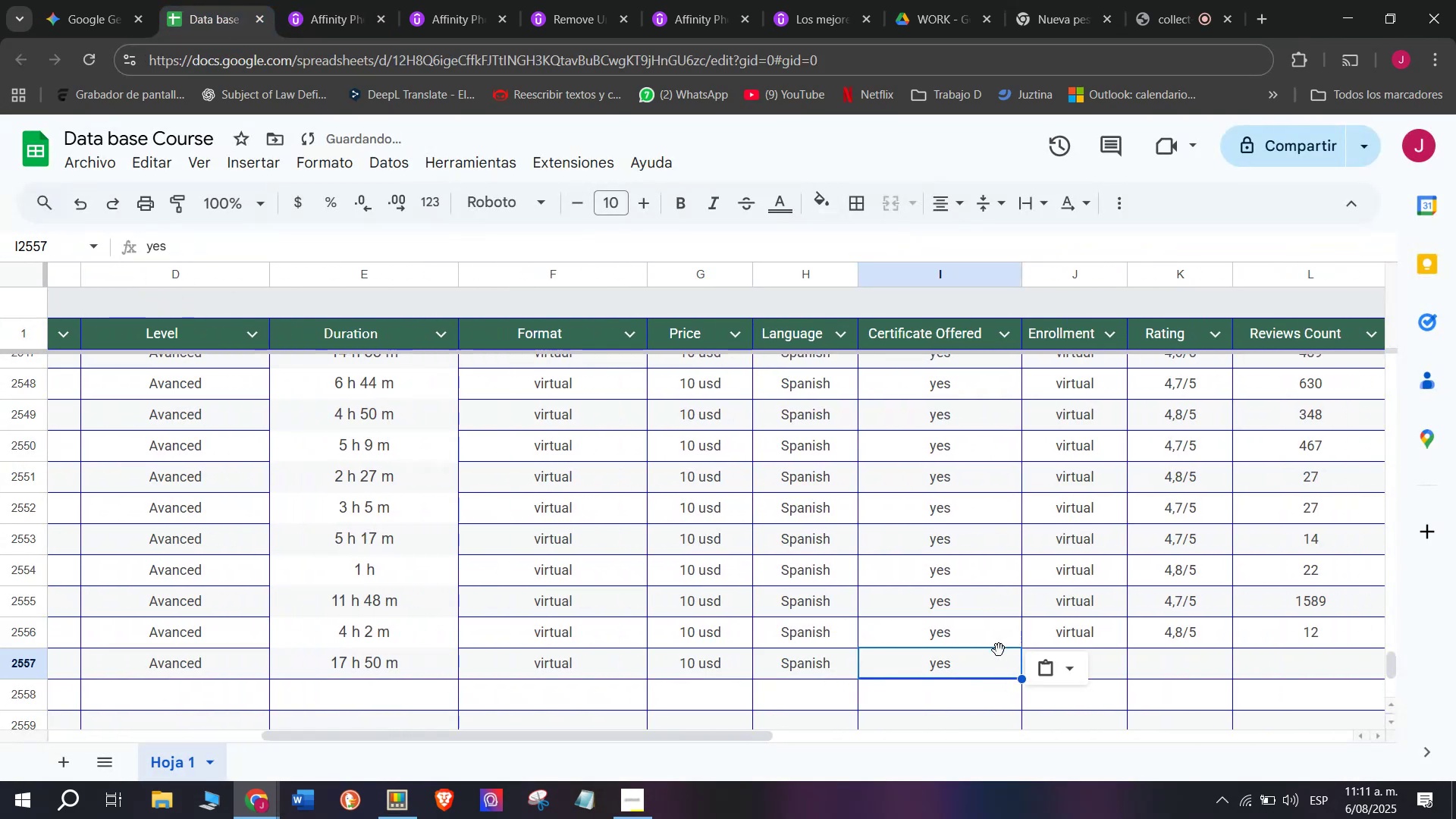 
key(Control+ControlLeft)
 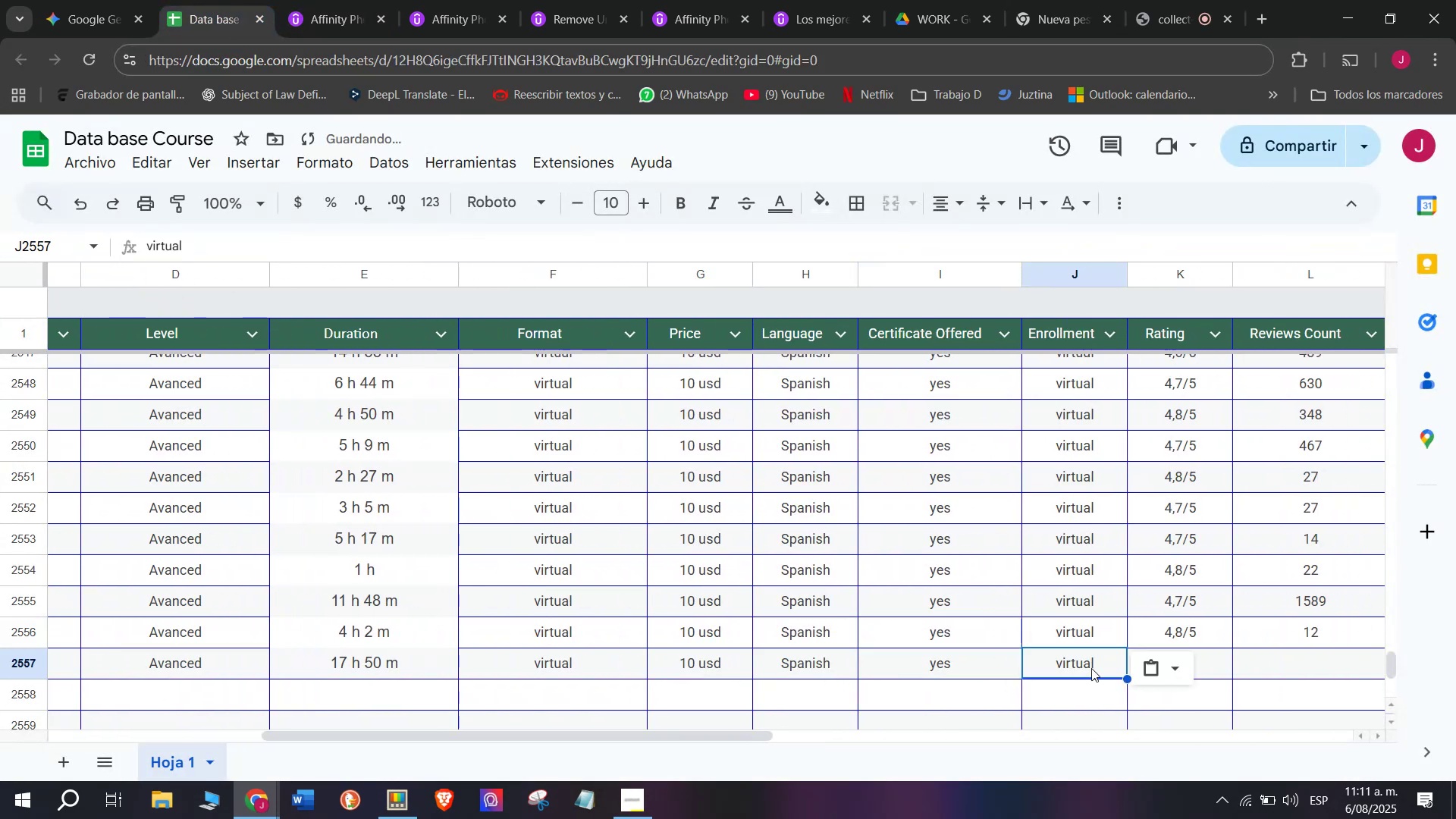 
key(Break)
 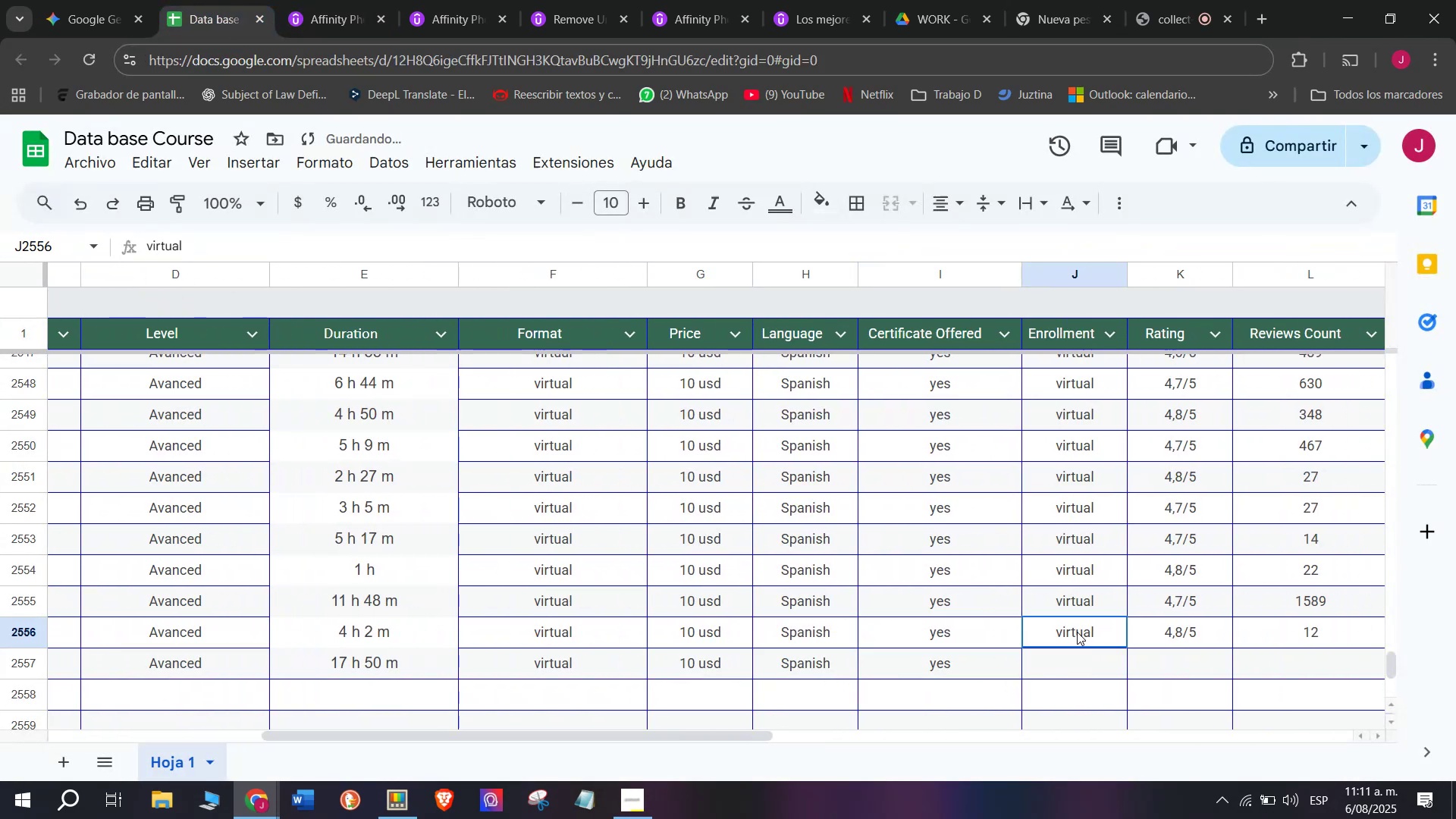 
key(Control+C)
 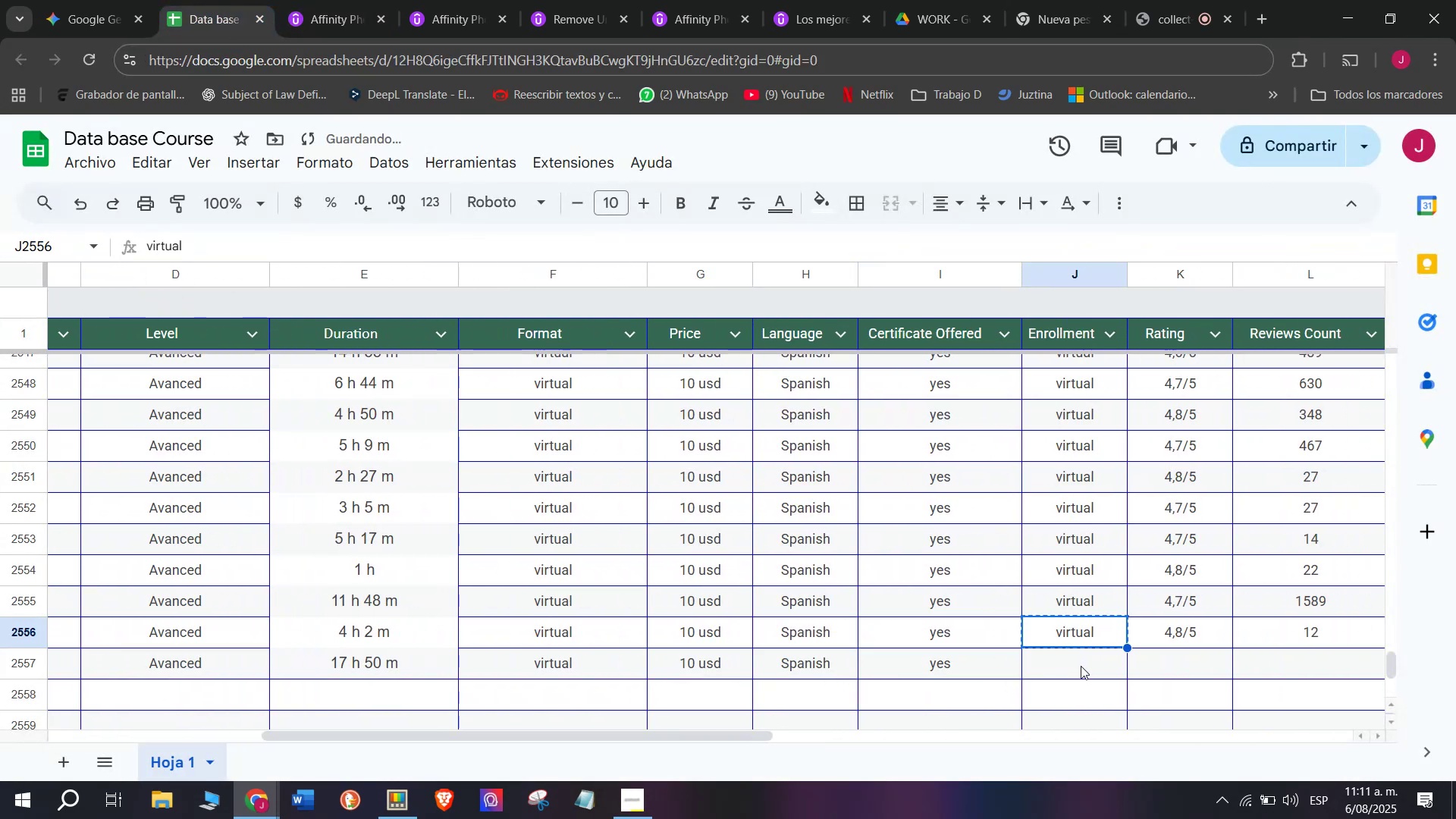 
double_click([1081, 666])
 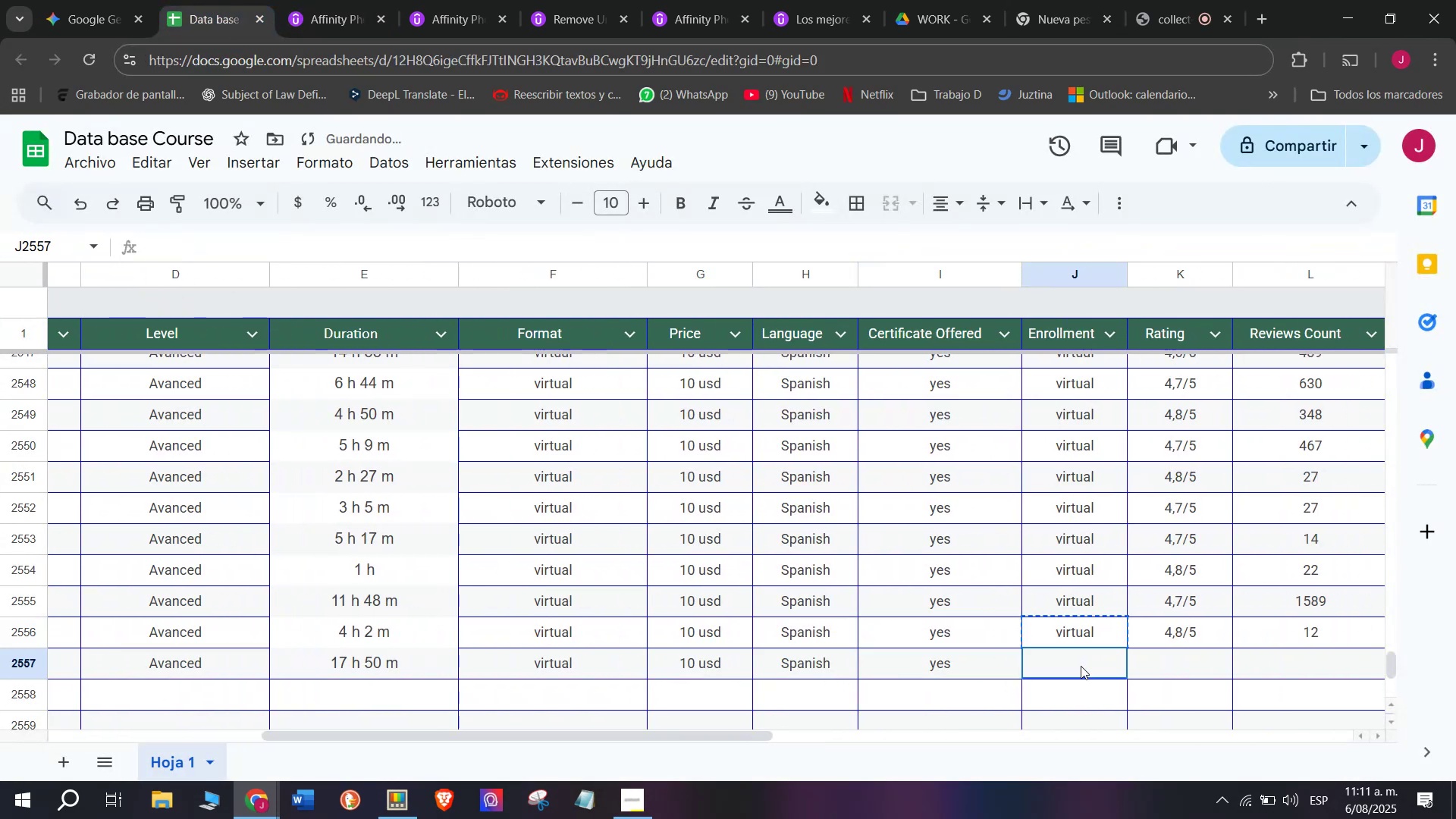 
key(Control+ControlLeft)
 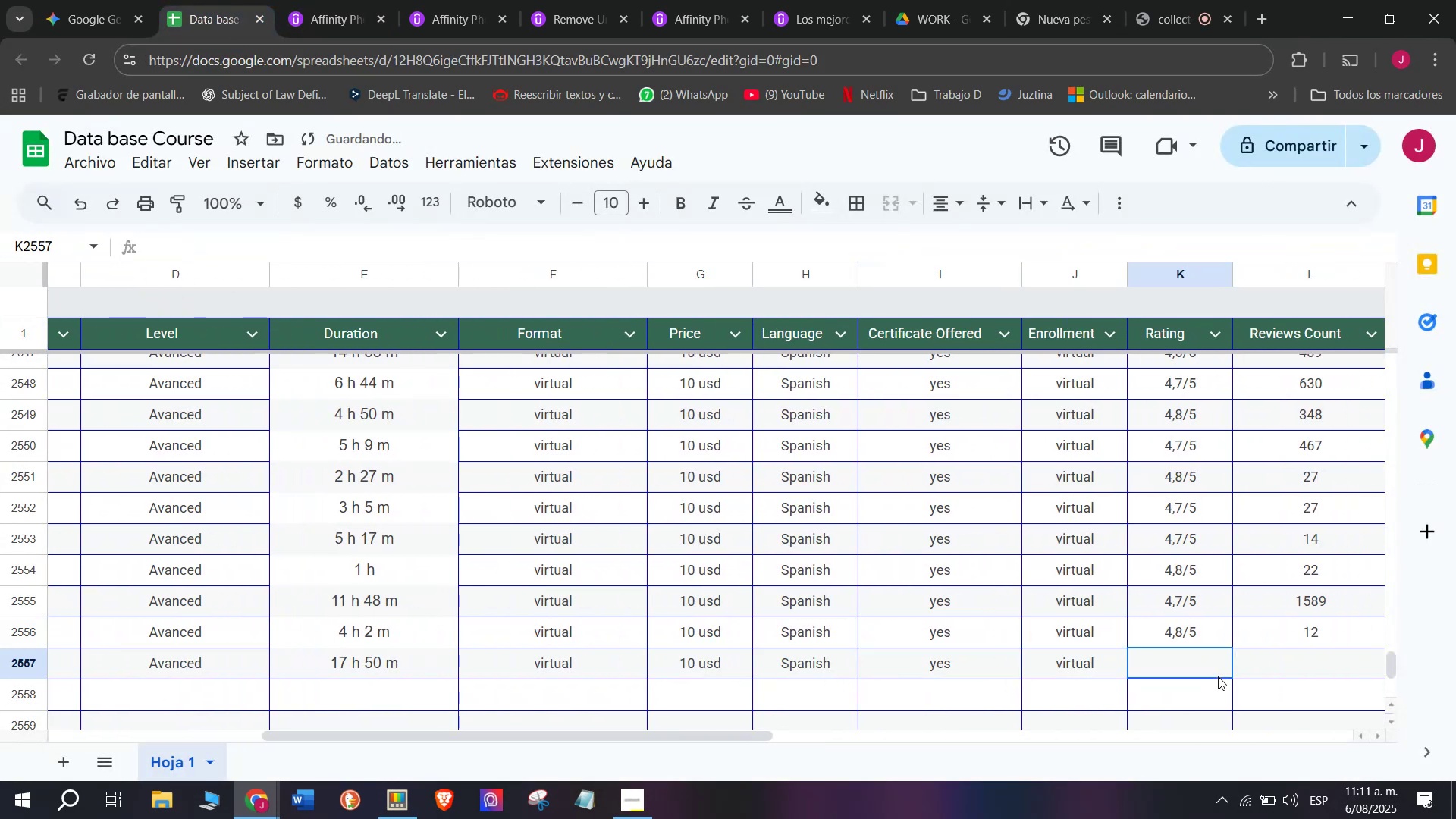 
key(Z)
 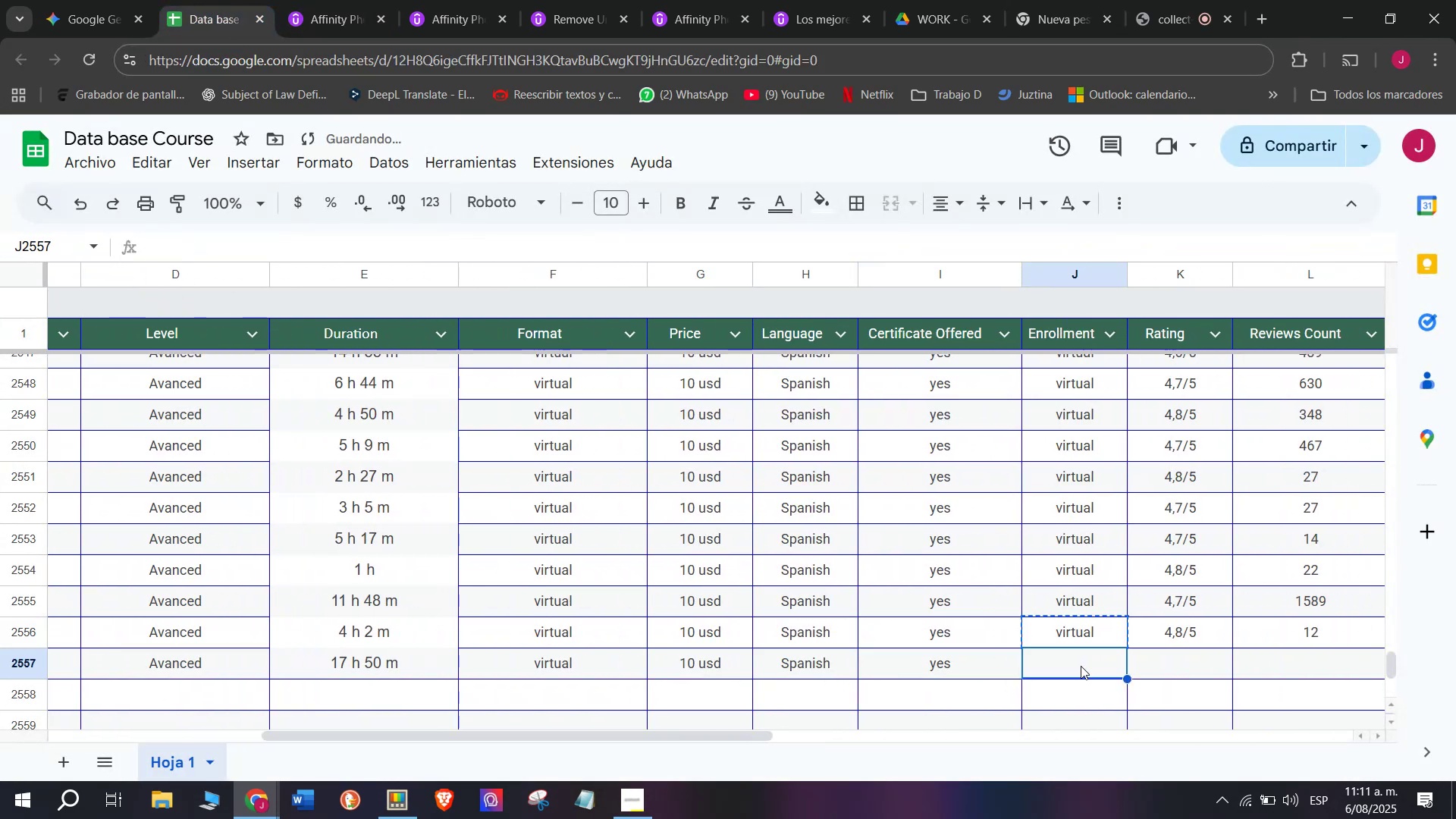 
key(Control+V)
 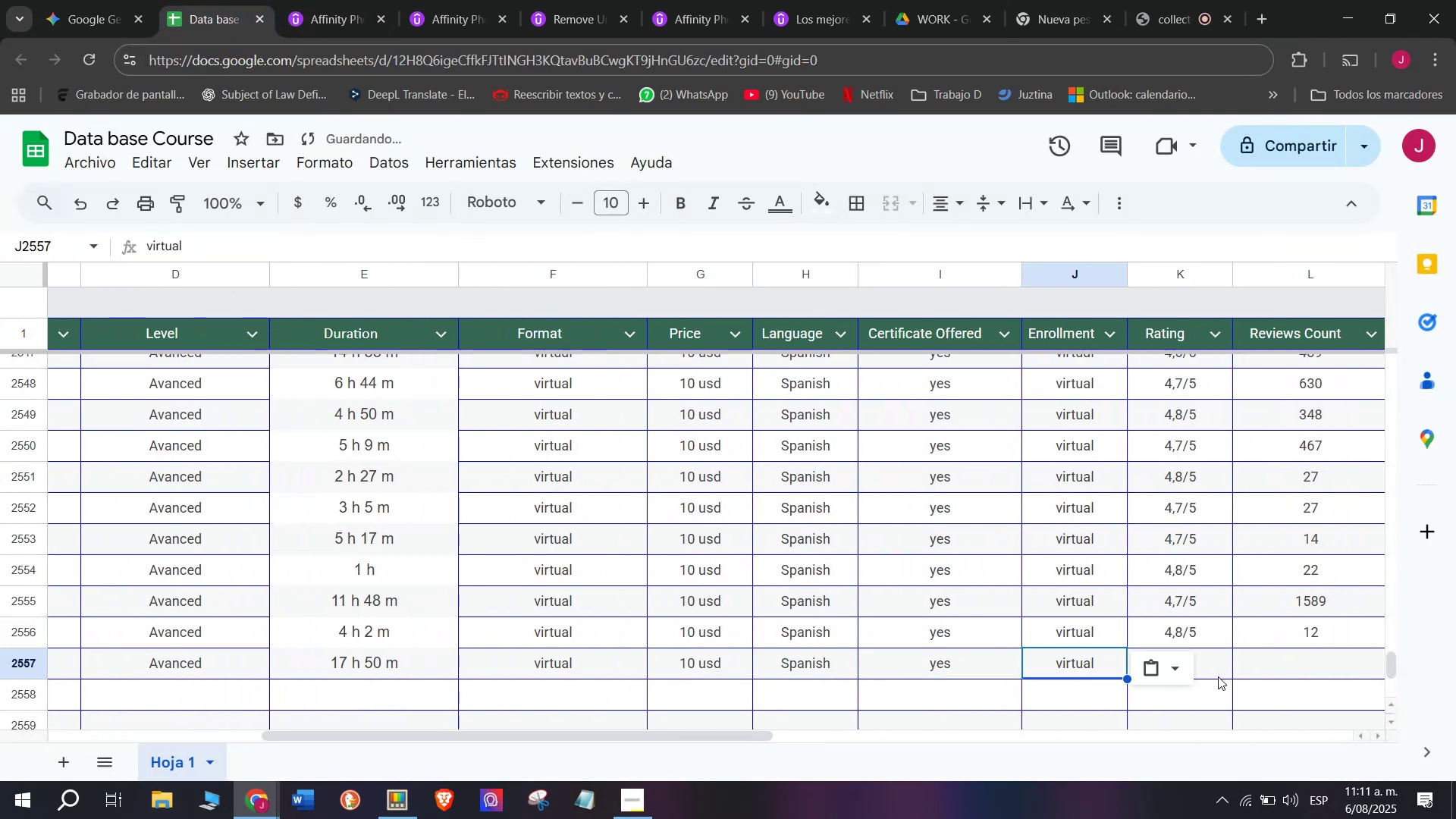 
left_click([1218, 676])
 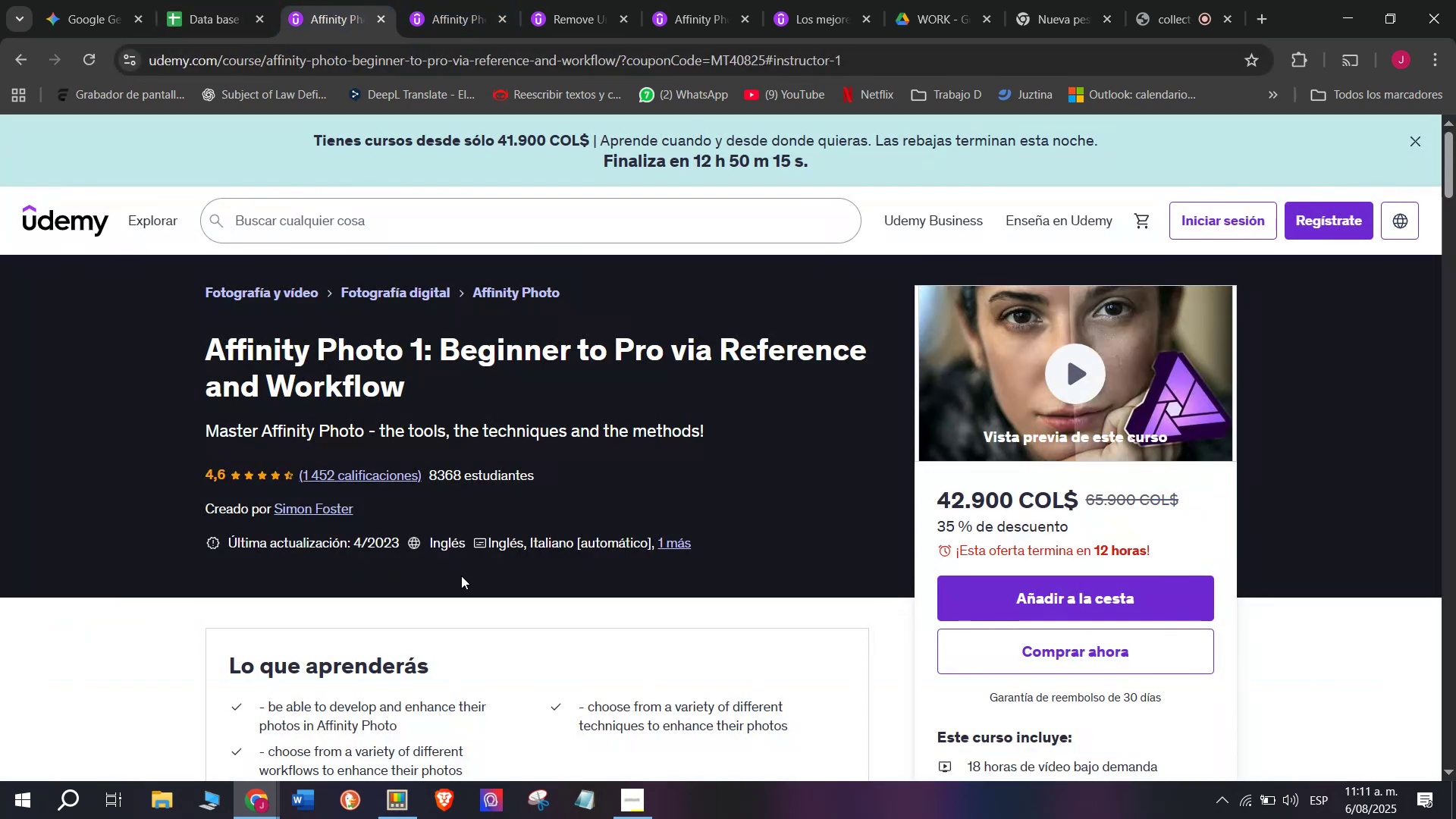 
wait(6.07)
 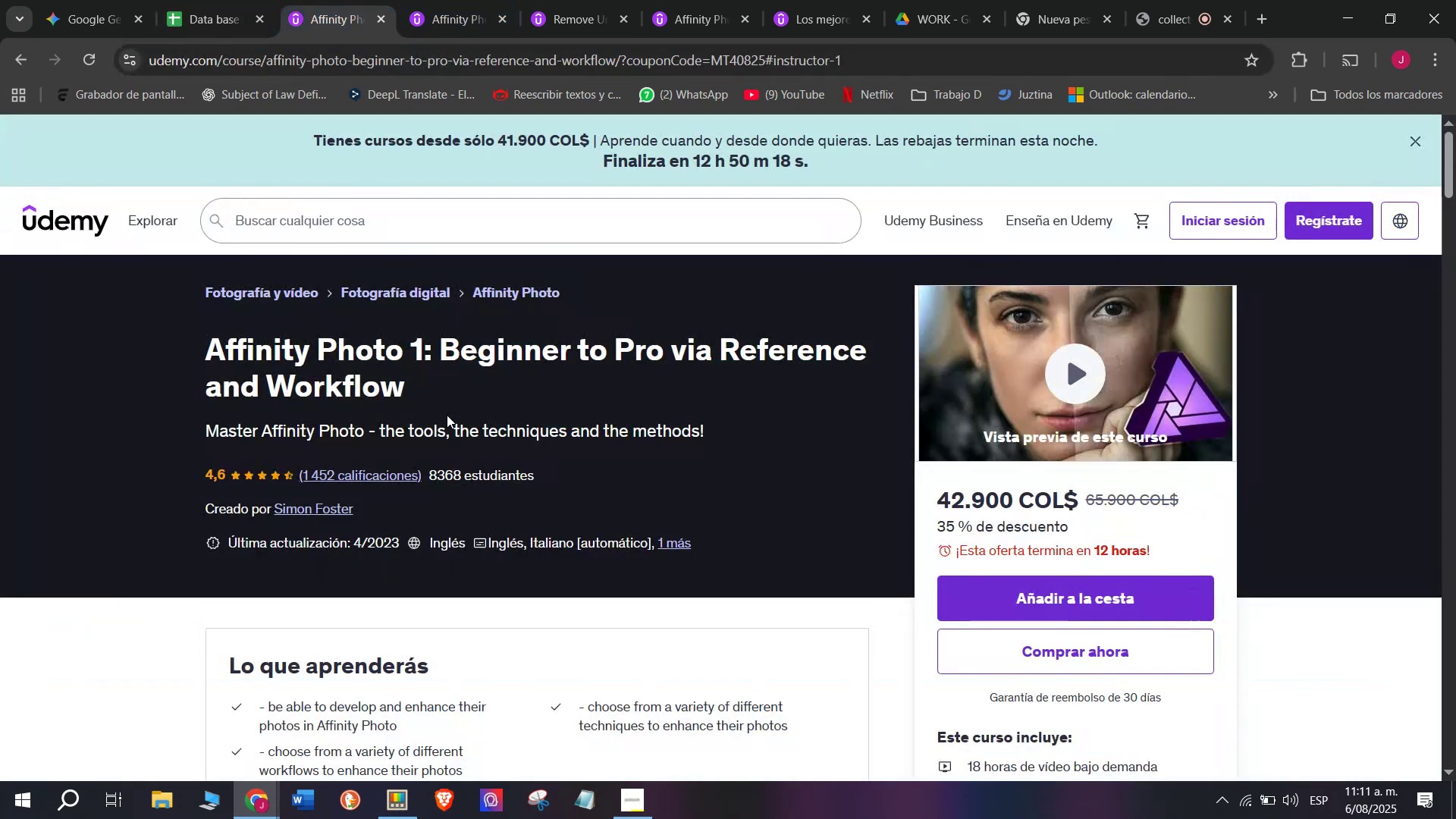 
left_click([184, 0])
 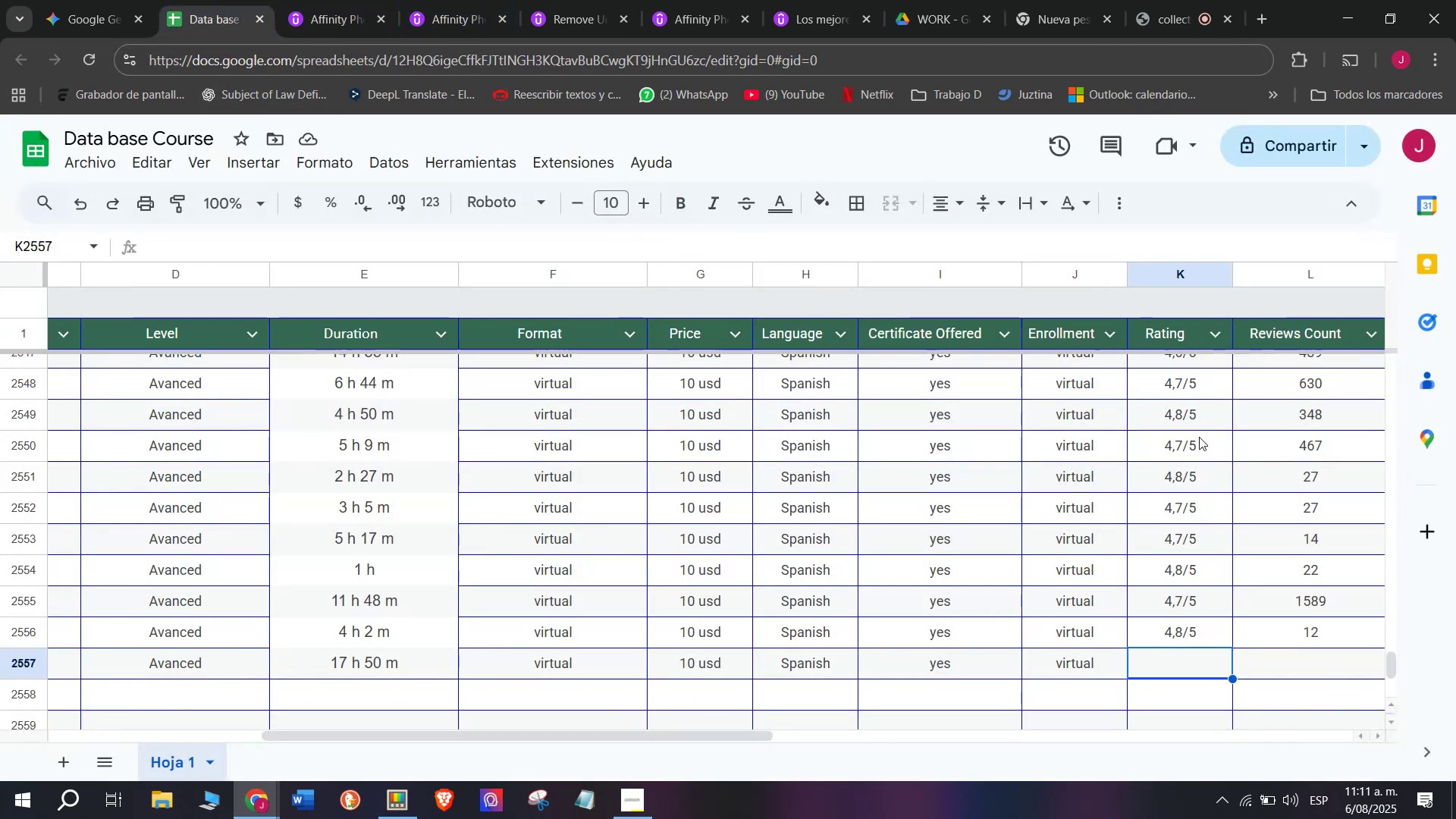 
left_click([1199, 444])
 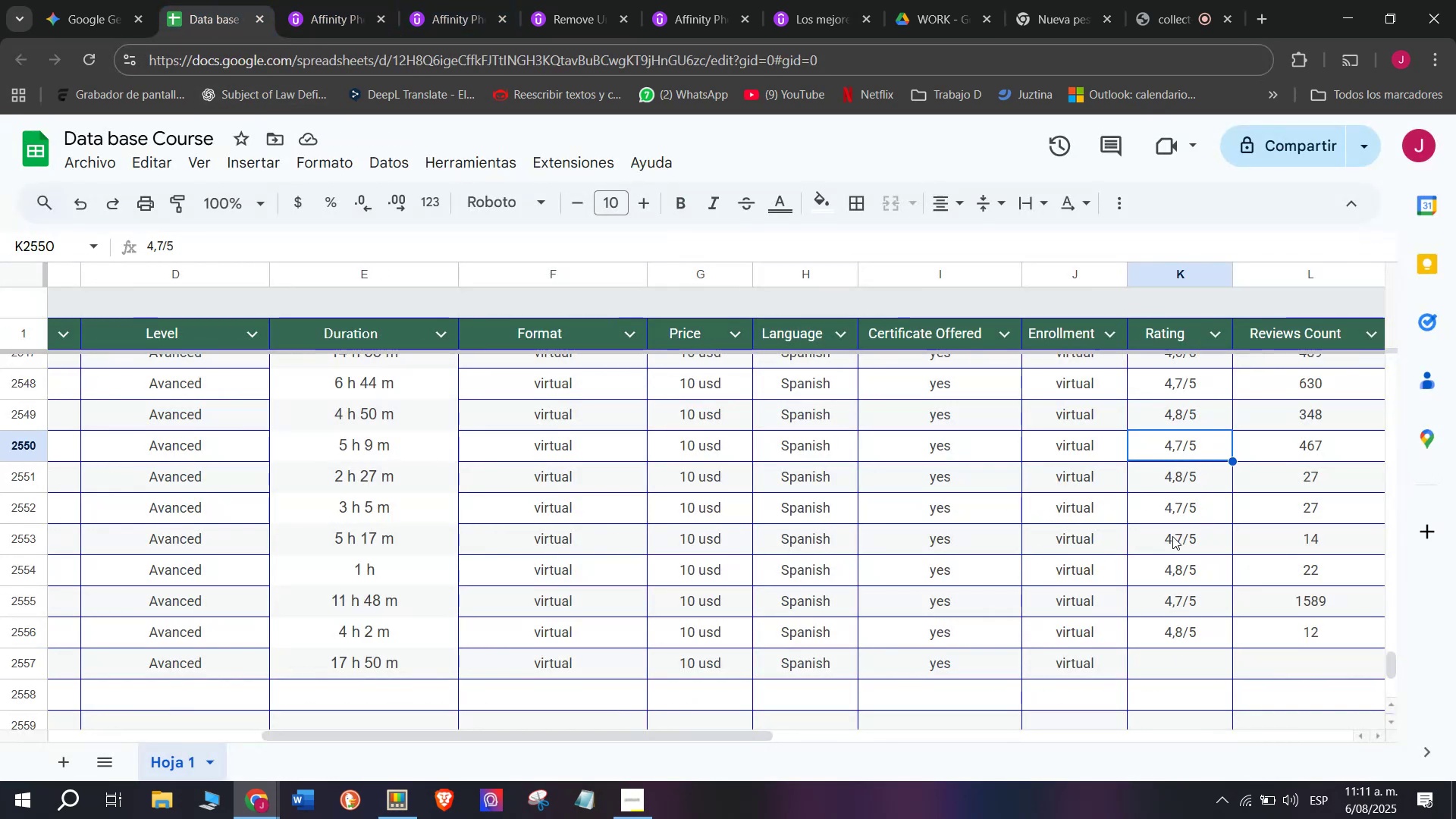 
key(Break)
 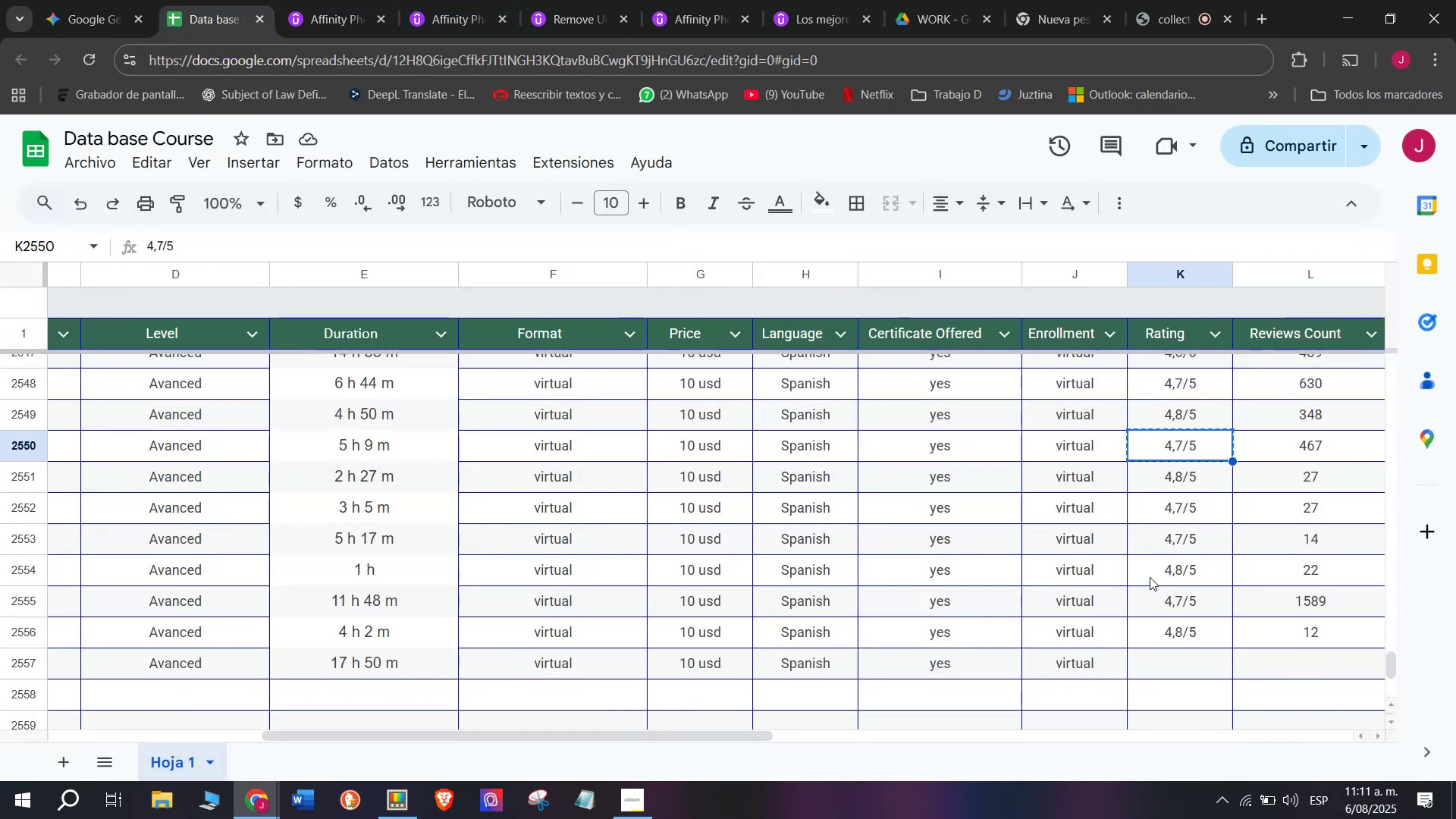 
key(Control+ControlLeft)
 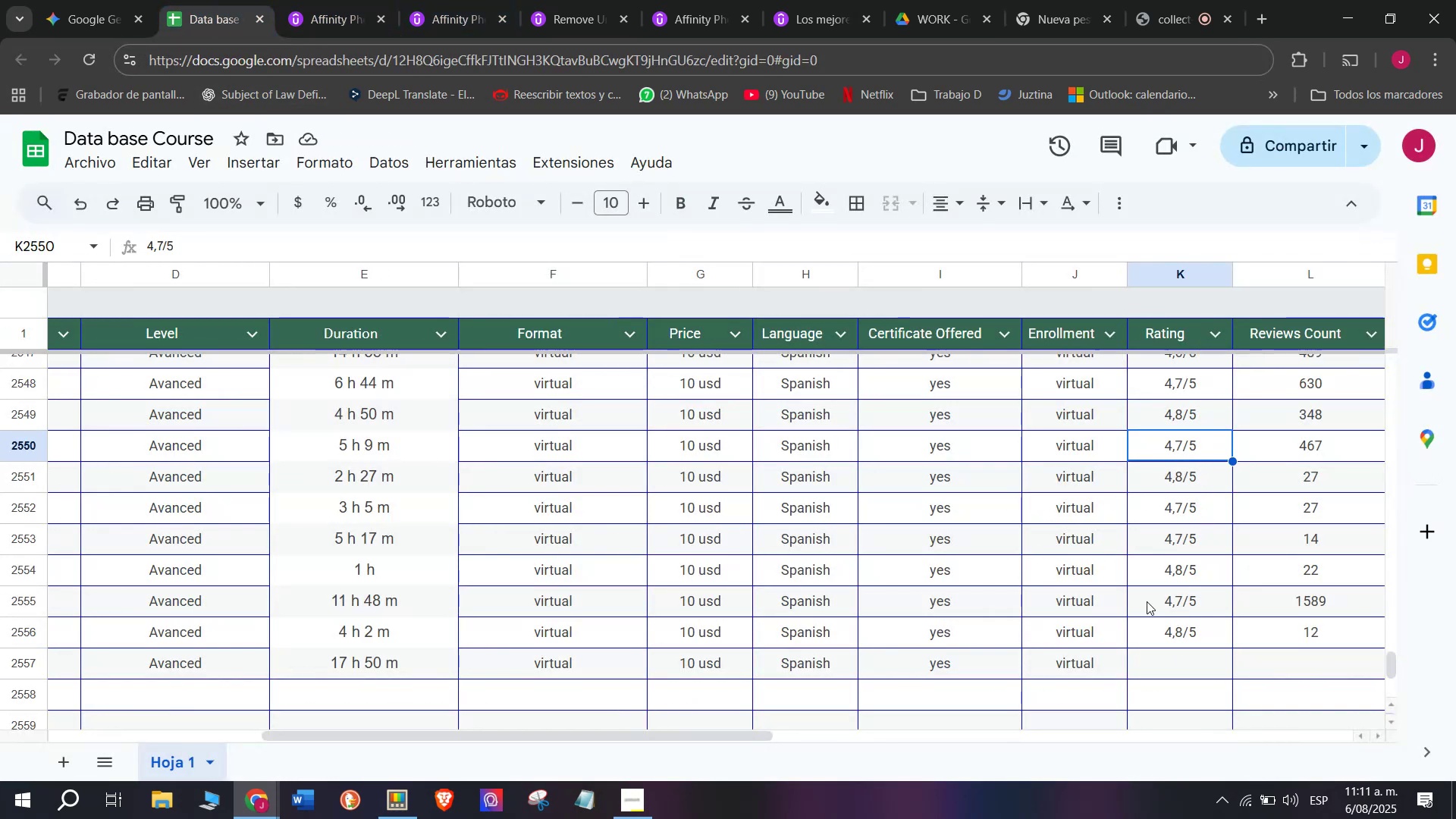 
key(Control+C)
 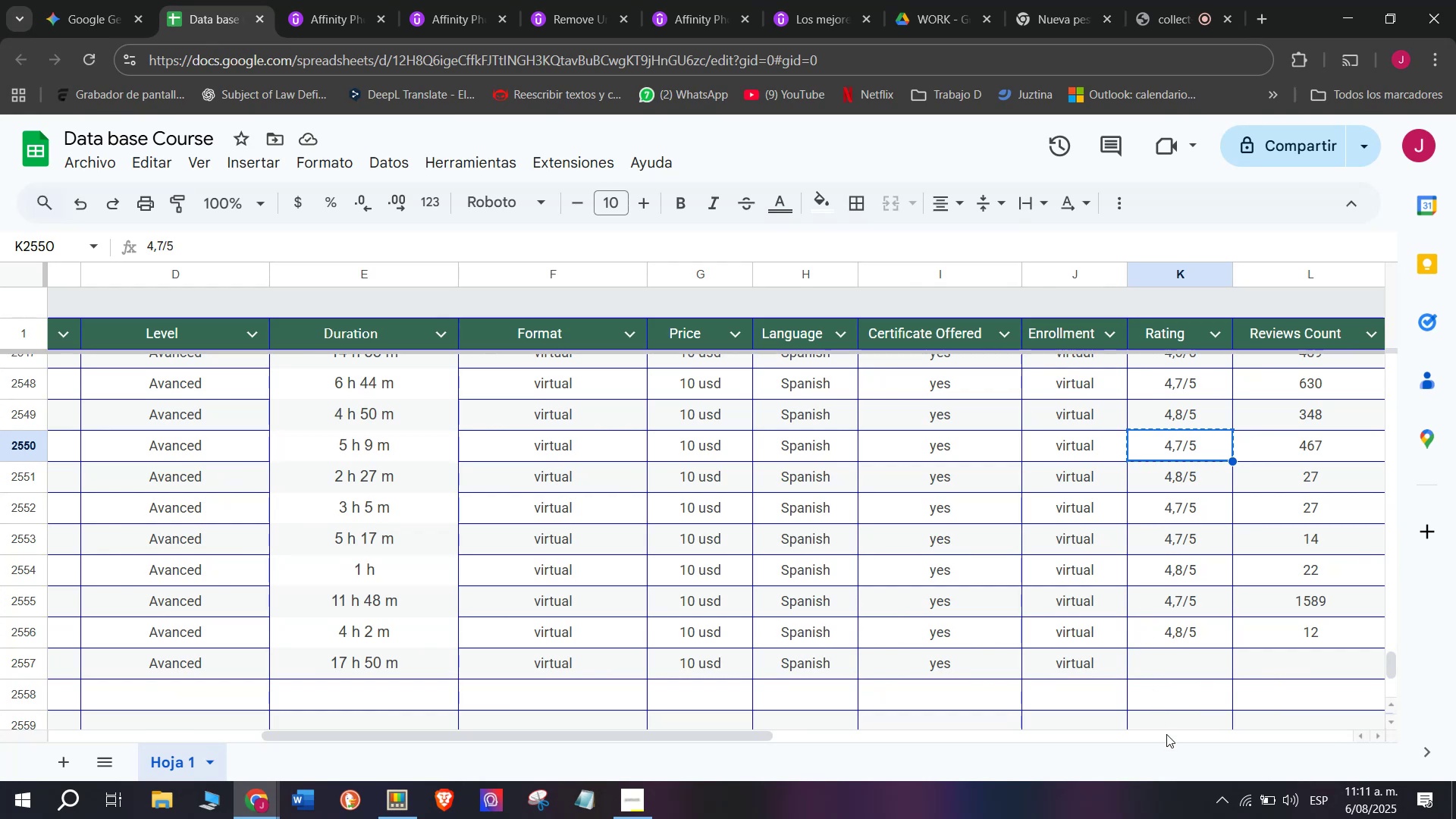 
left_click([1194, 680])
 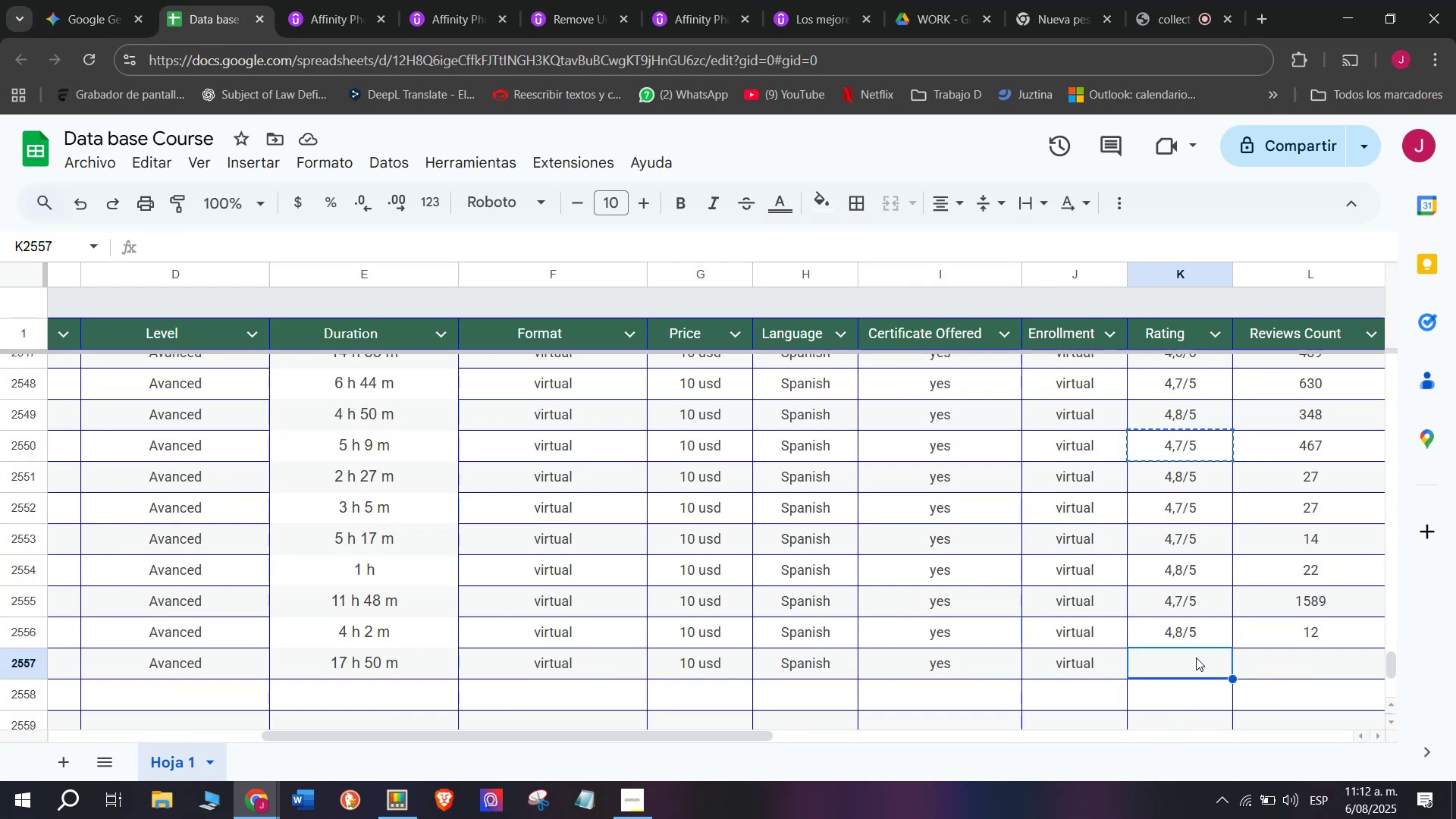 
key(Z)
 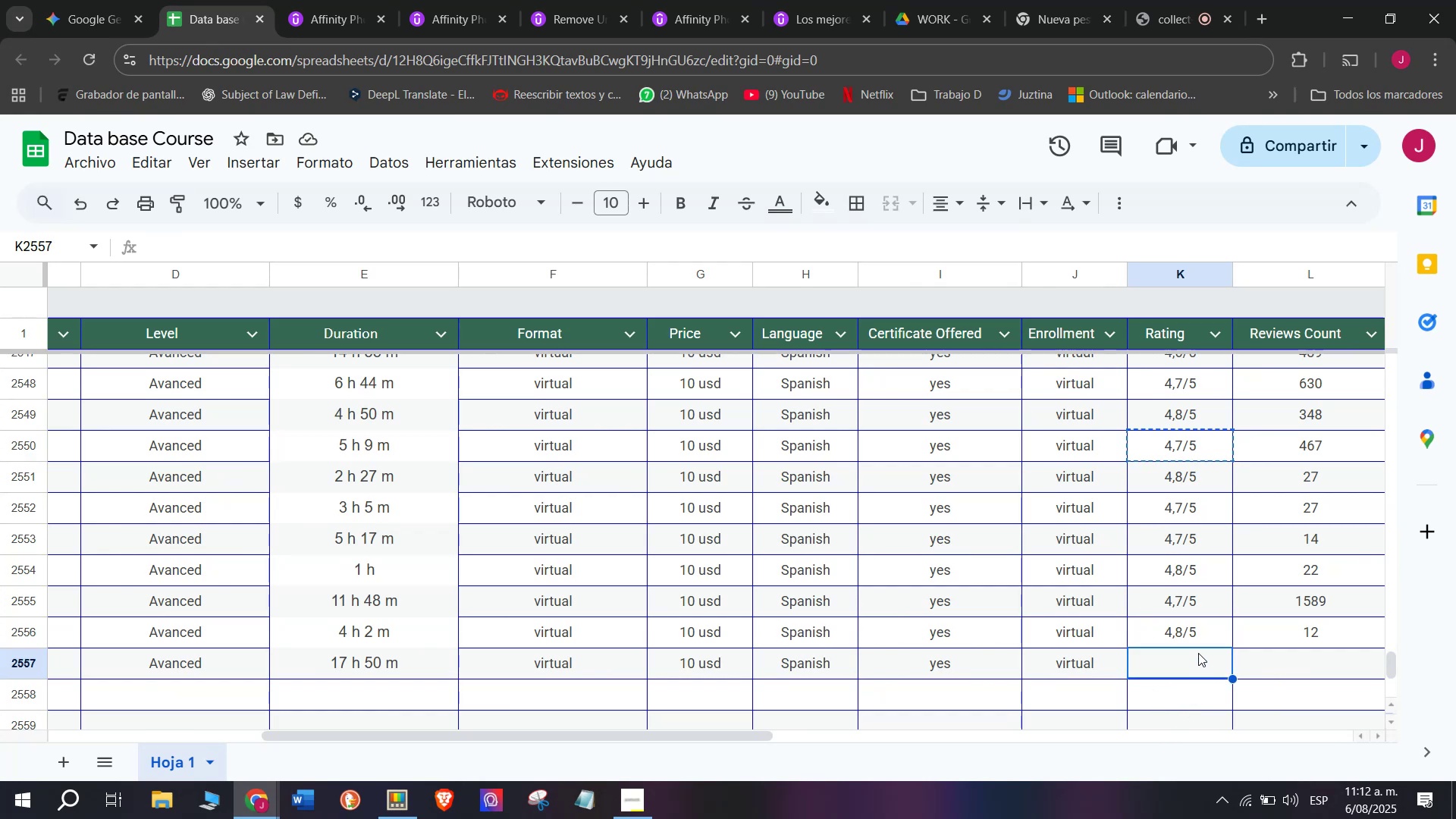 
key(Control+ControlLeft)
 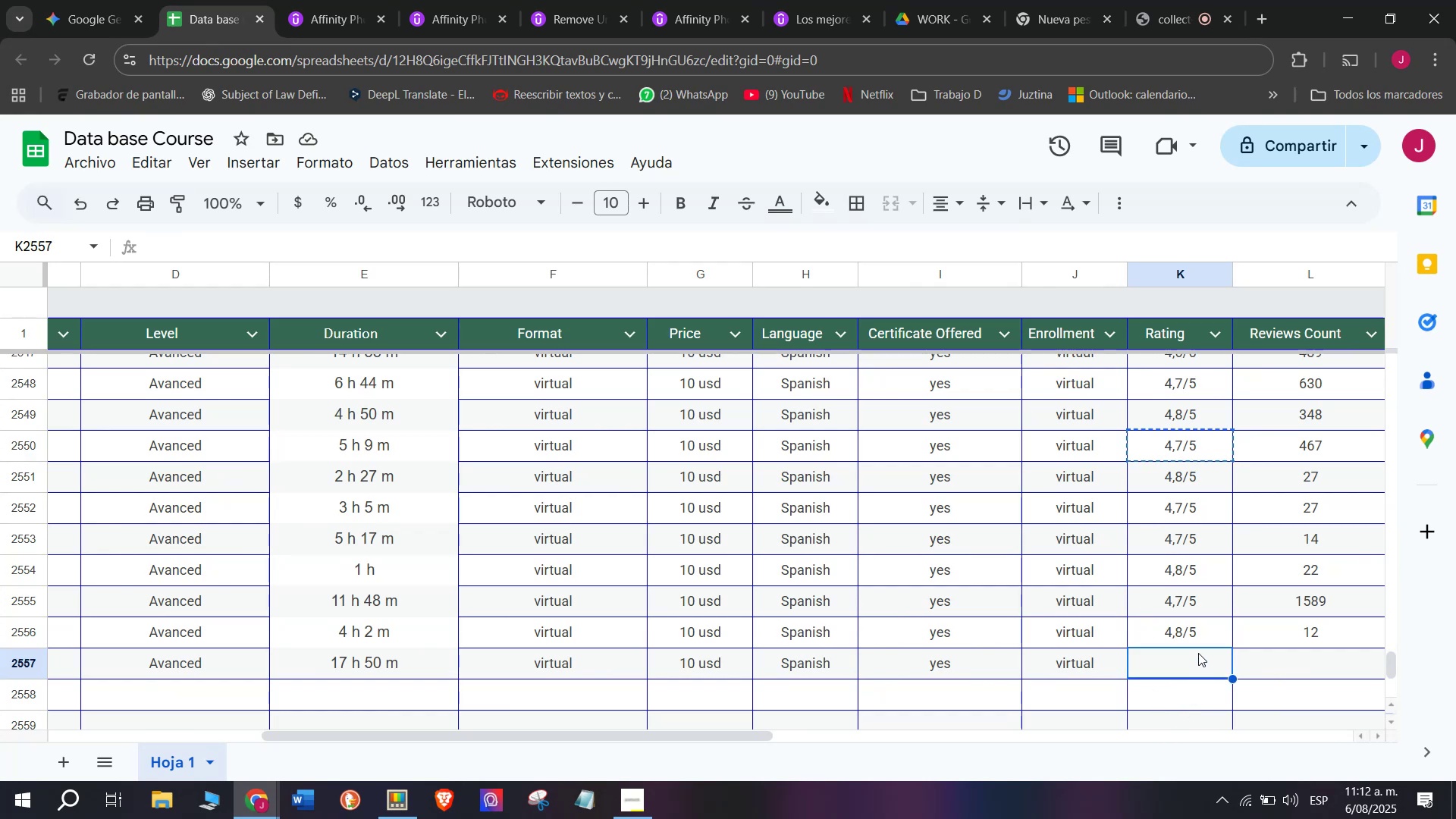 
key(Control+V)
 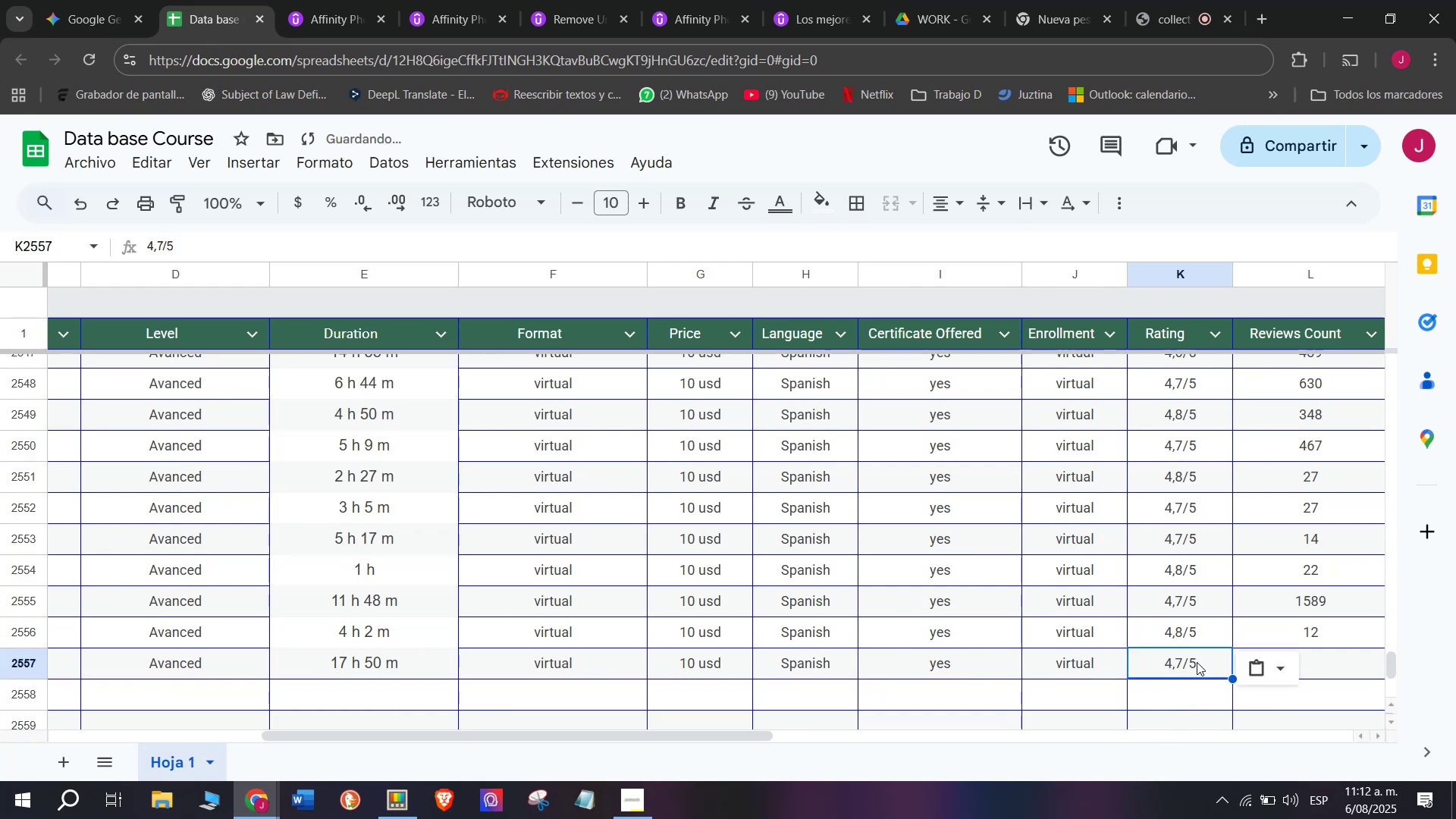 
left_click([1197, 661])
 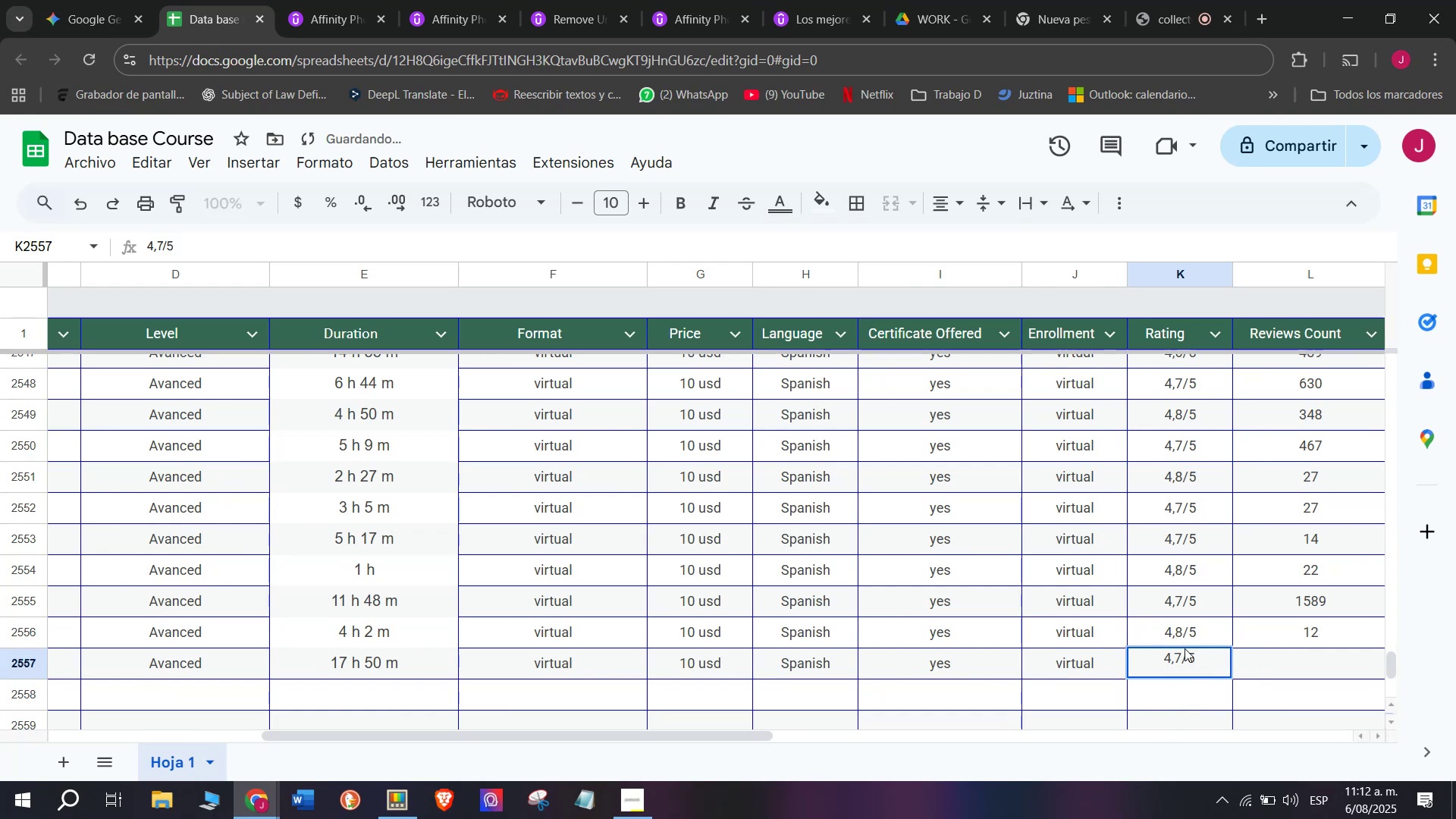 
left_click([1182, 647])
 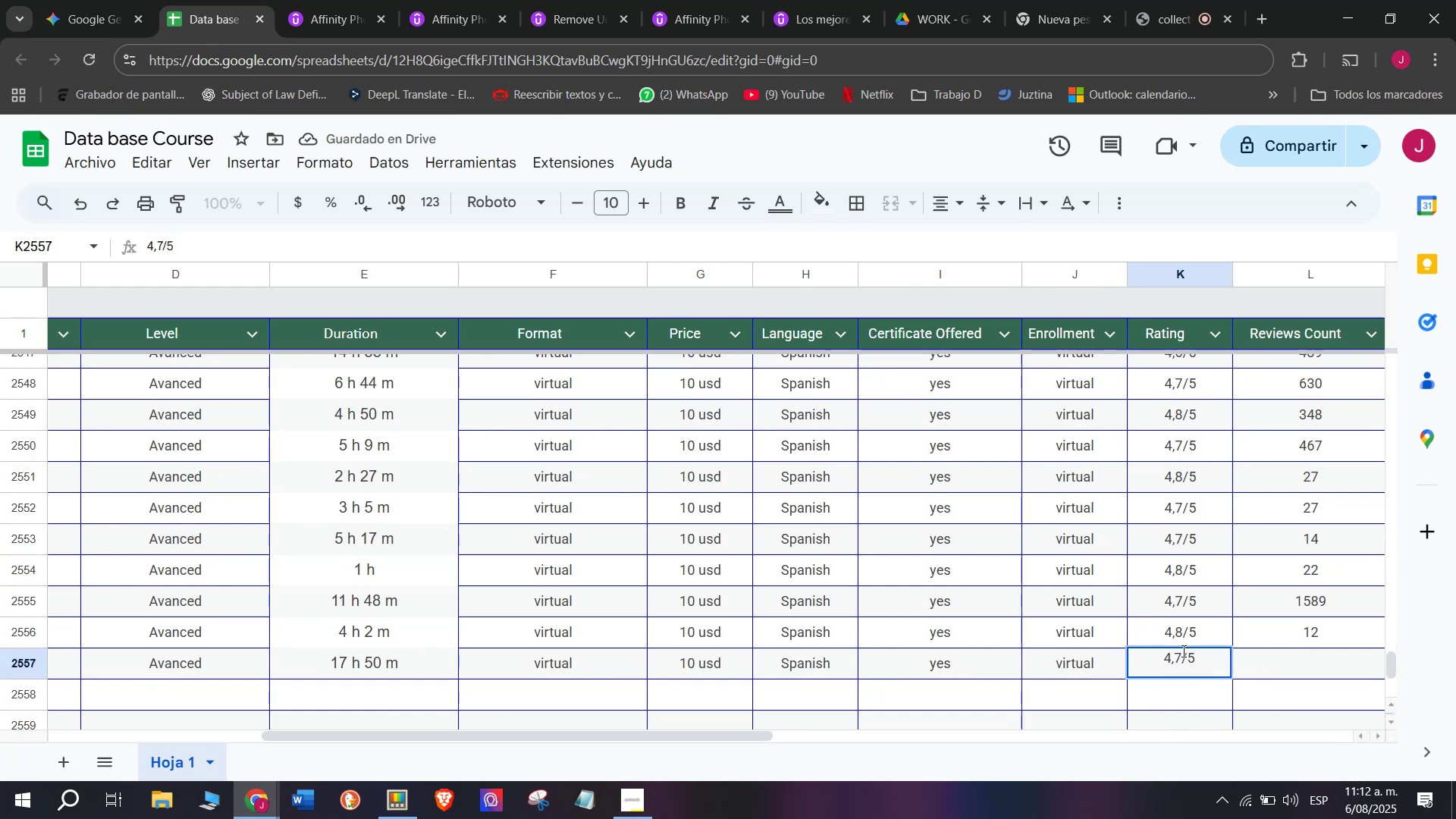 
left_click([1182, 652])
 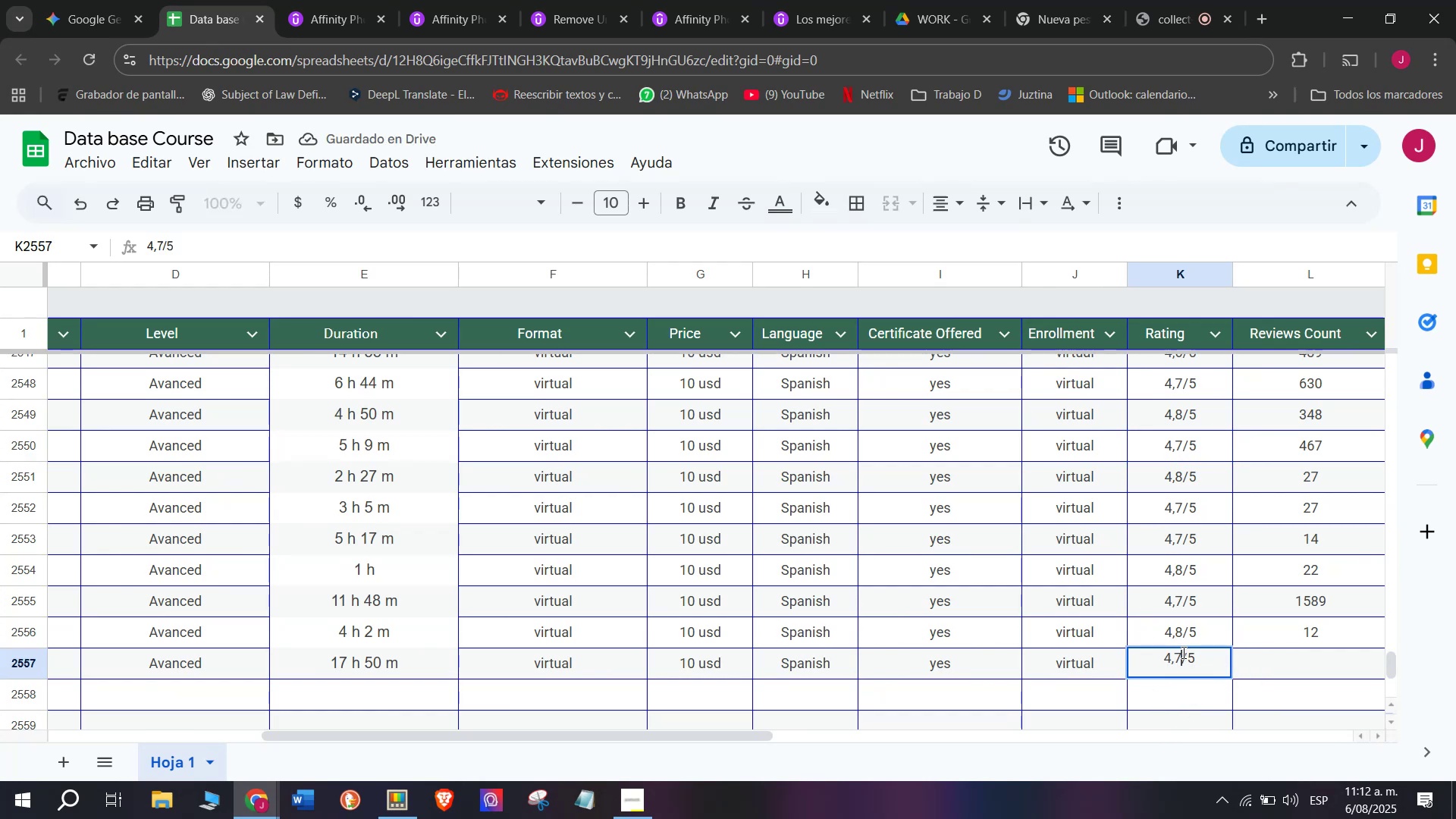 
key(Backspace)
 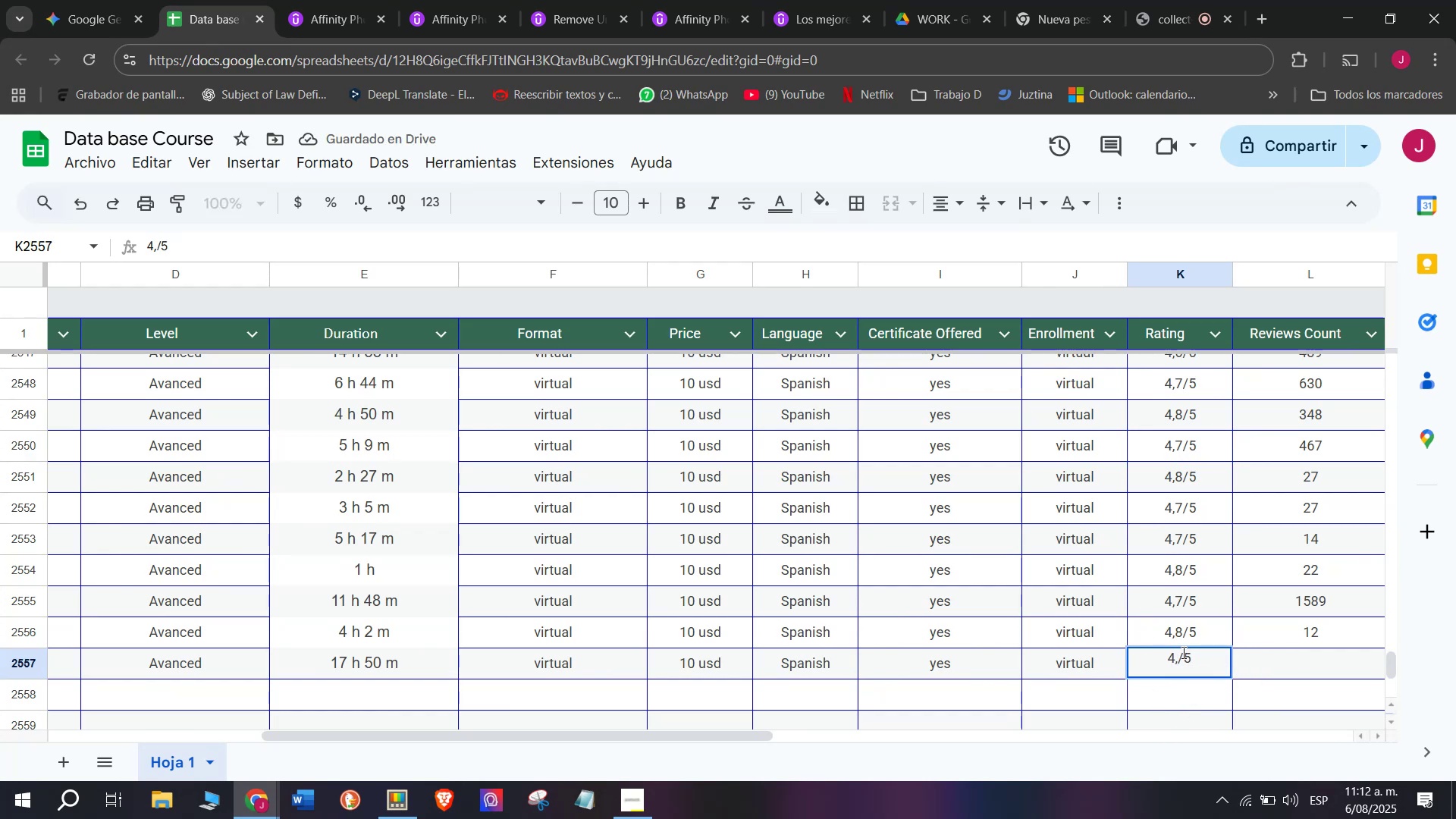 
key(Q)
 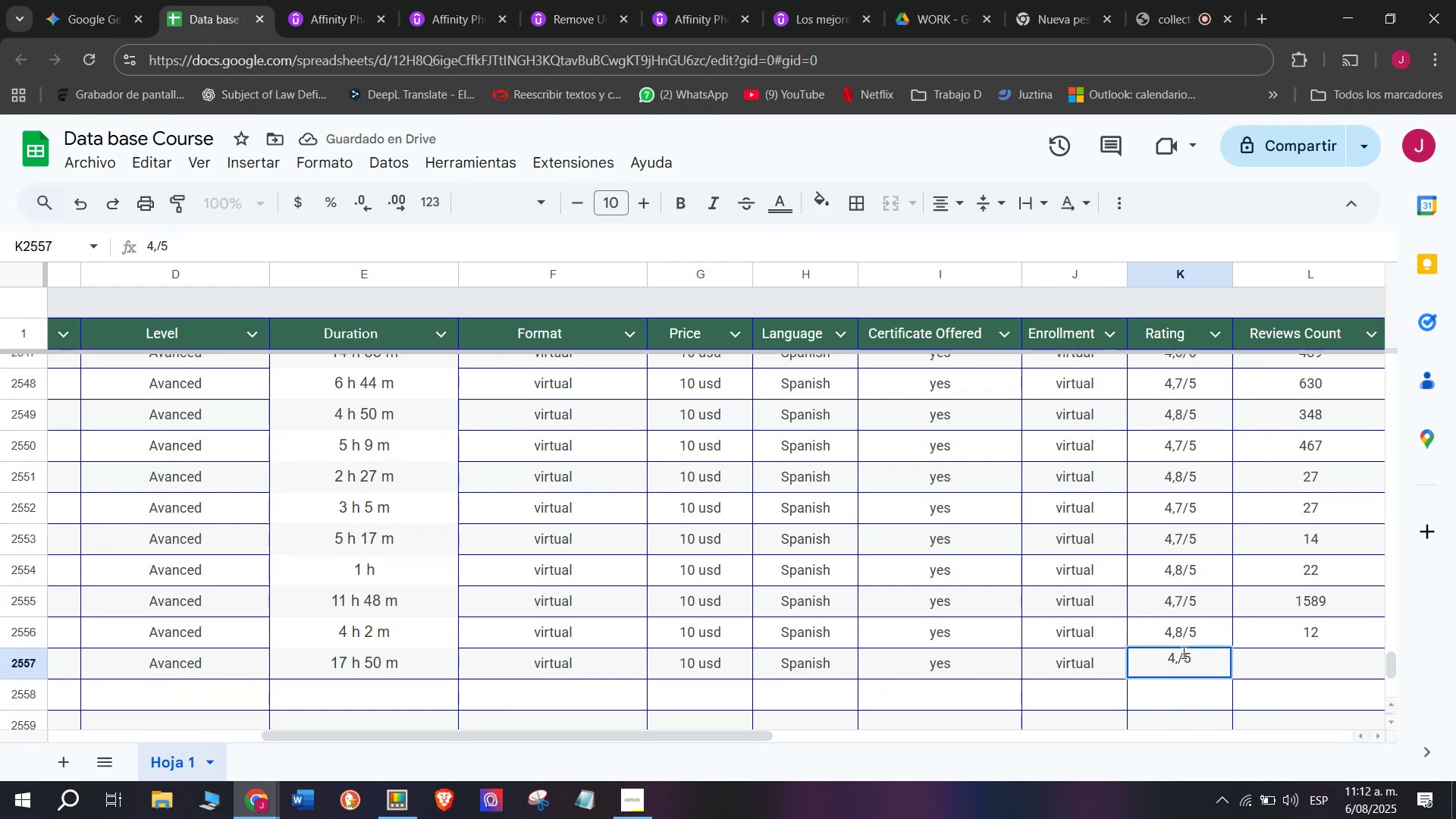 
key(6)
 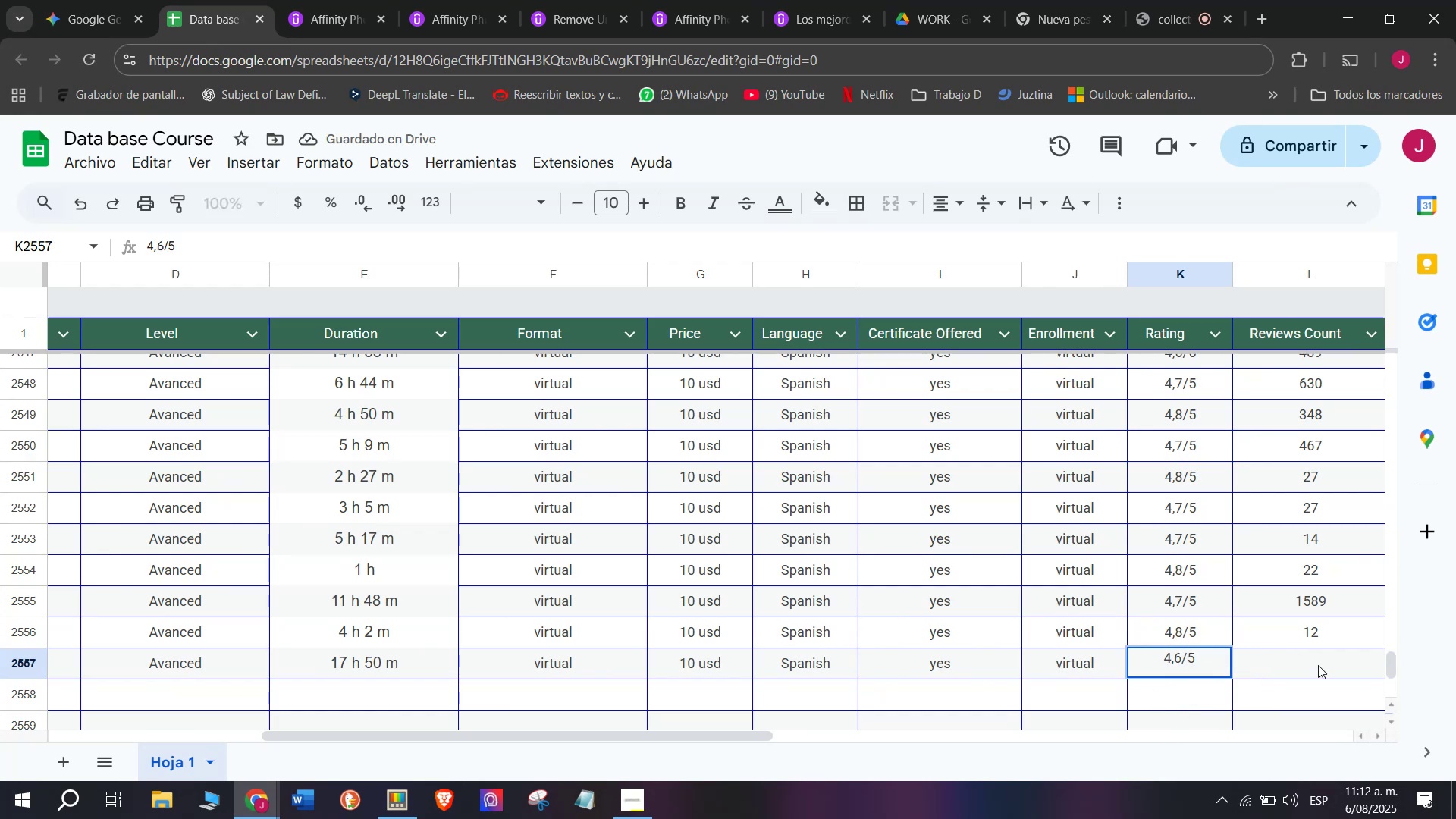 
left_click([1318, 665])
 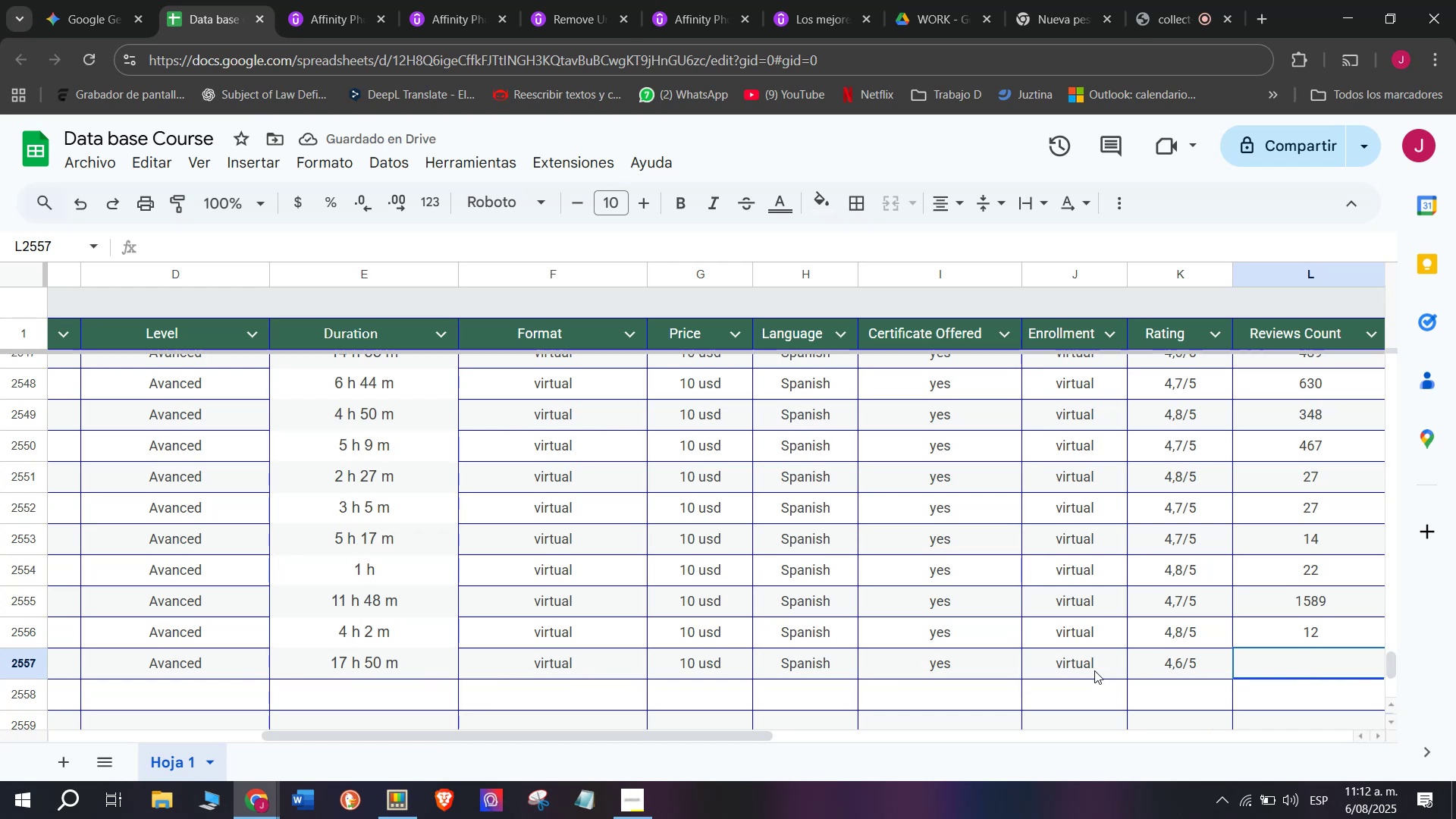 
left_click([287, 0])
 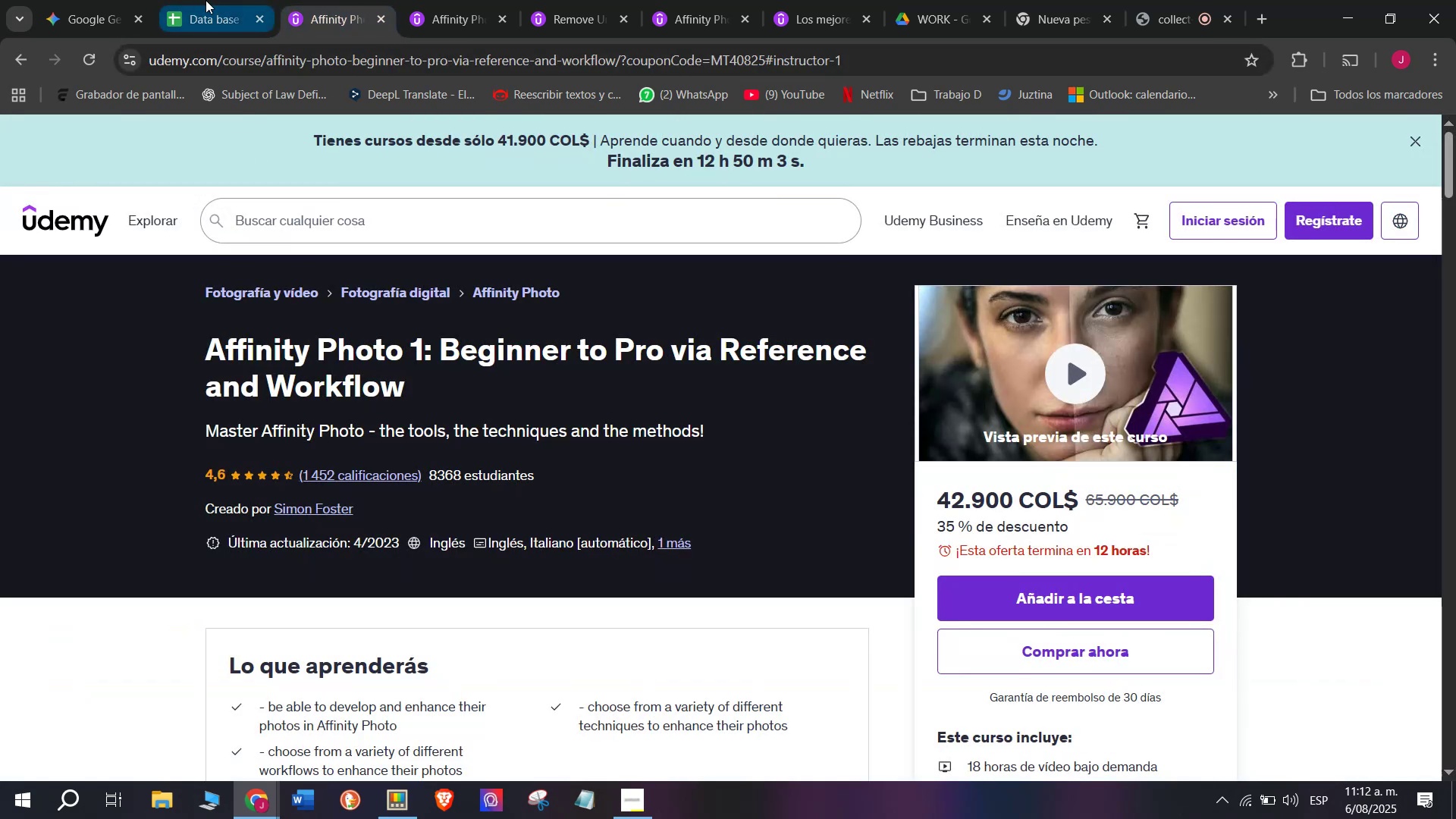 
left_click([206, 0])
 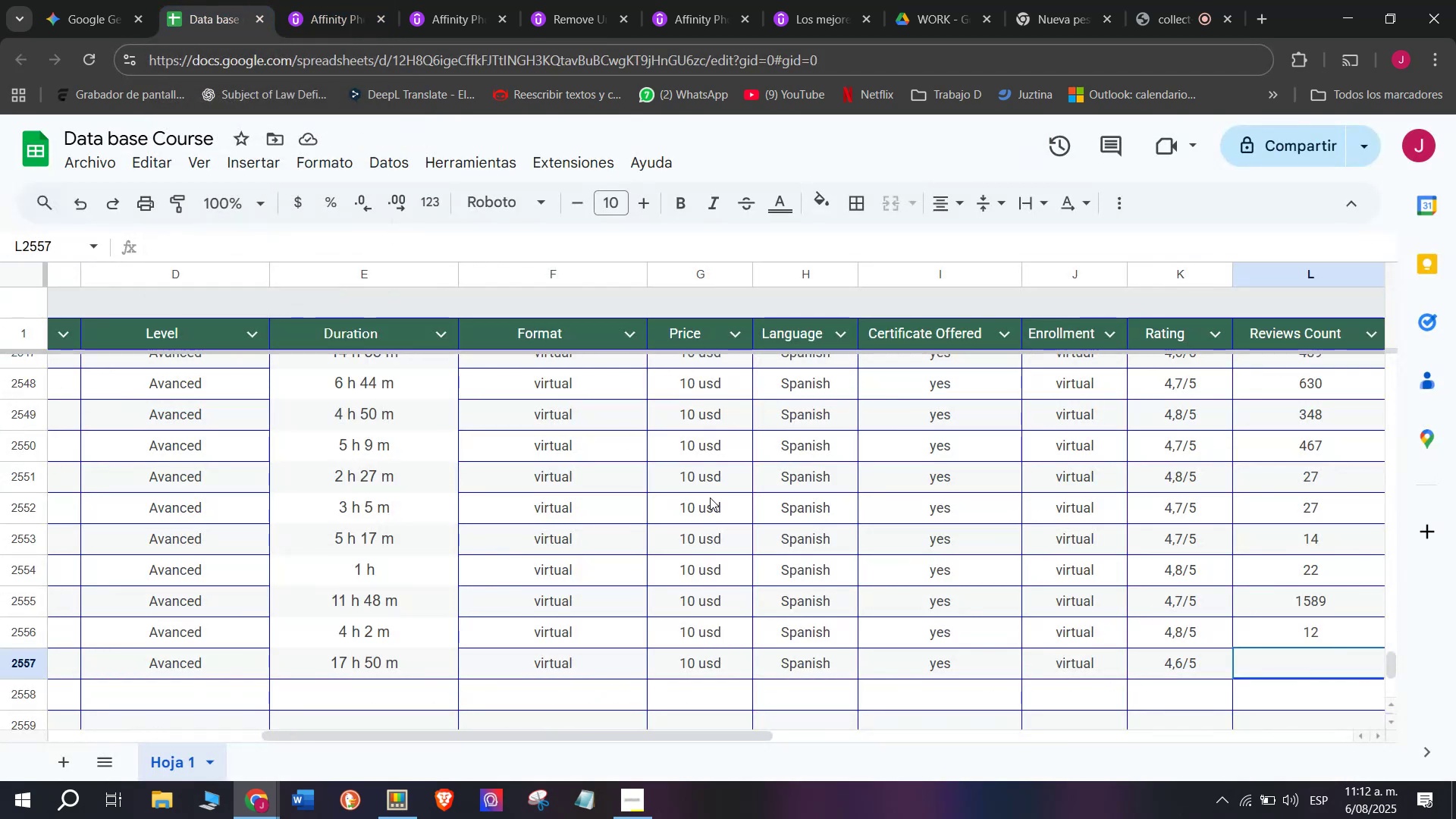 
type(1452)
 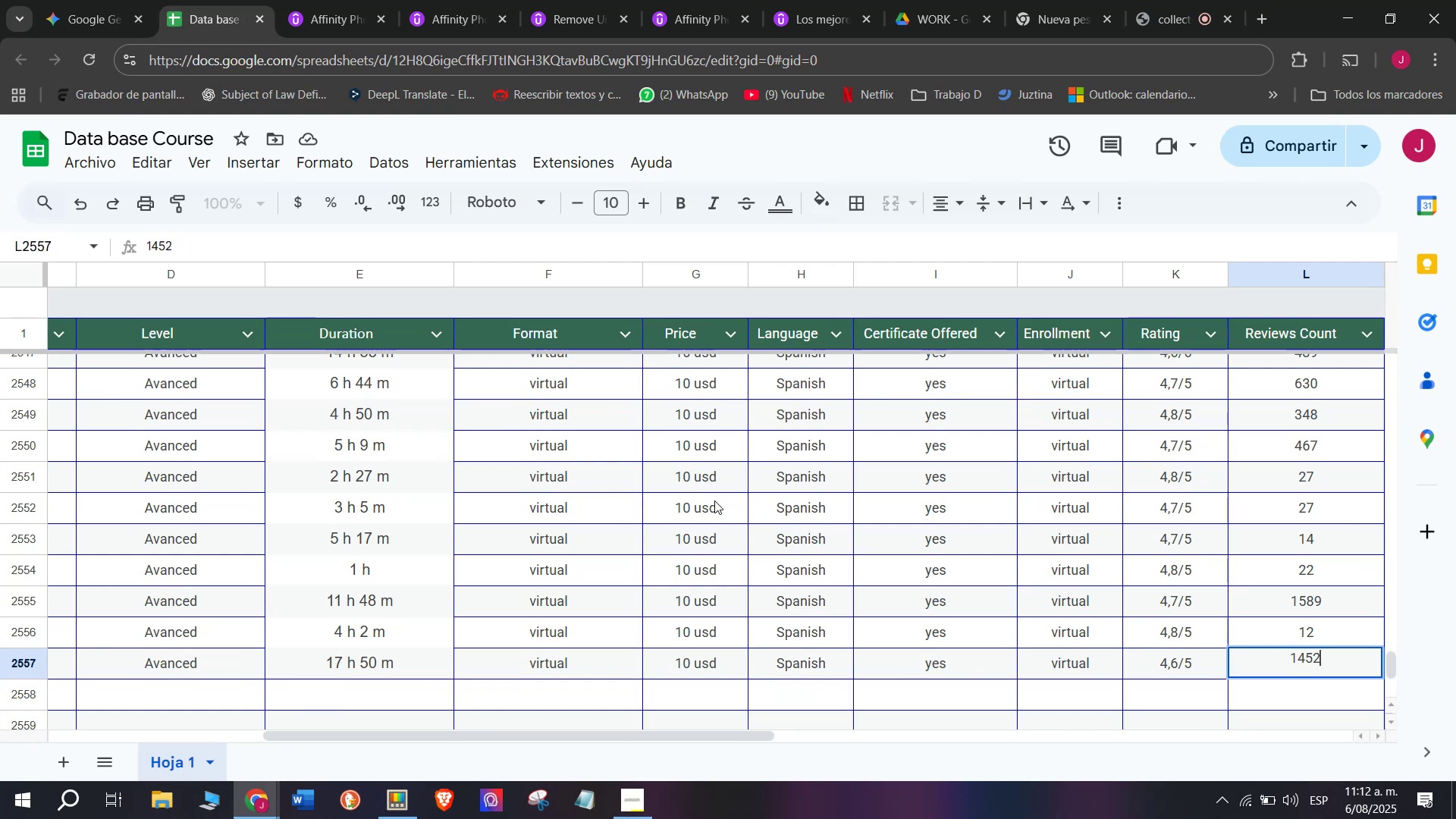 
wait(5.92)
 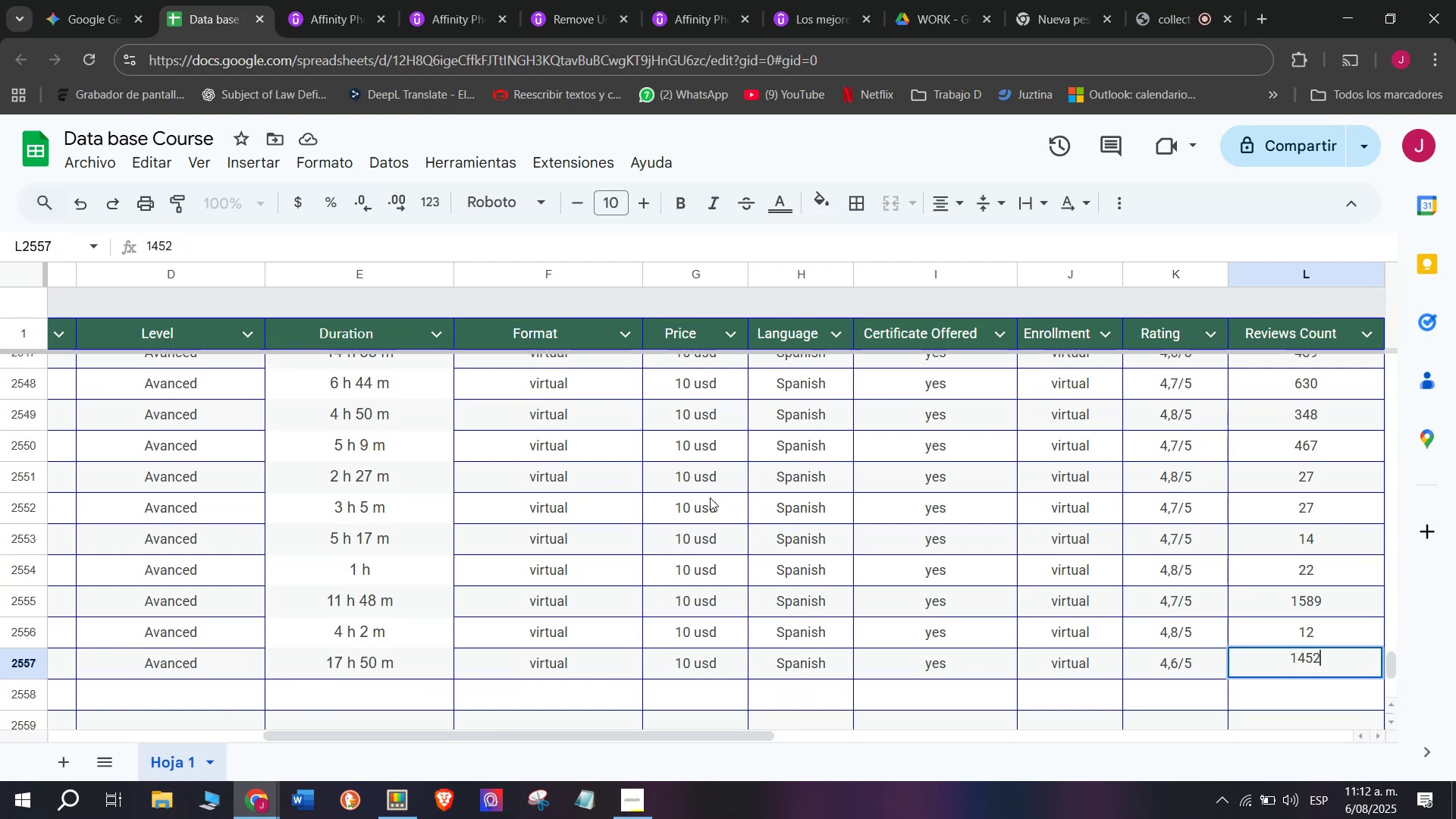 
left_click_drag(start_coordinate=[646, 732], to_coordinate=[767, 748])
 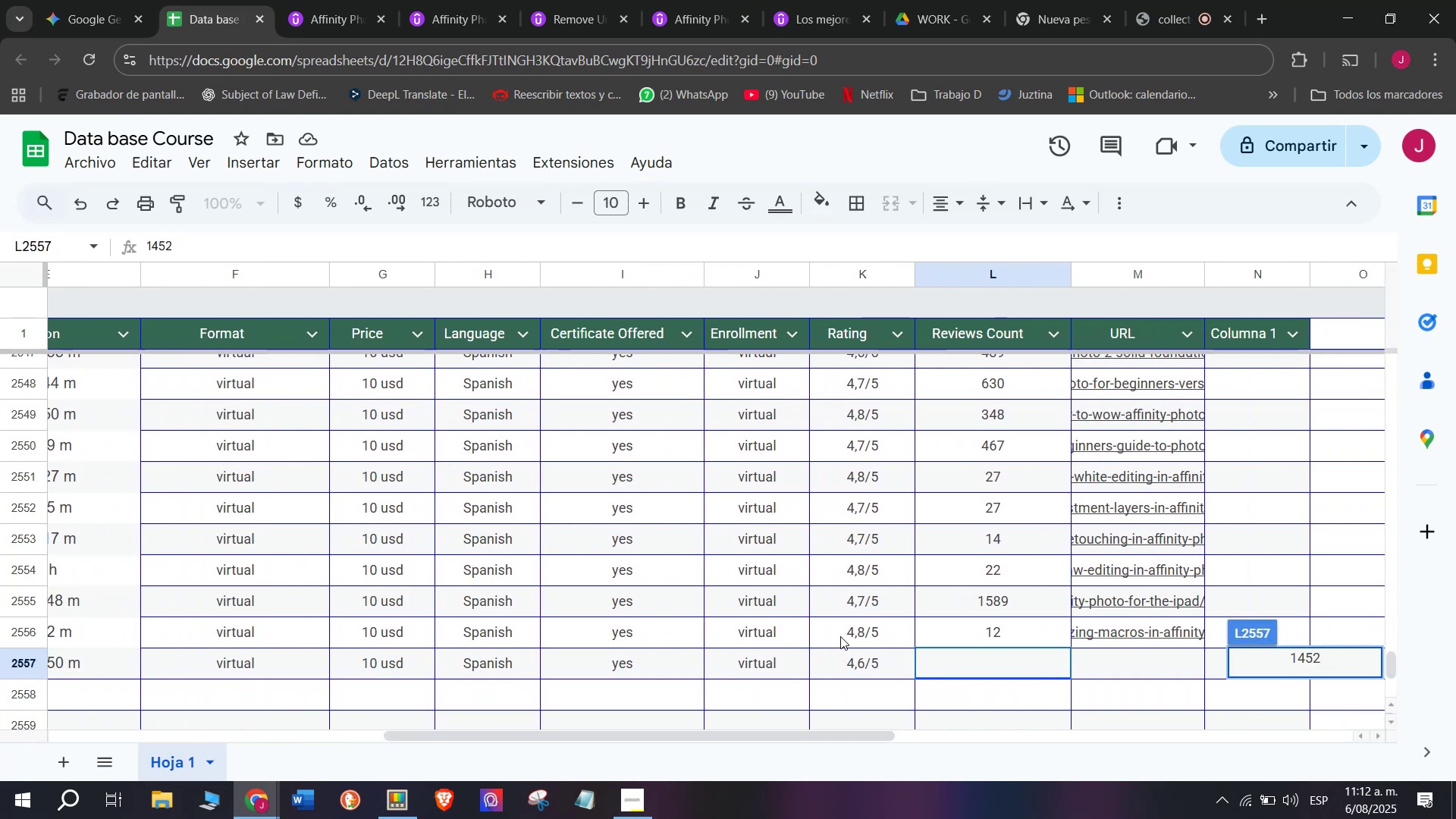 
left_click([840, 636])
 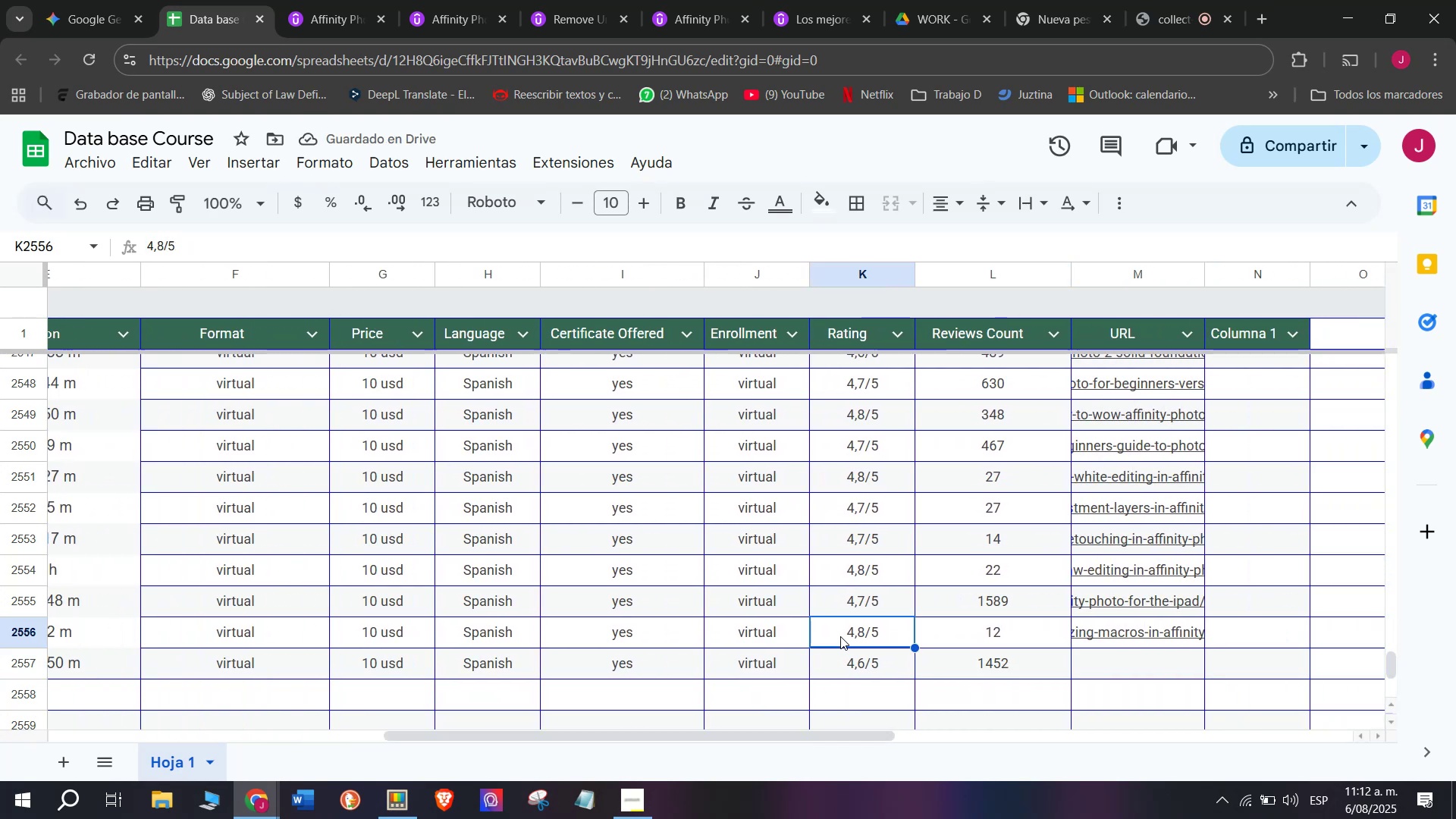 
left_click([1133, 670])
 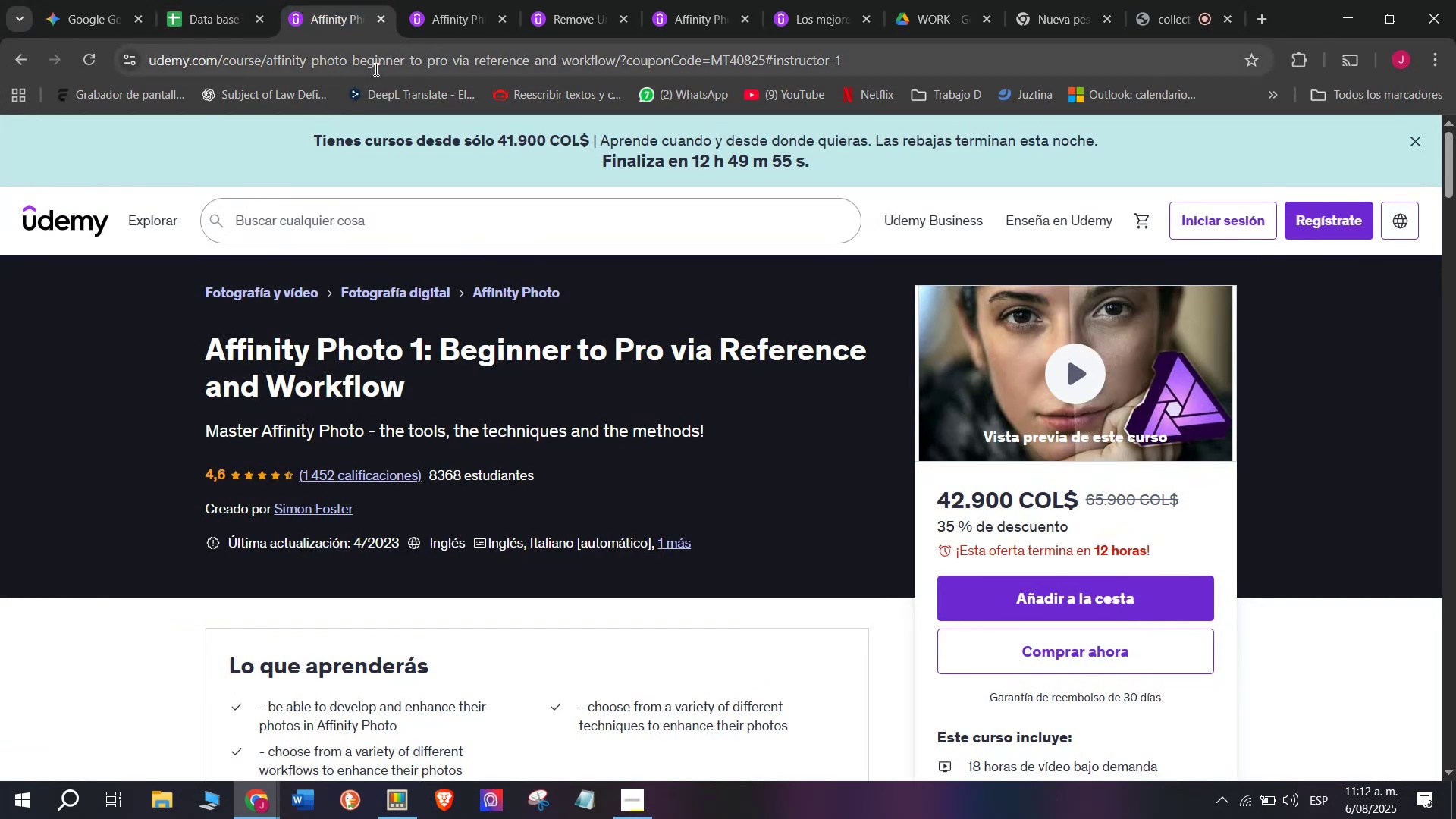 
triple_click([375, 67])
 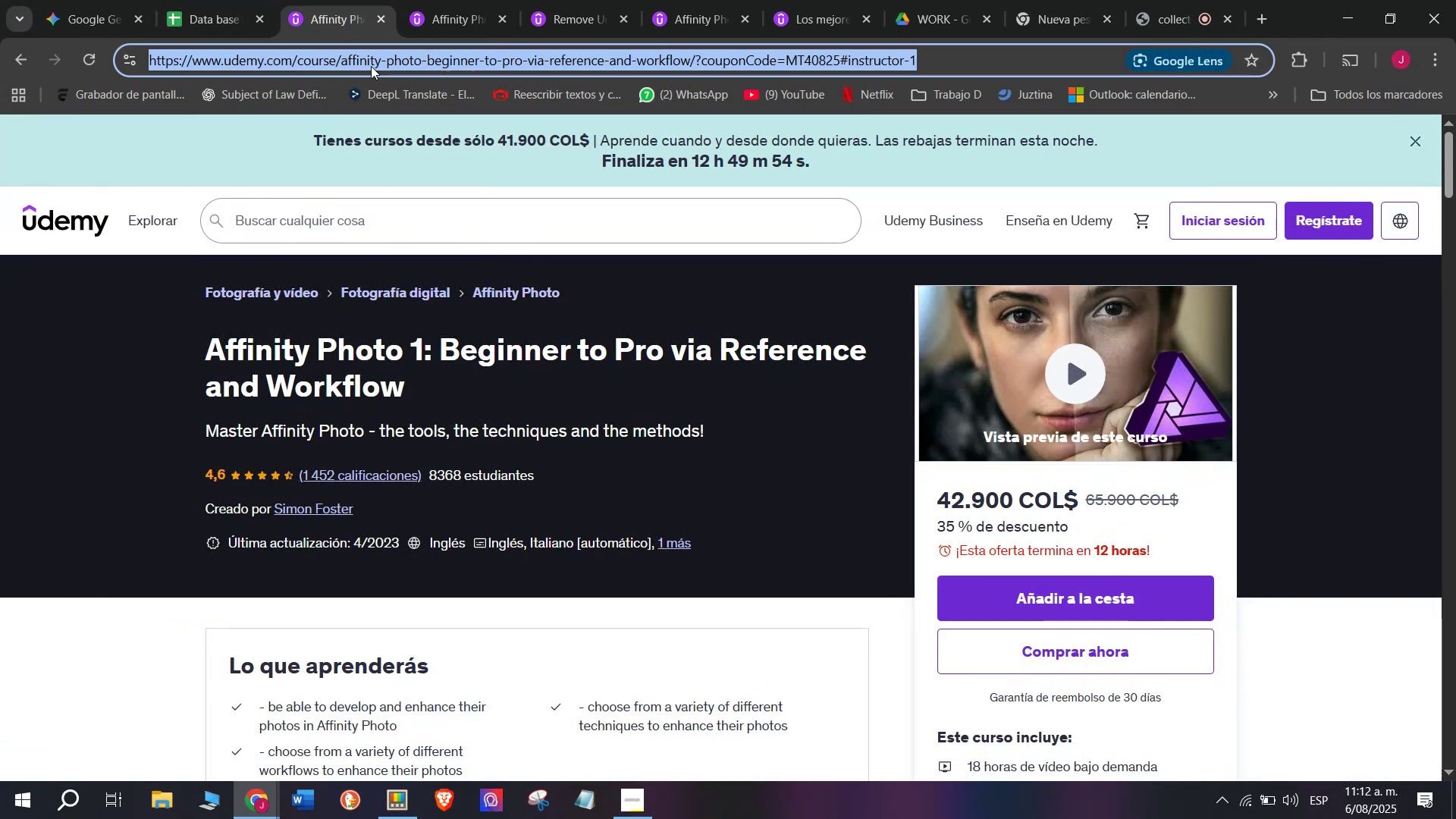 
key(Break)
 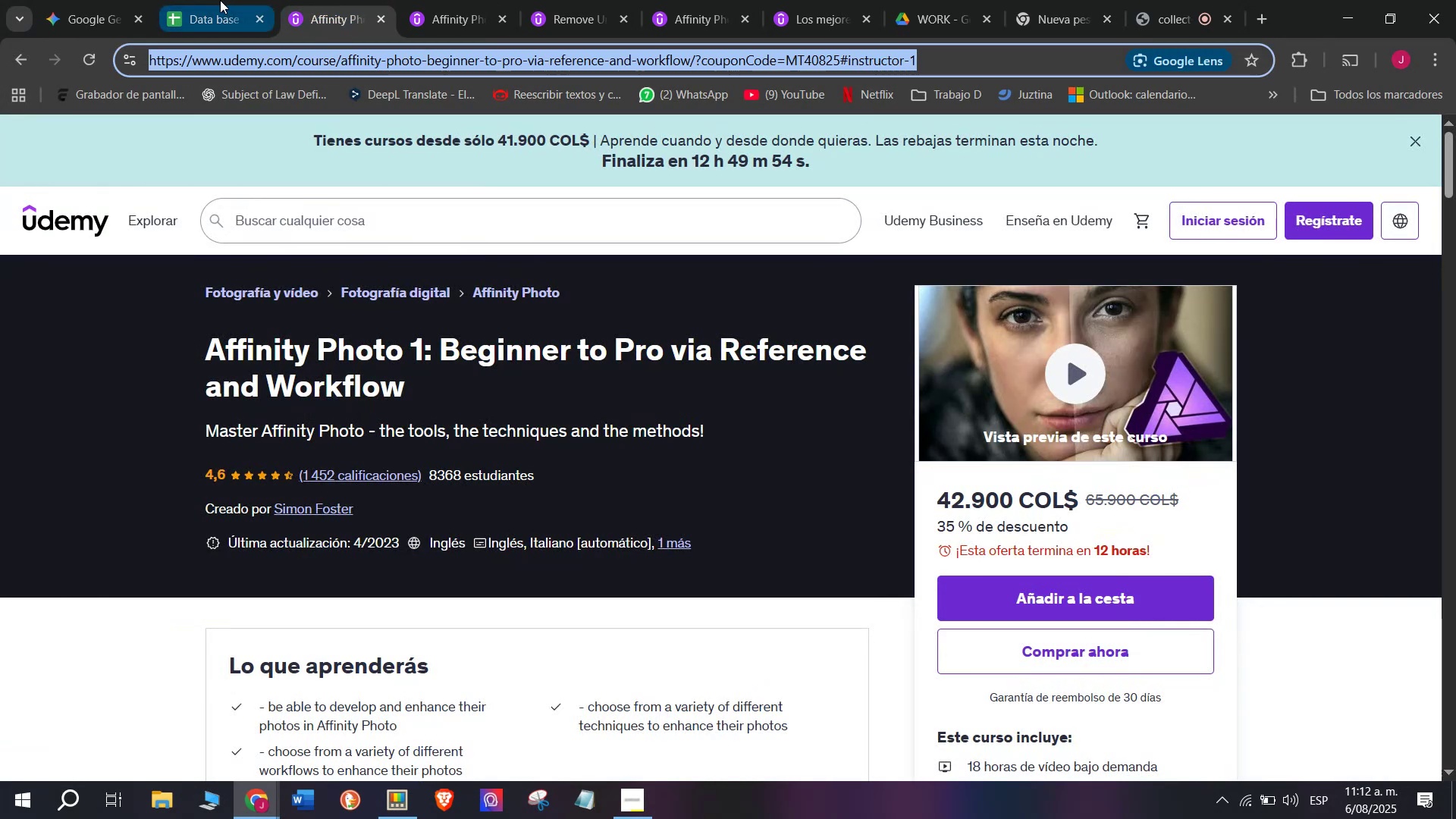 
key(Control+ControlLeft)
 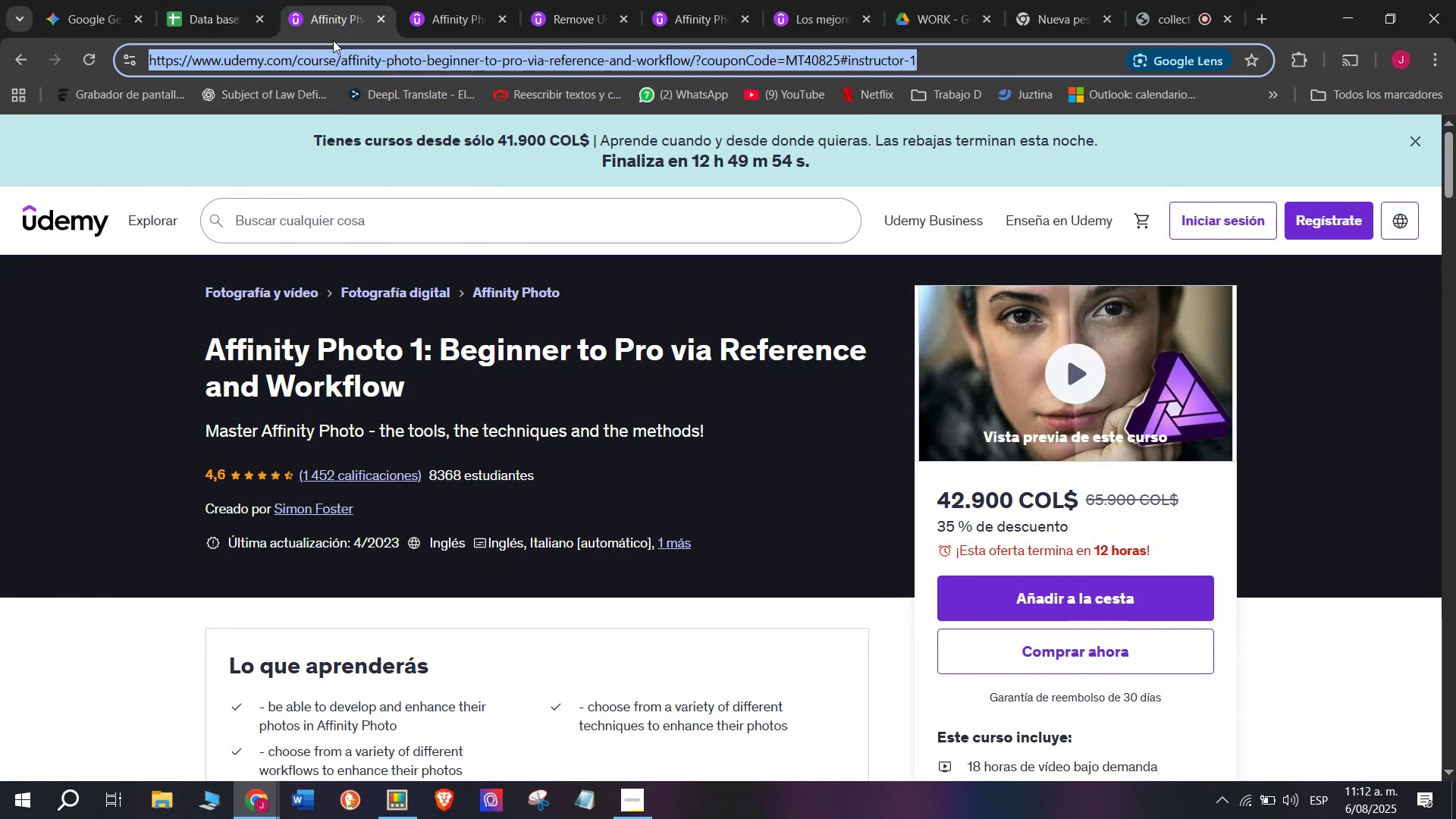 
key(Control+C)
 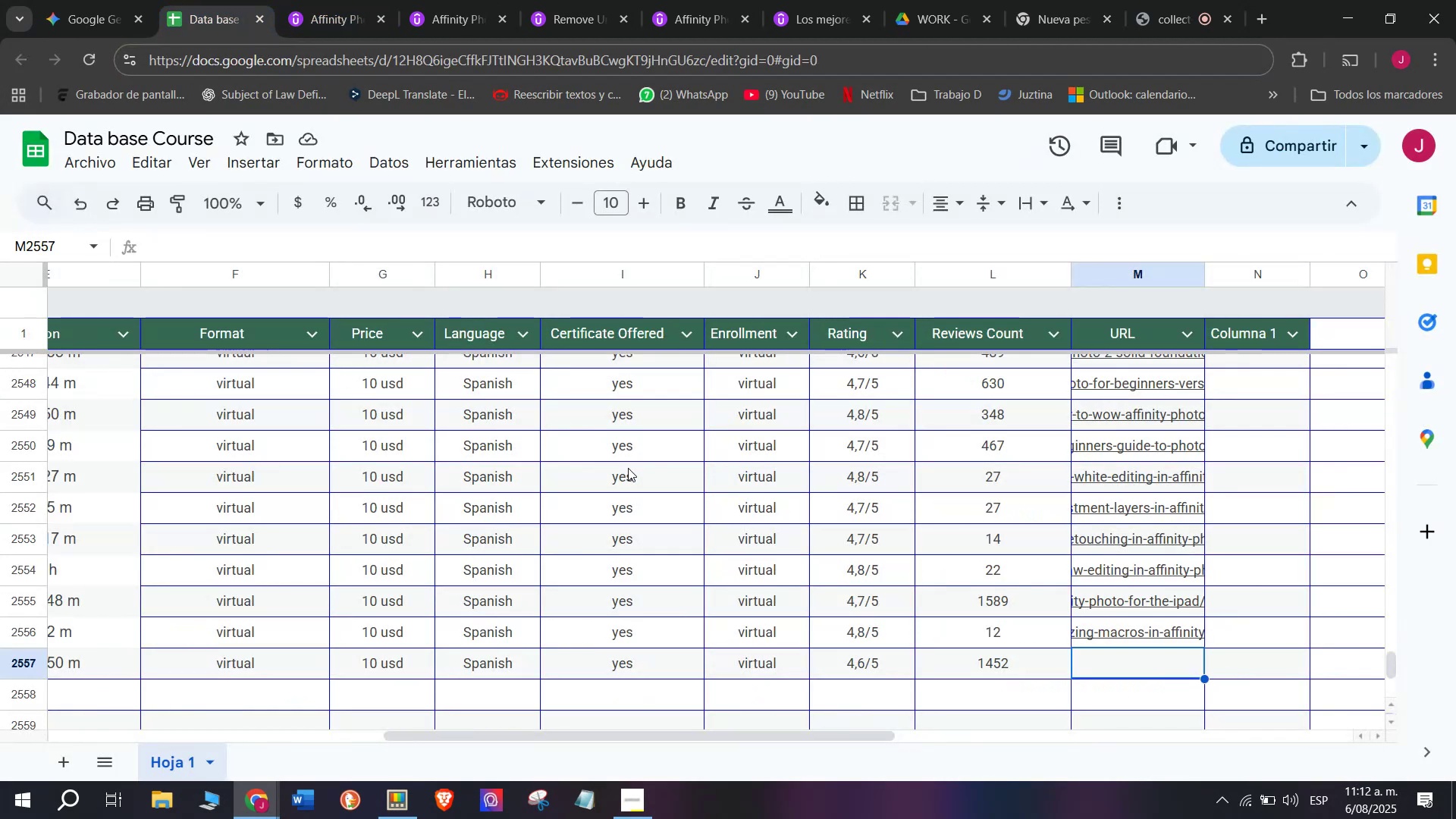 
wait(5.31)
 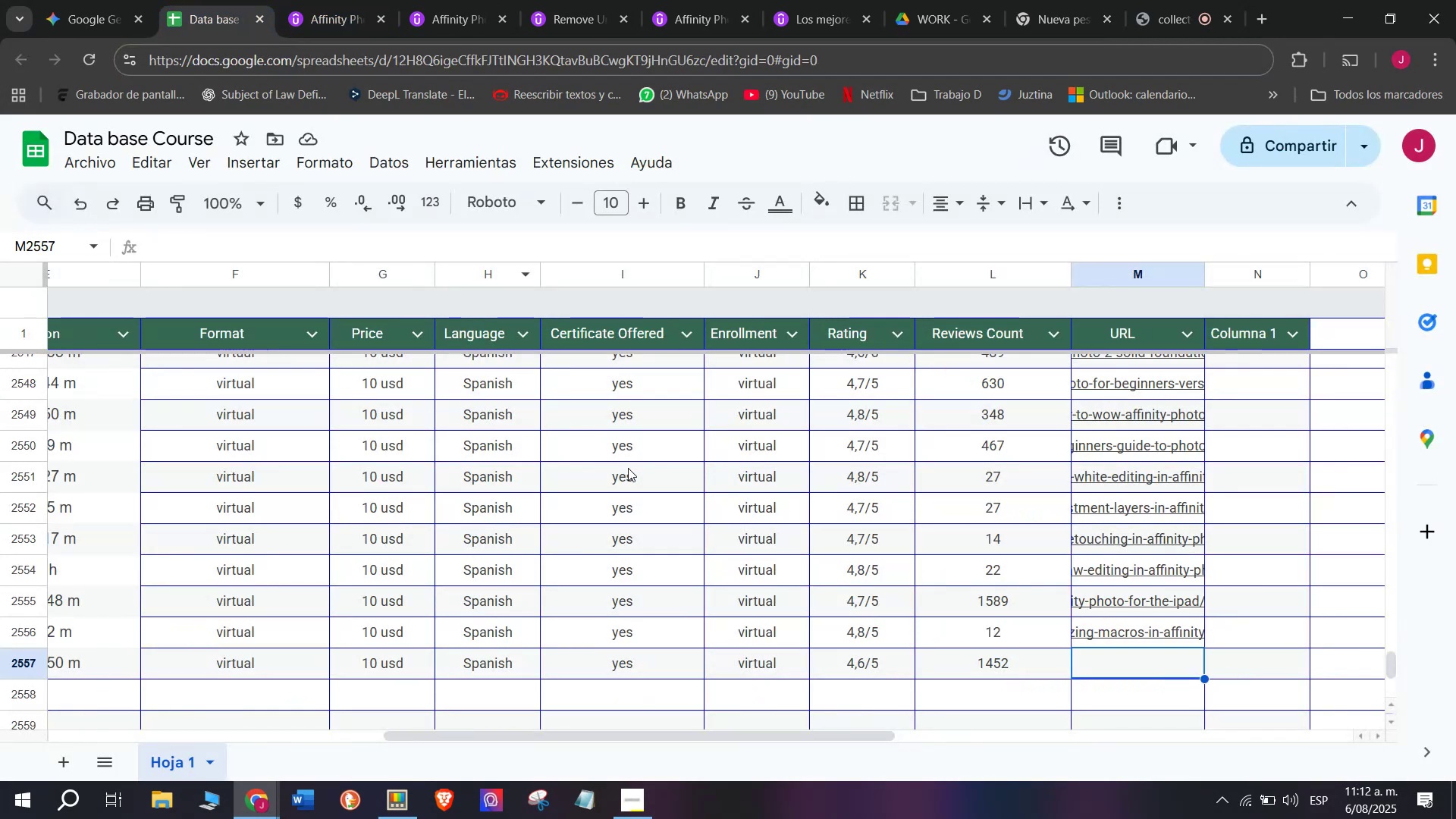 
key(Z)
 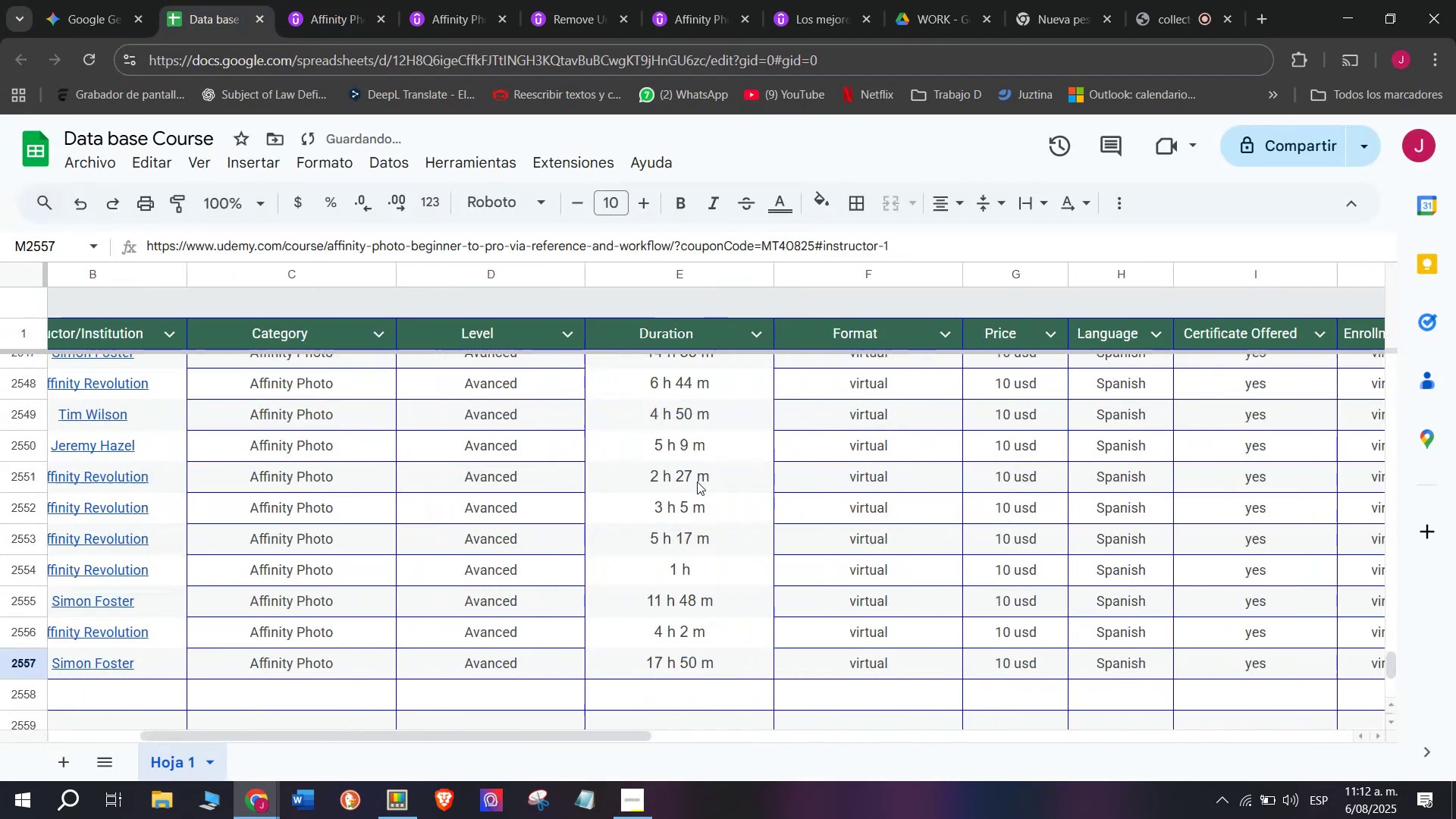 
key(Control+ControlLeft)
 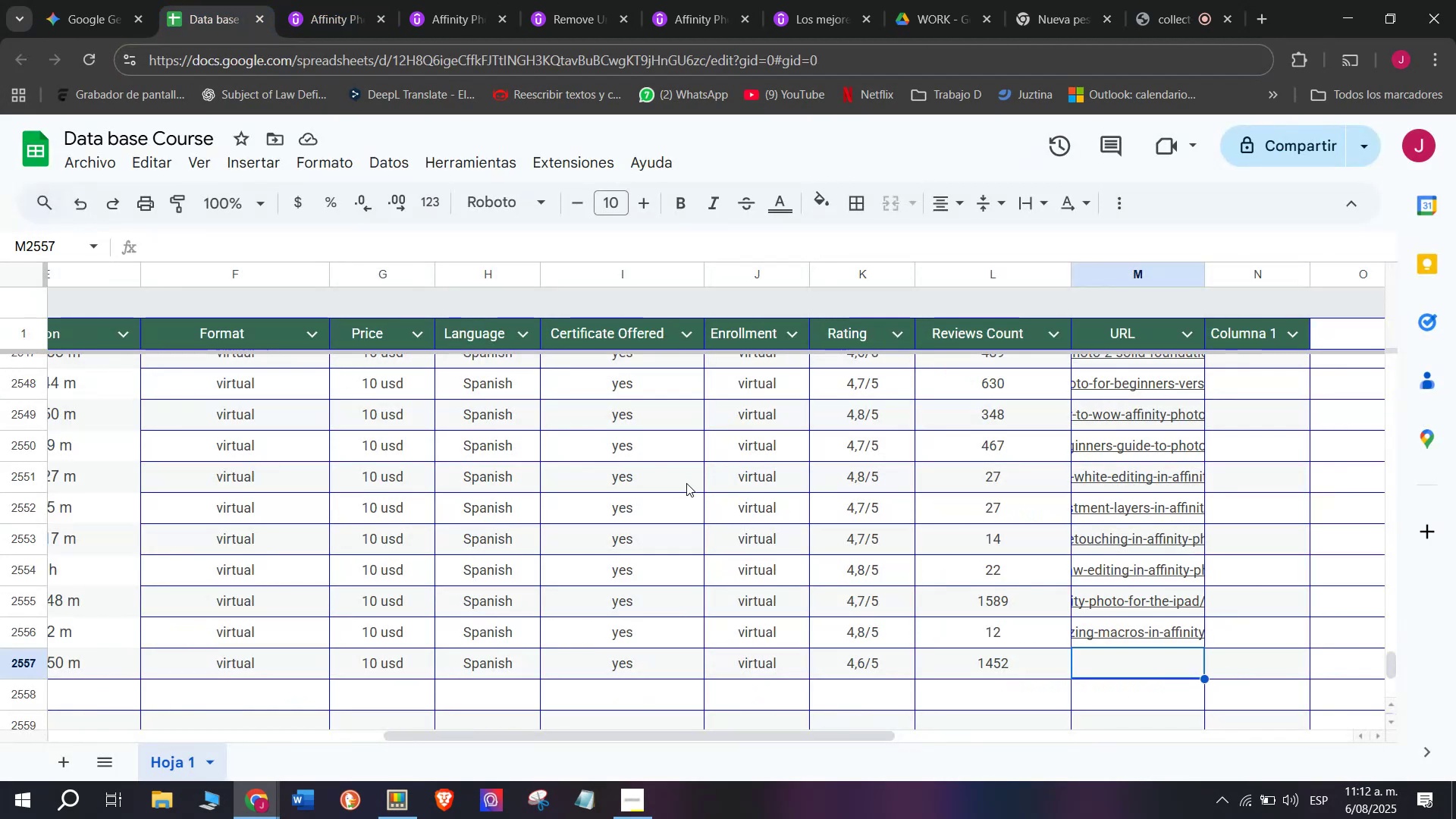 
key(Control+V)
 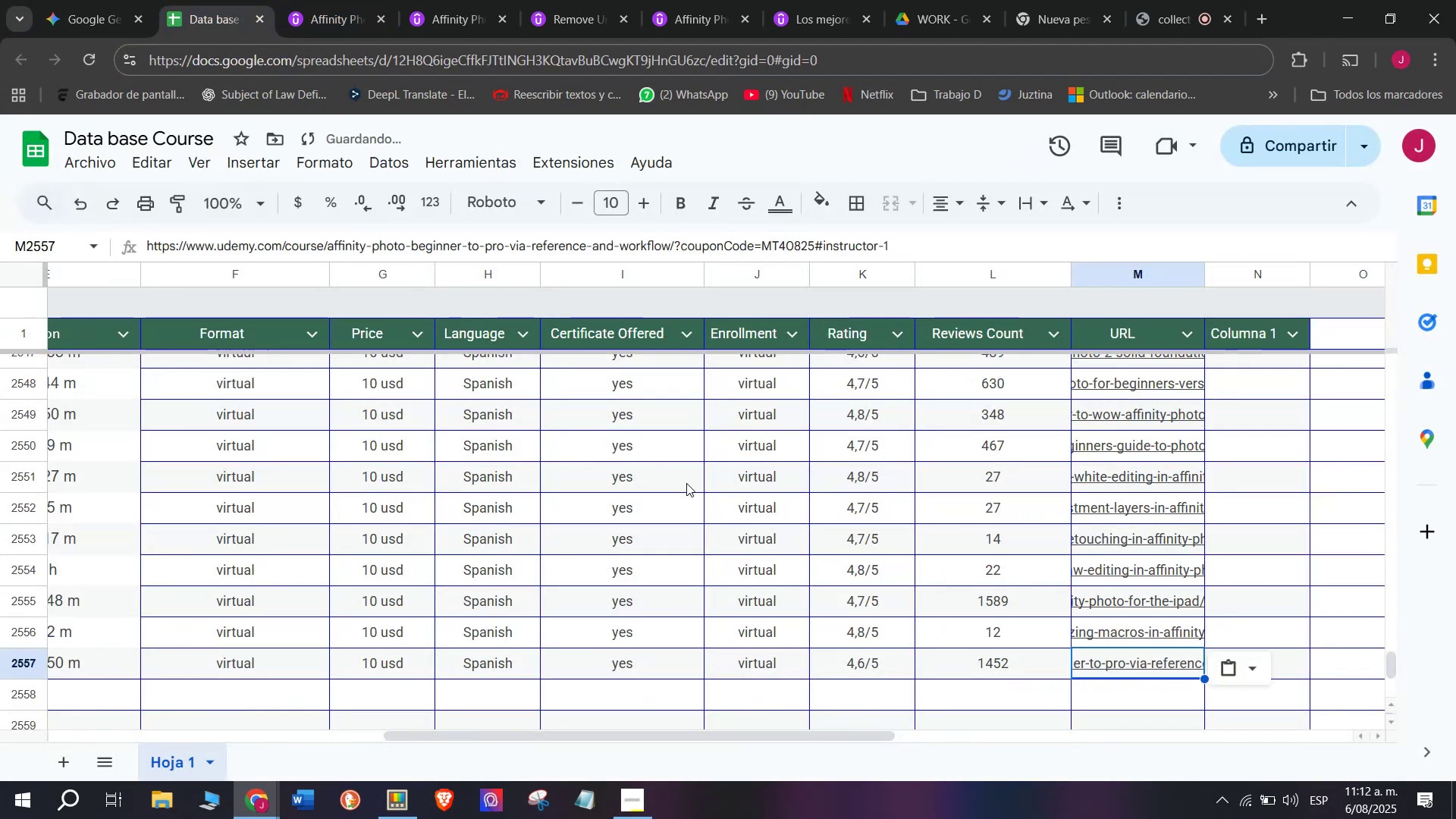 
scroll: coordinate [240, 487], scroll_direction: up, amount: 6.0
 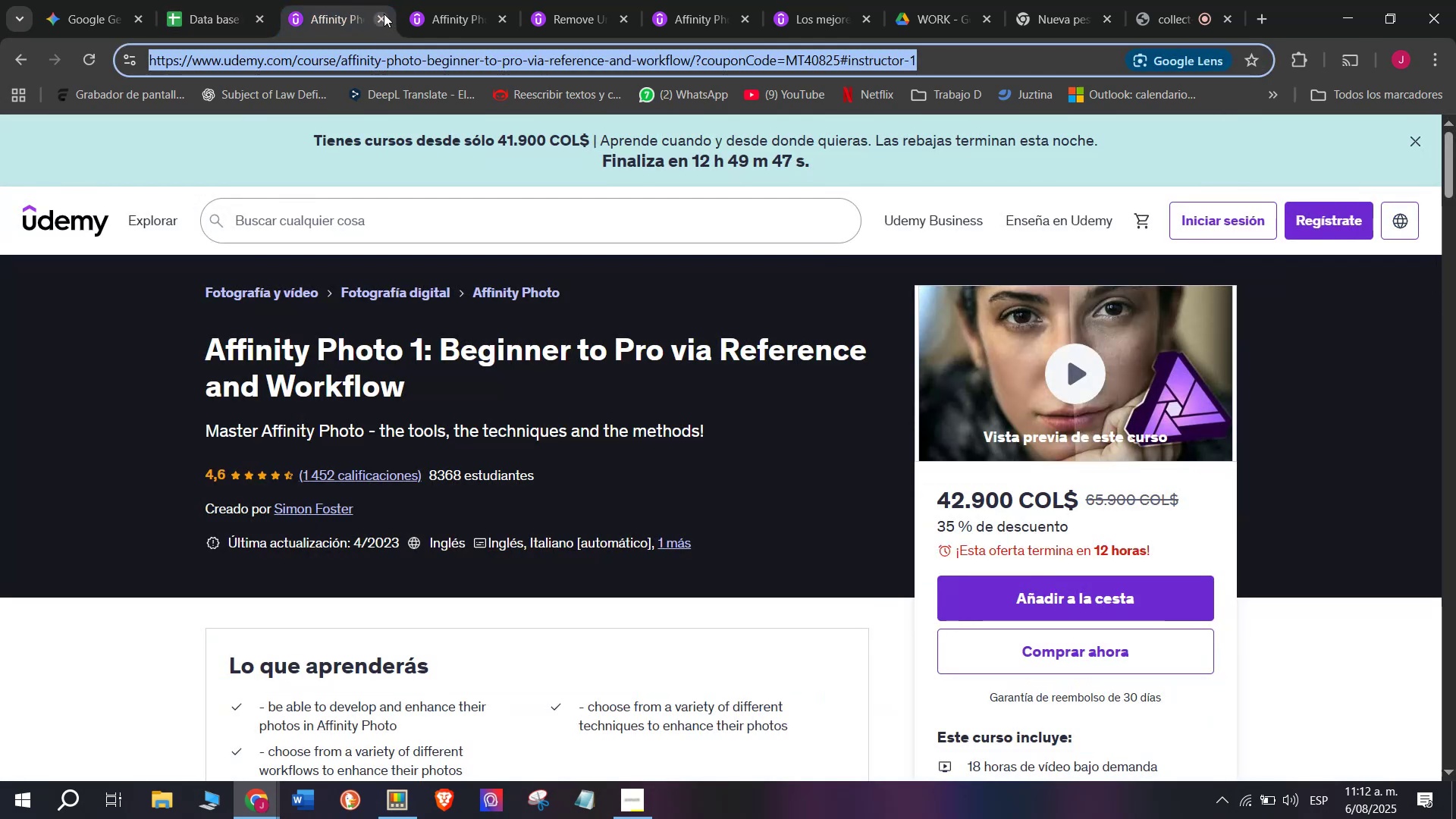 
left_click([382, 14])
 